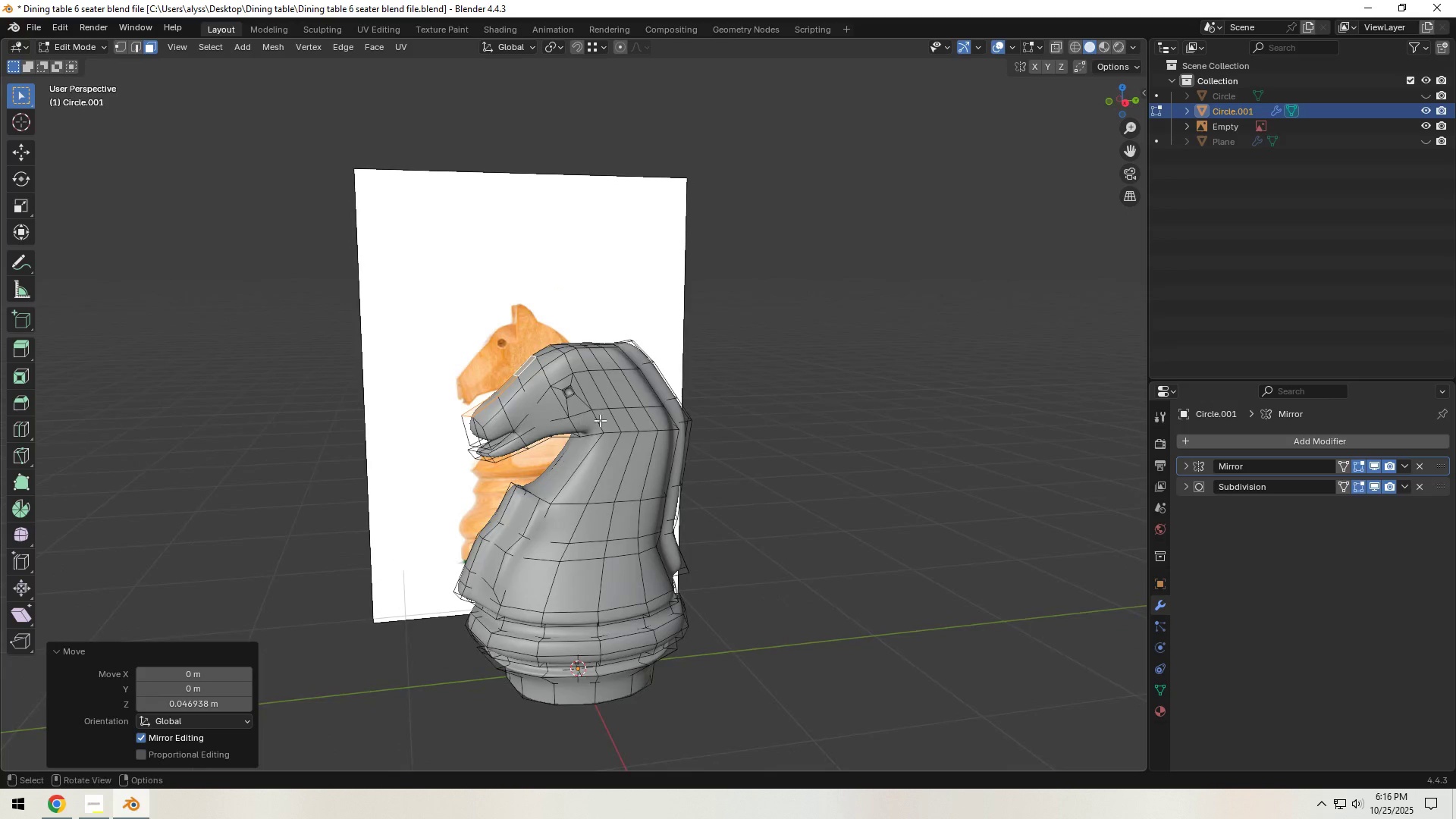 
key(Tab)
 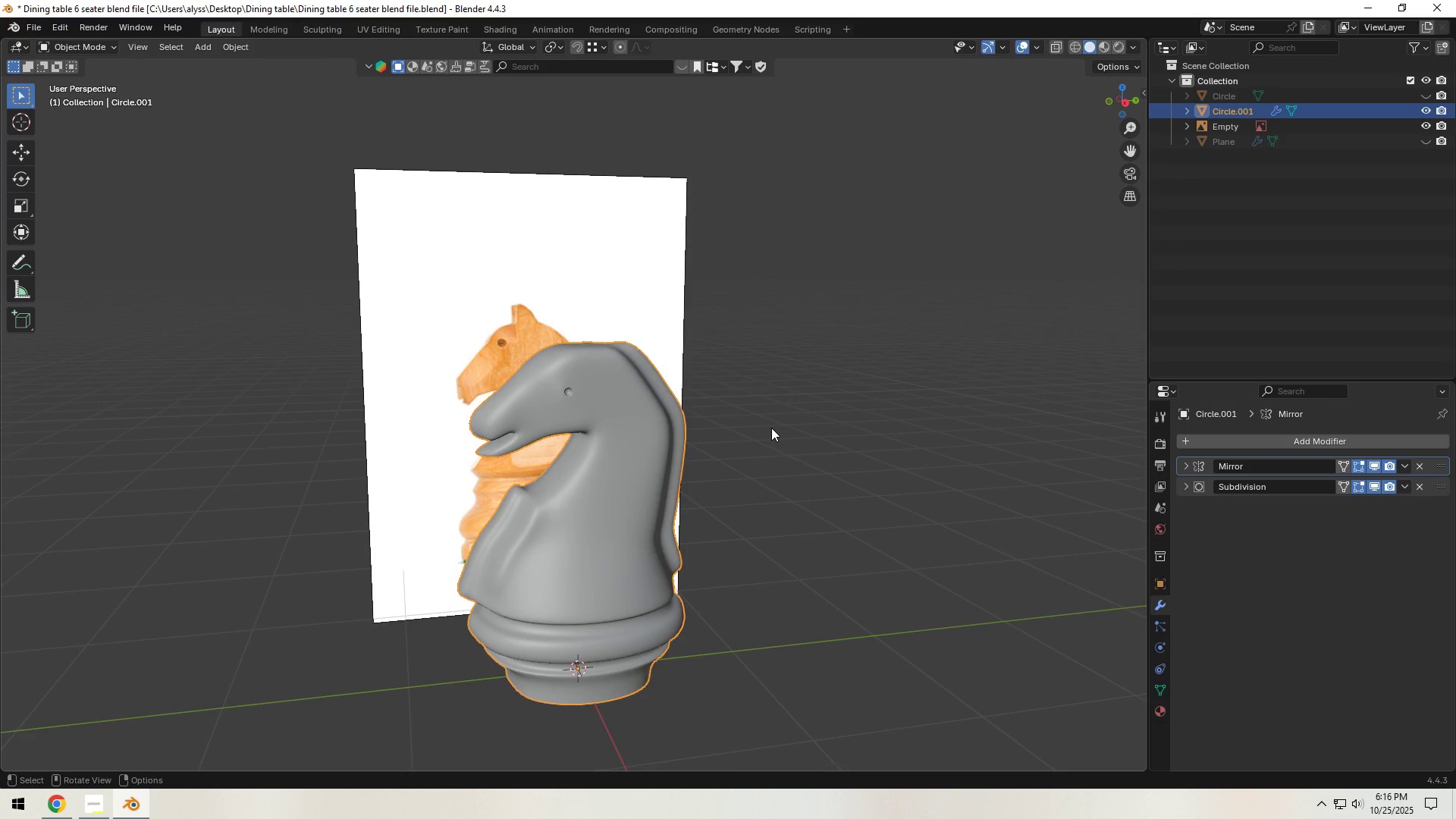 
left_click([771, 428])
 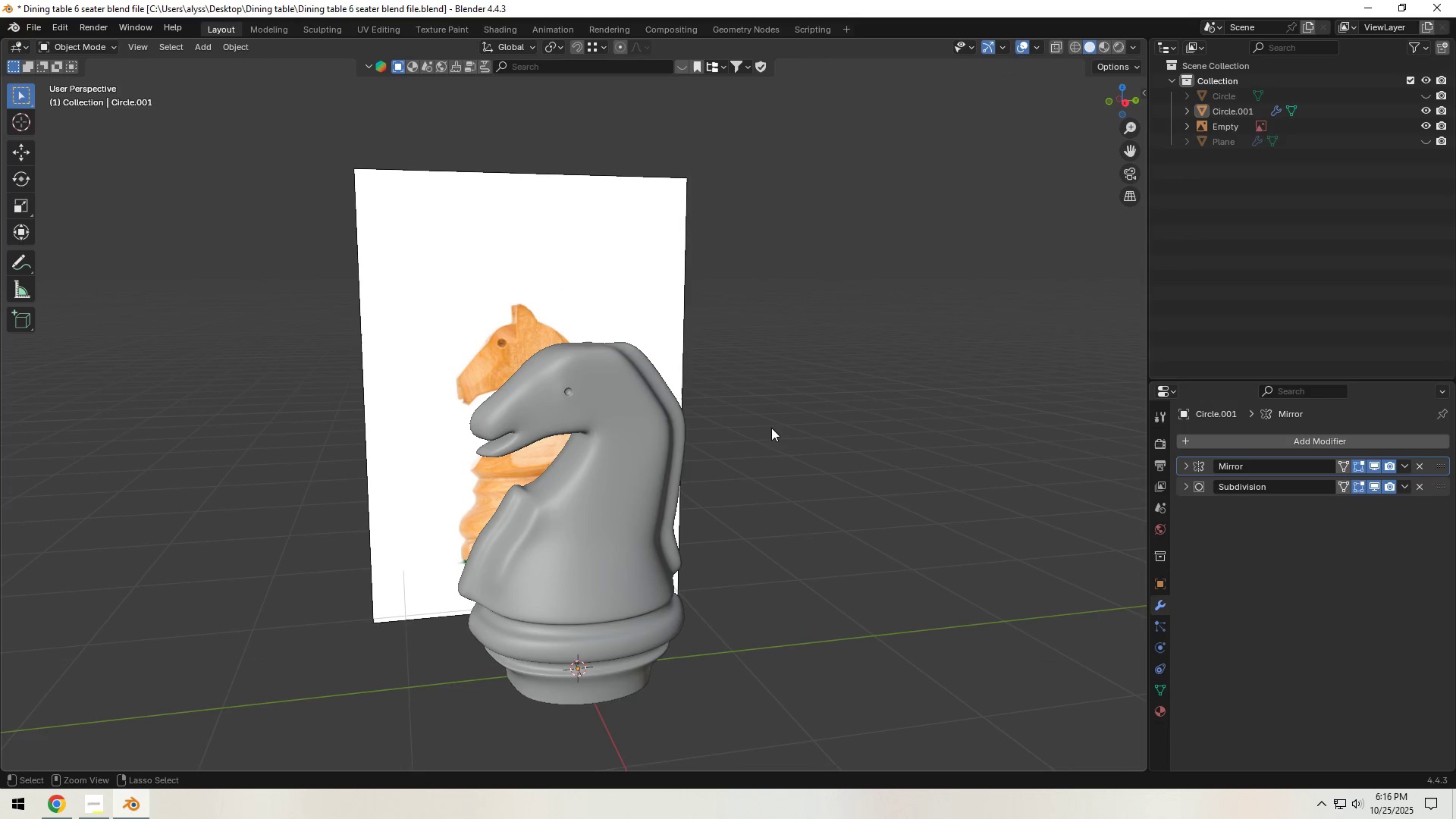 
key(Control+S)
 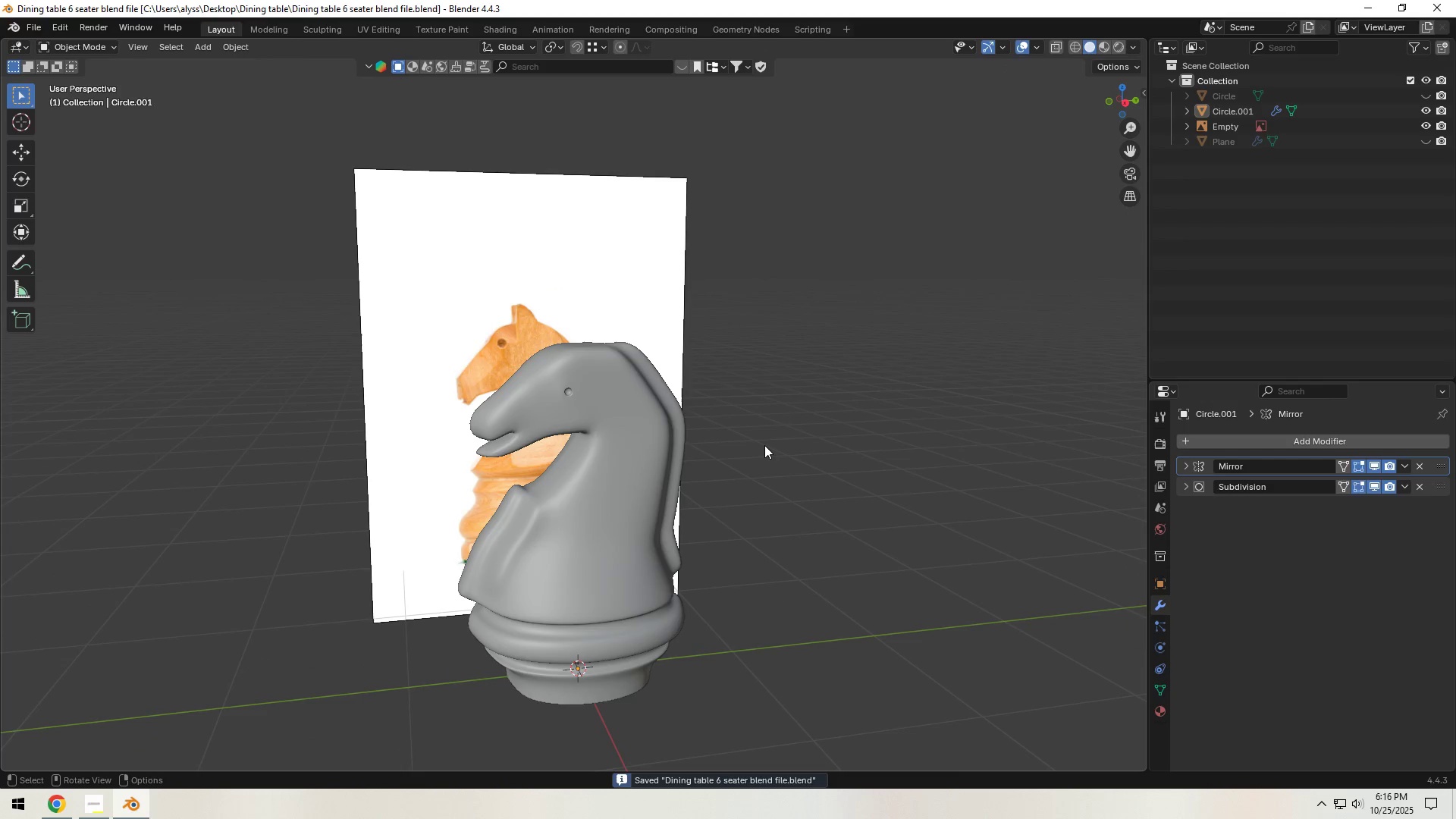 
scroll: coordinate [764, 445], scroll_direction: down, amount: 2.0
 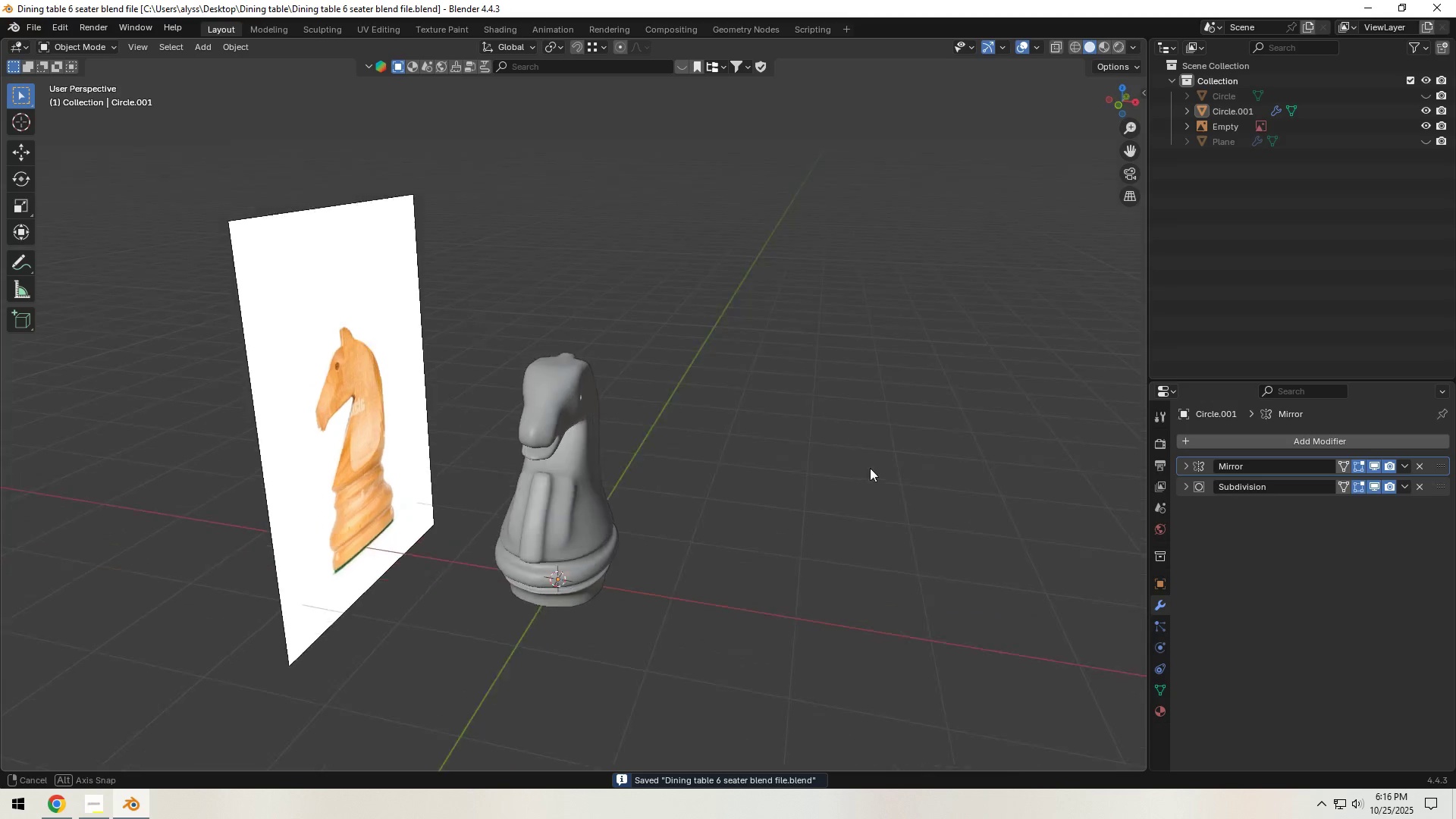 
hold_key(key=ShiftLeft, duration=0.34)
 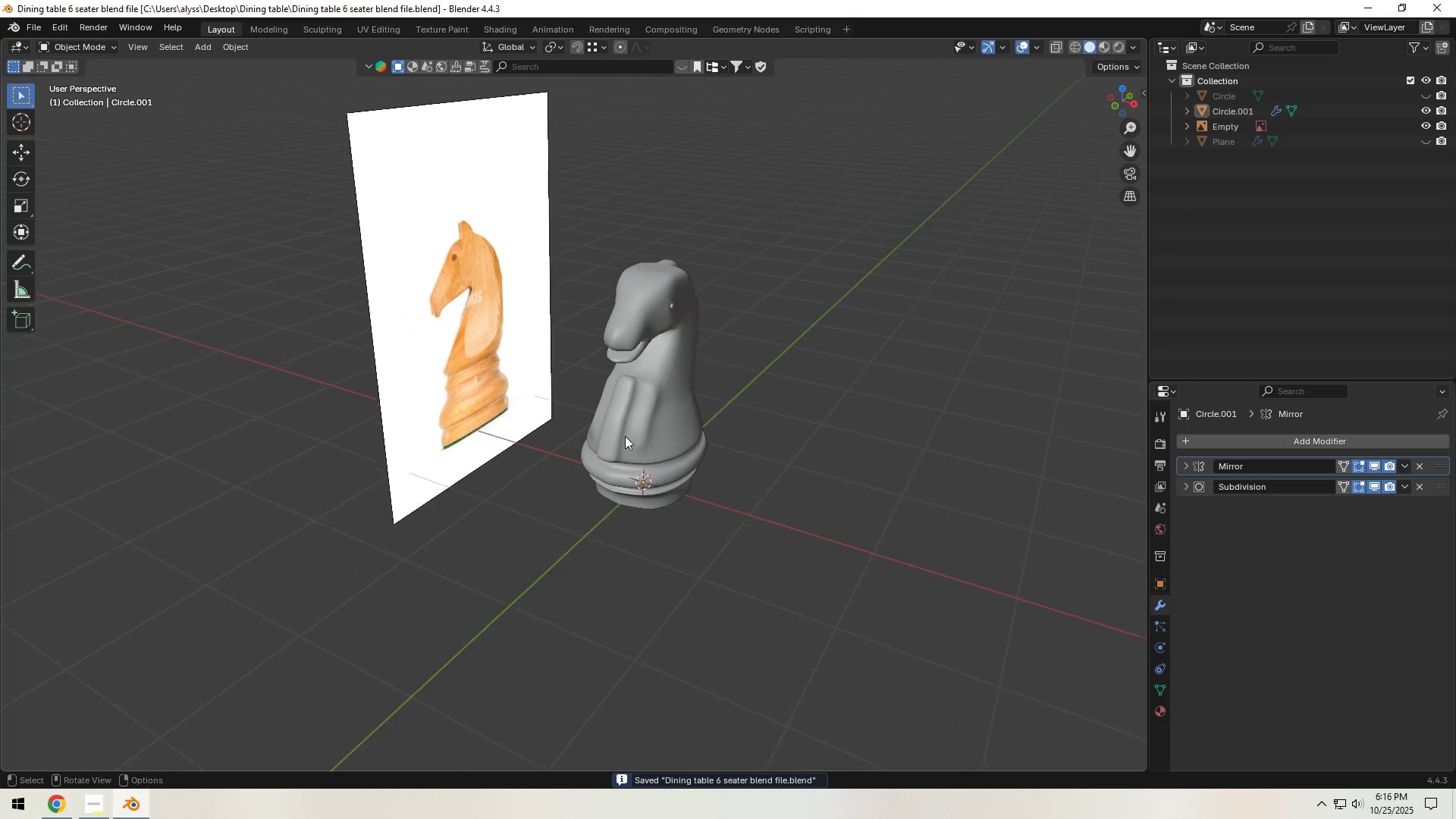 
scroll: coordinate [724, 450], scroll_direction: up, amount: 5.0
 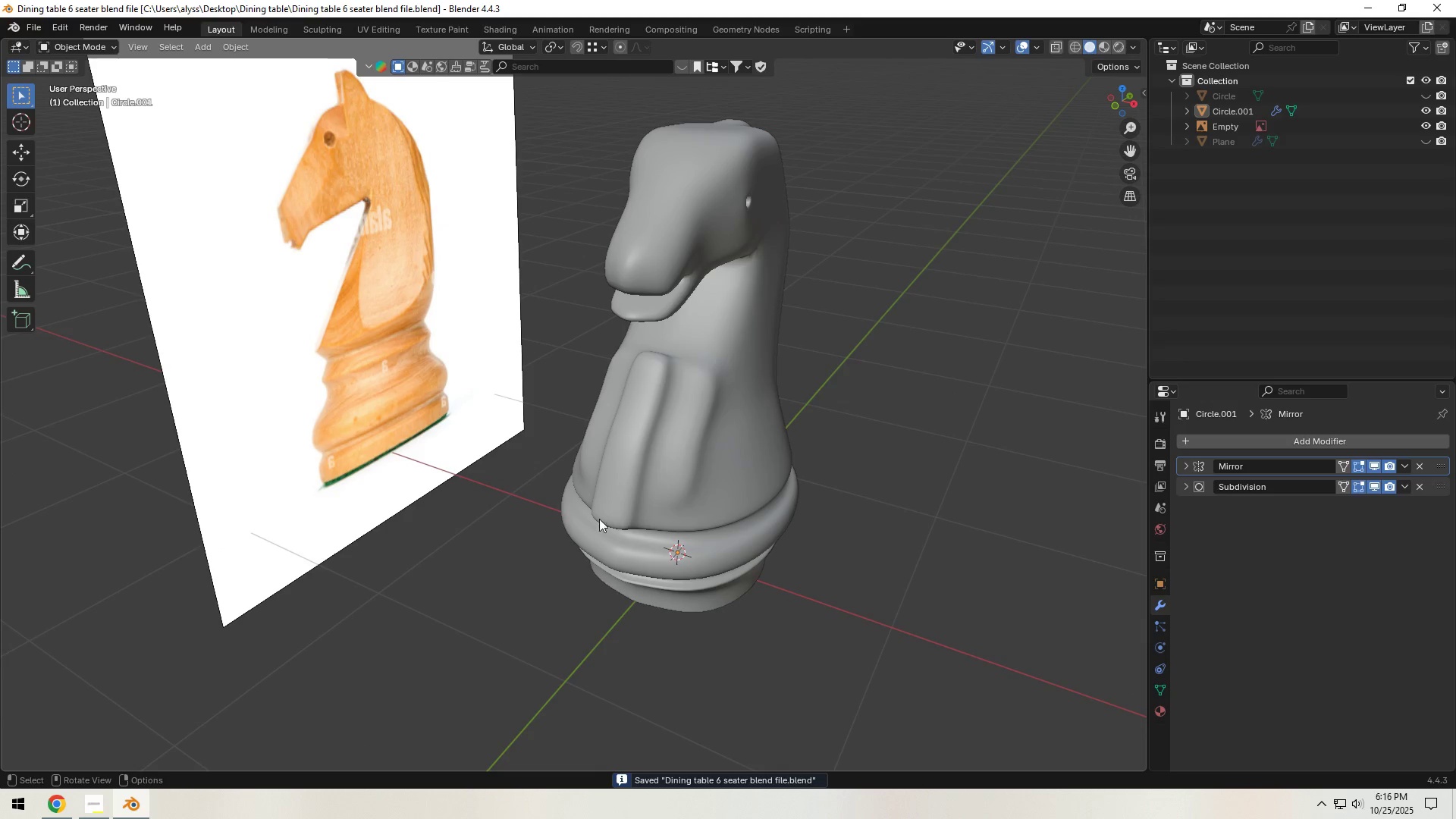 
key(Shift+ShiftLeft)
 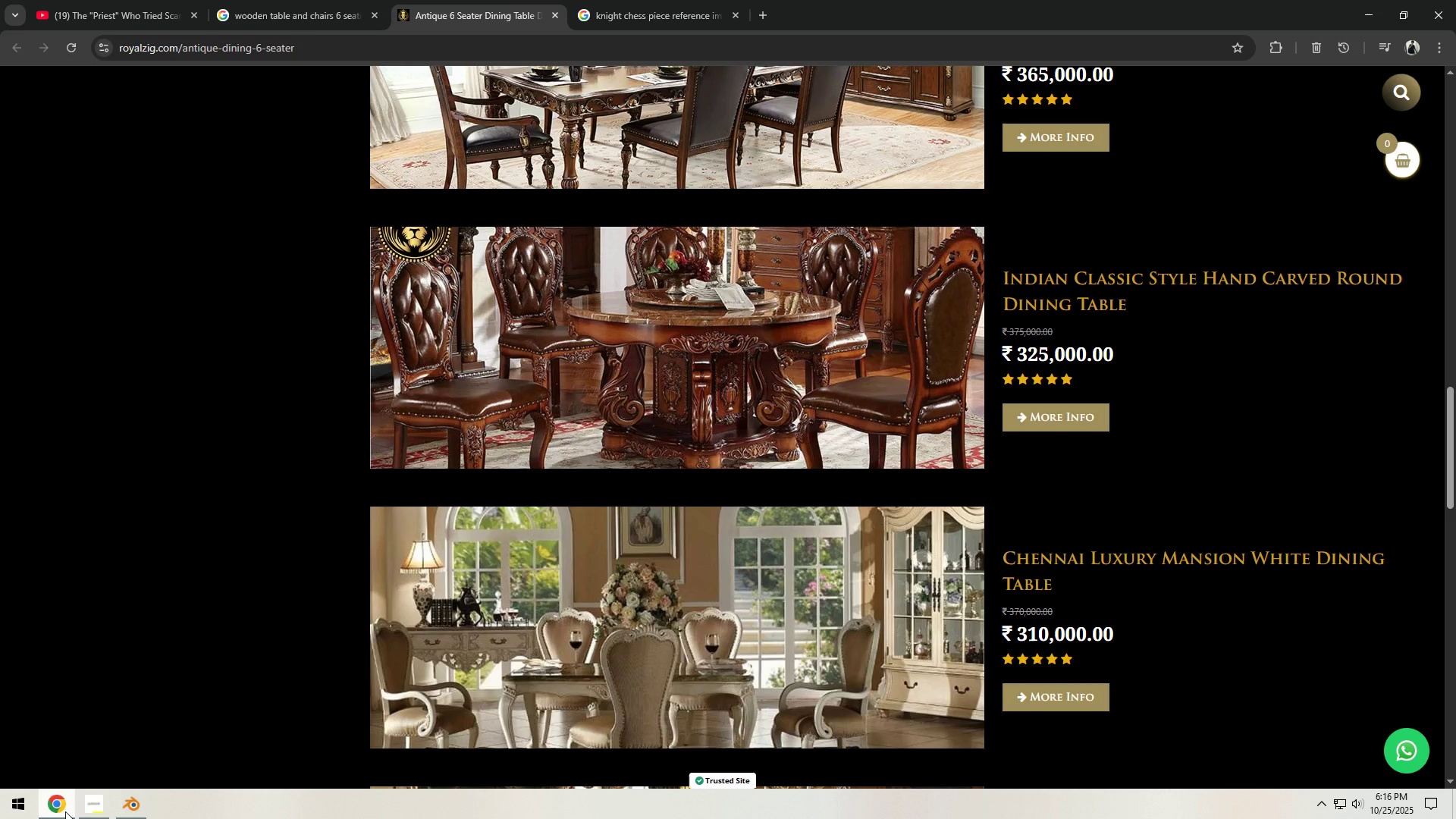 
wait(5.62)
 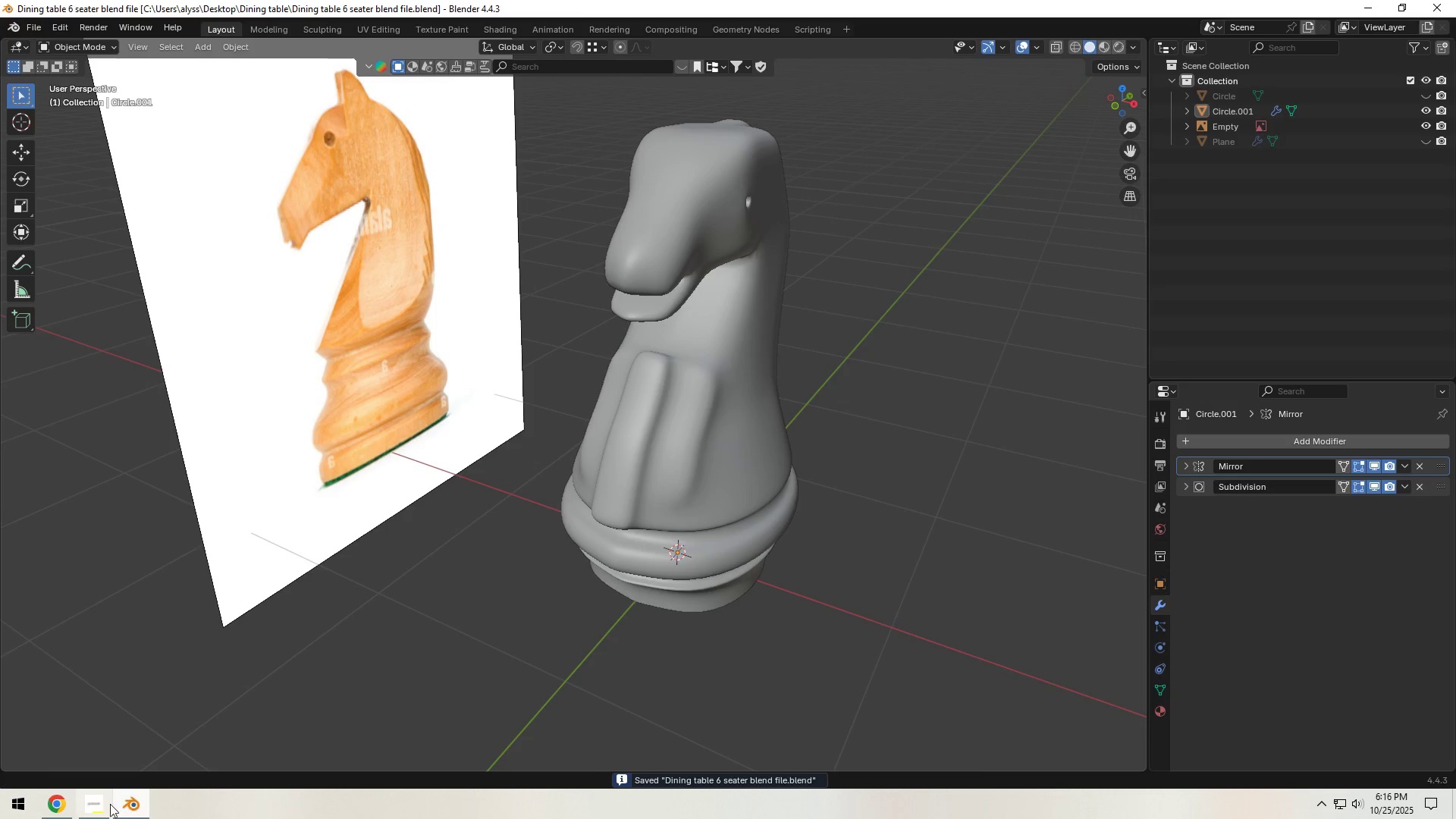 
left_click([143, 808])
 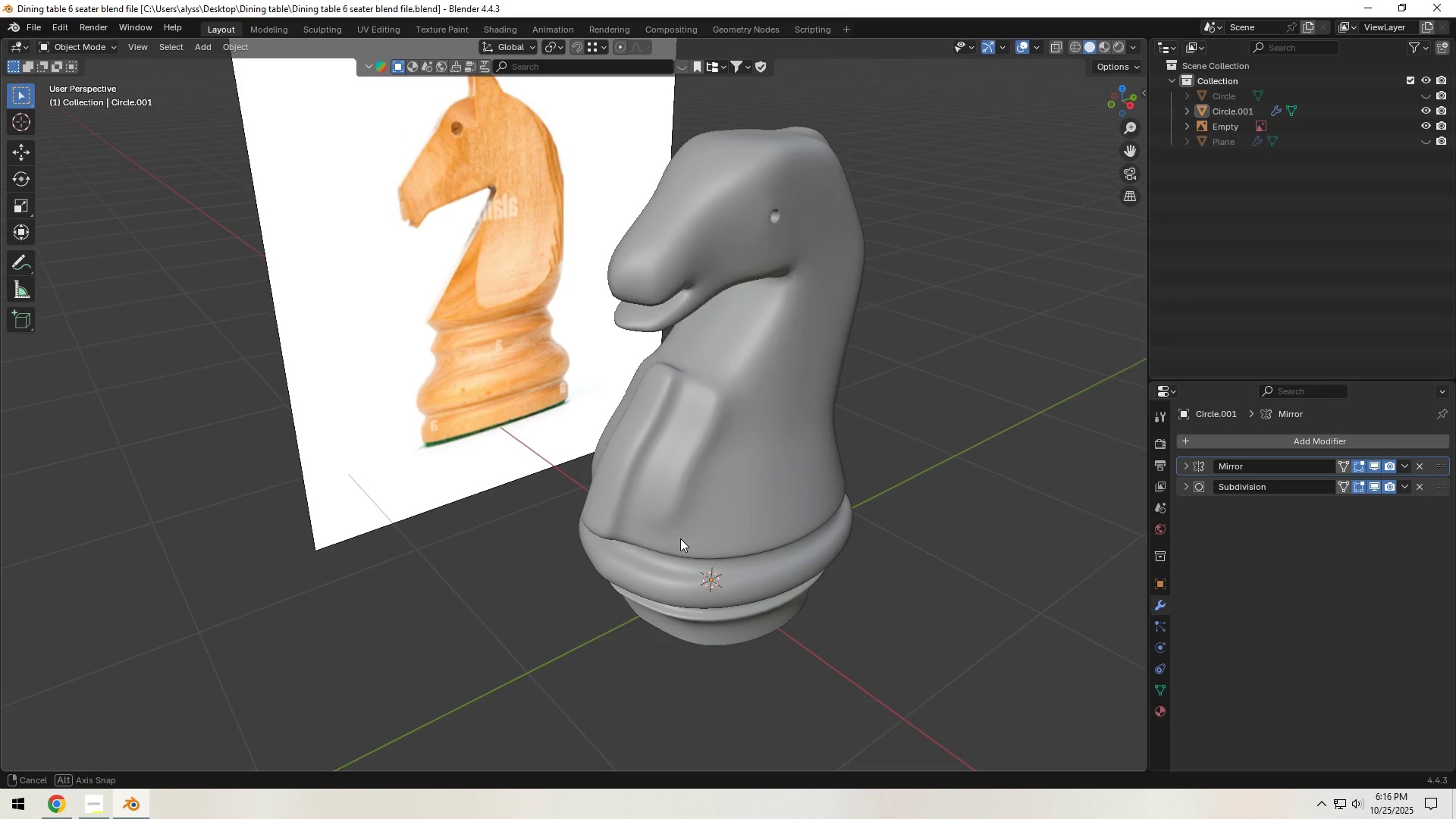 
scroll: coordinate [680, 540], scroll_direction: up, amount: 1.0
 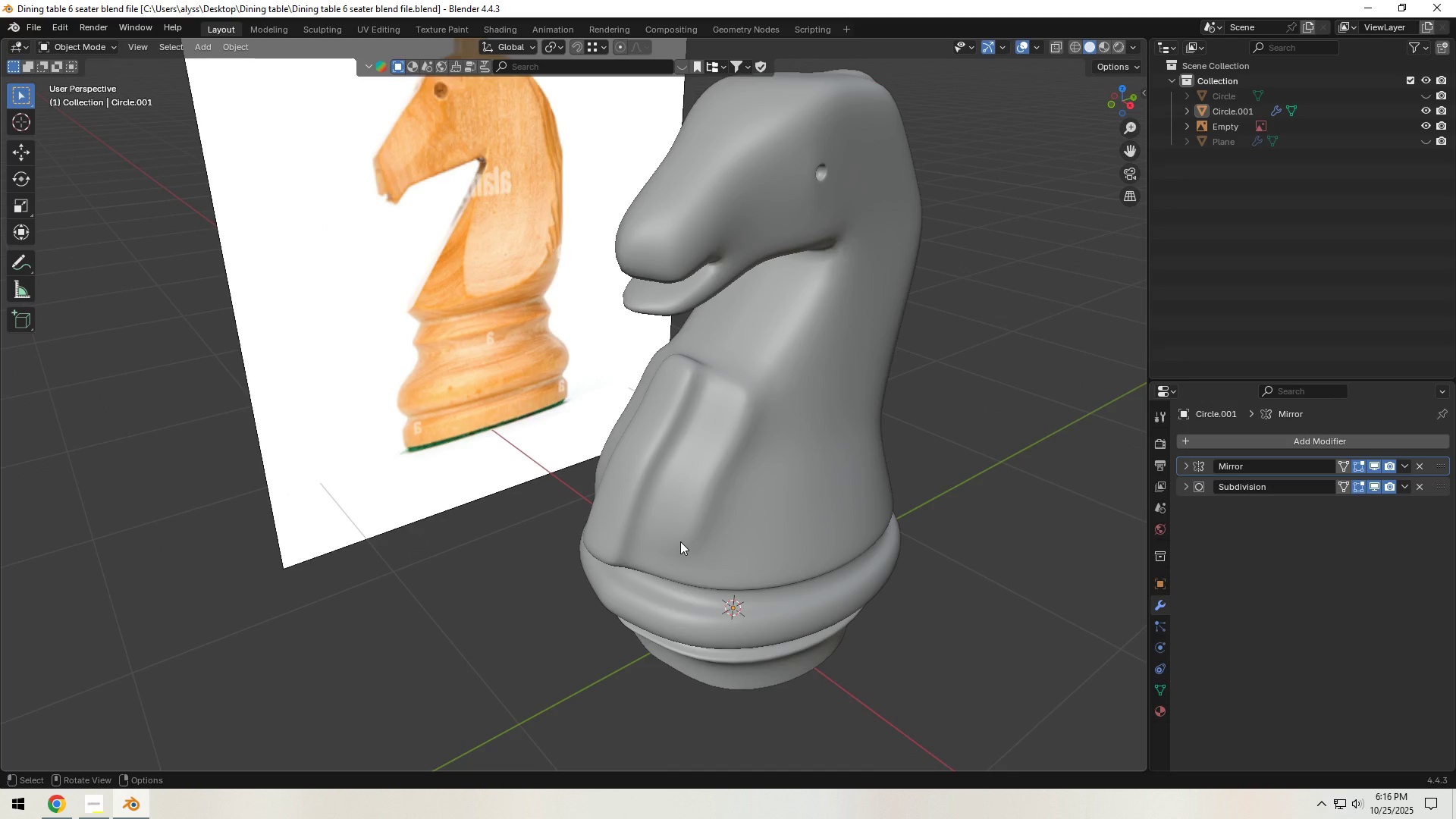 
wait(8.81)
 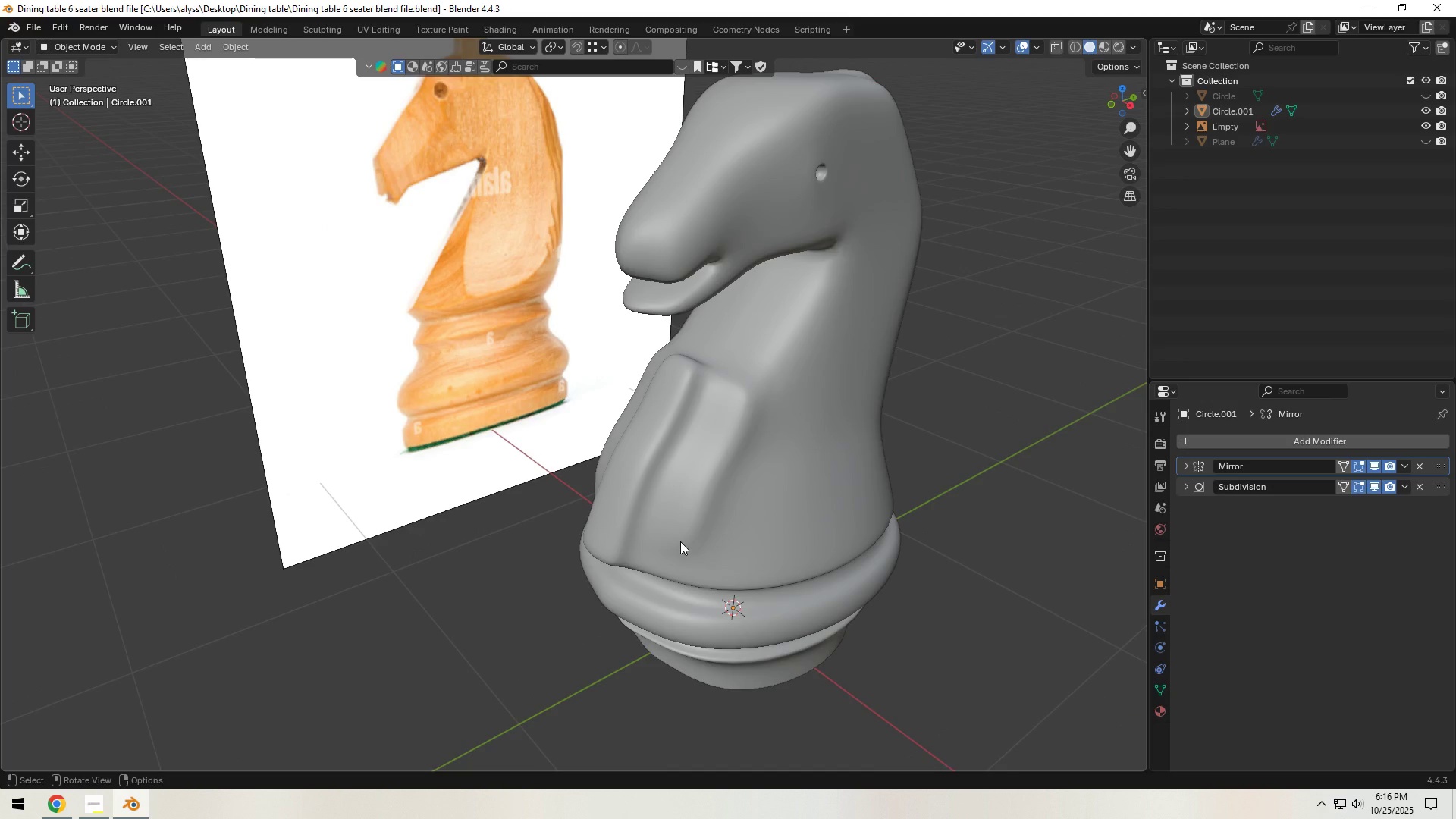 
left_click([692, 519])
 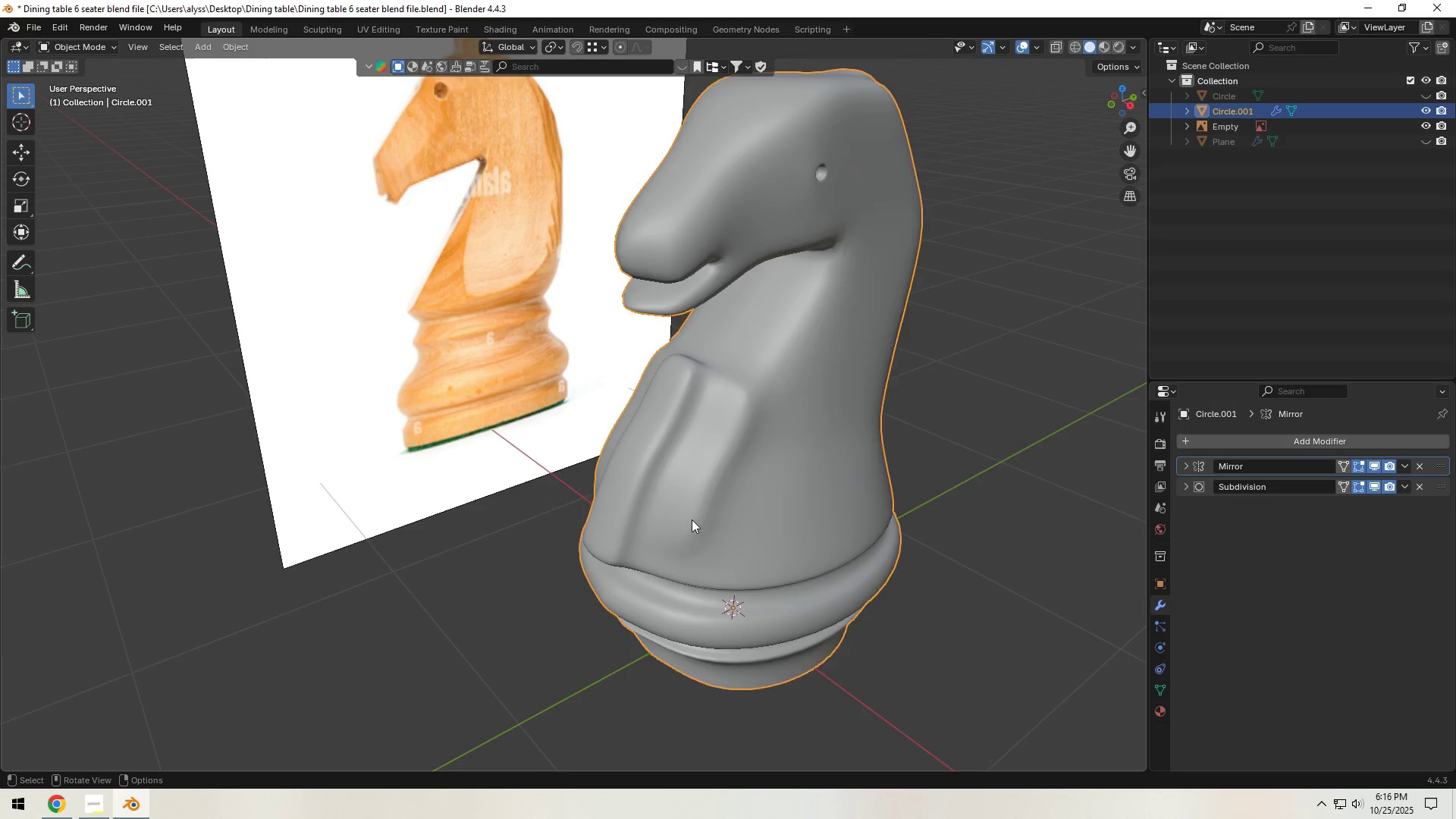 
key(Tab)
 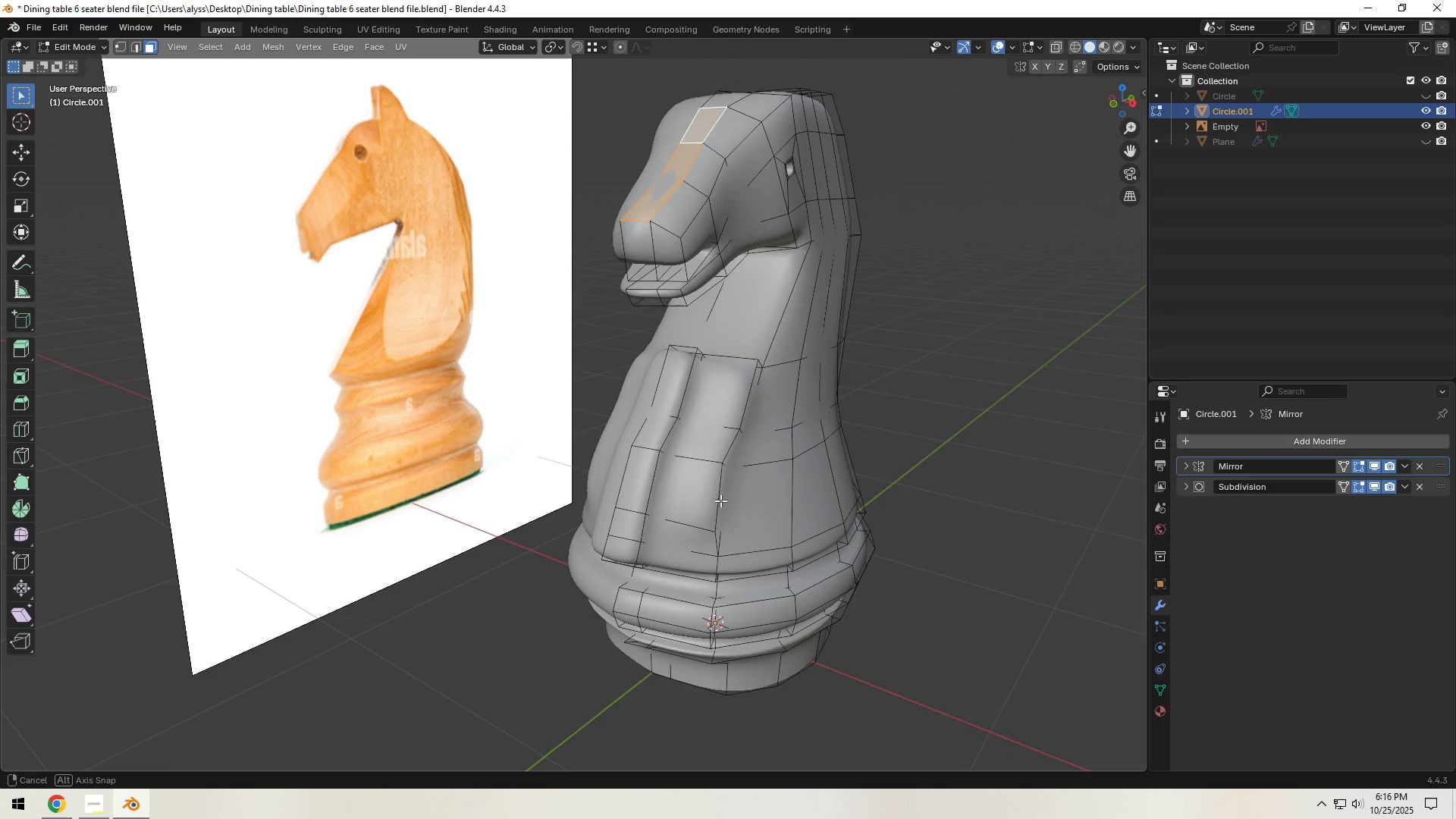 
hold_key(key=ShiftLeft, duration=0.67)
 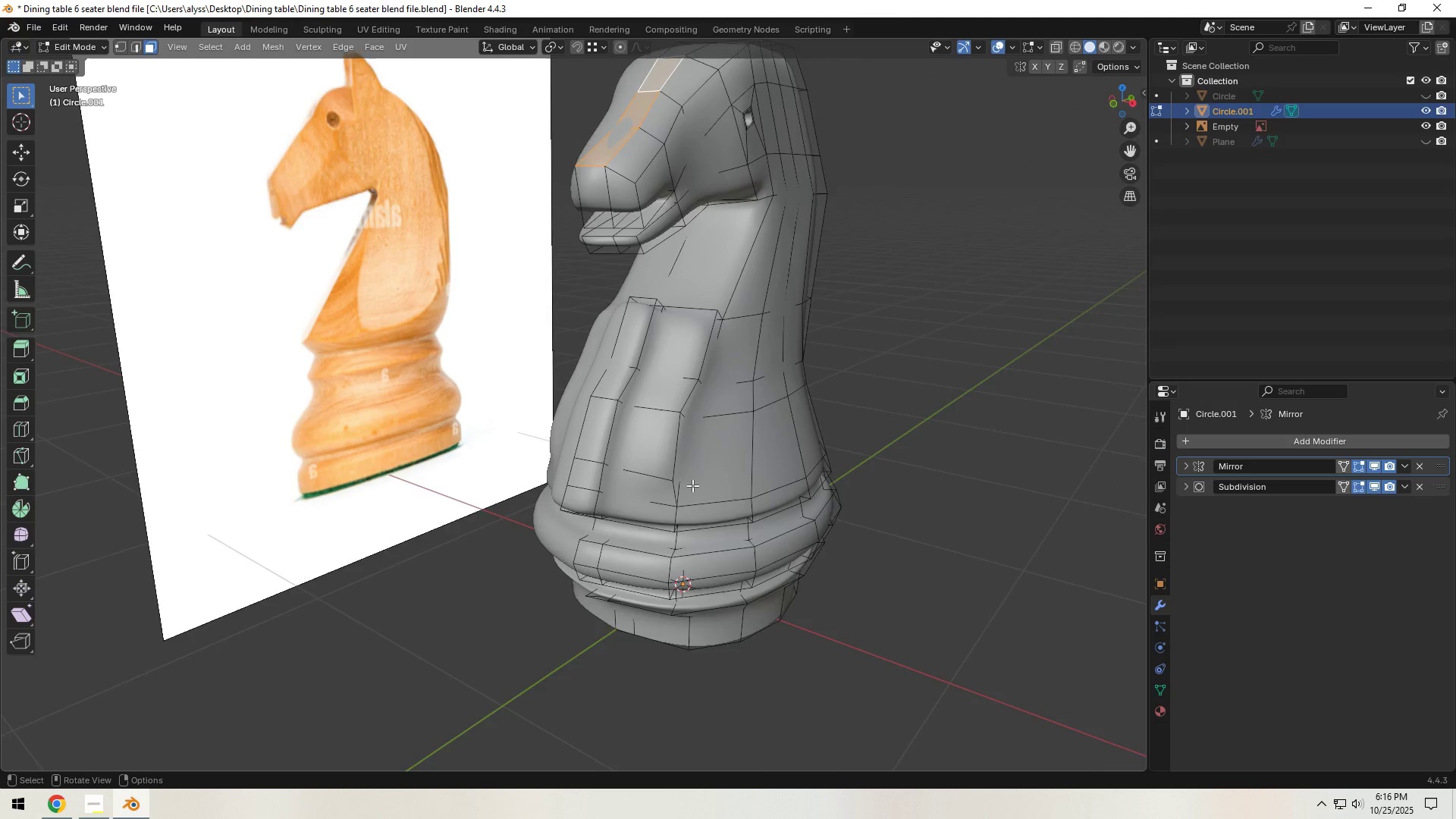 
scroll: coordinate [689, 492], scroll_direction: up, amount: 2.0
 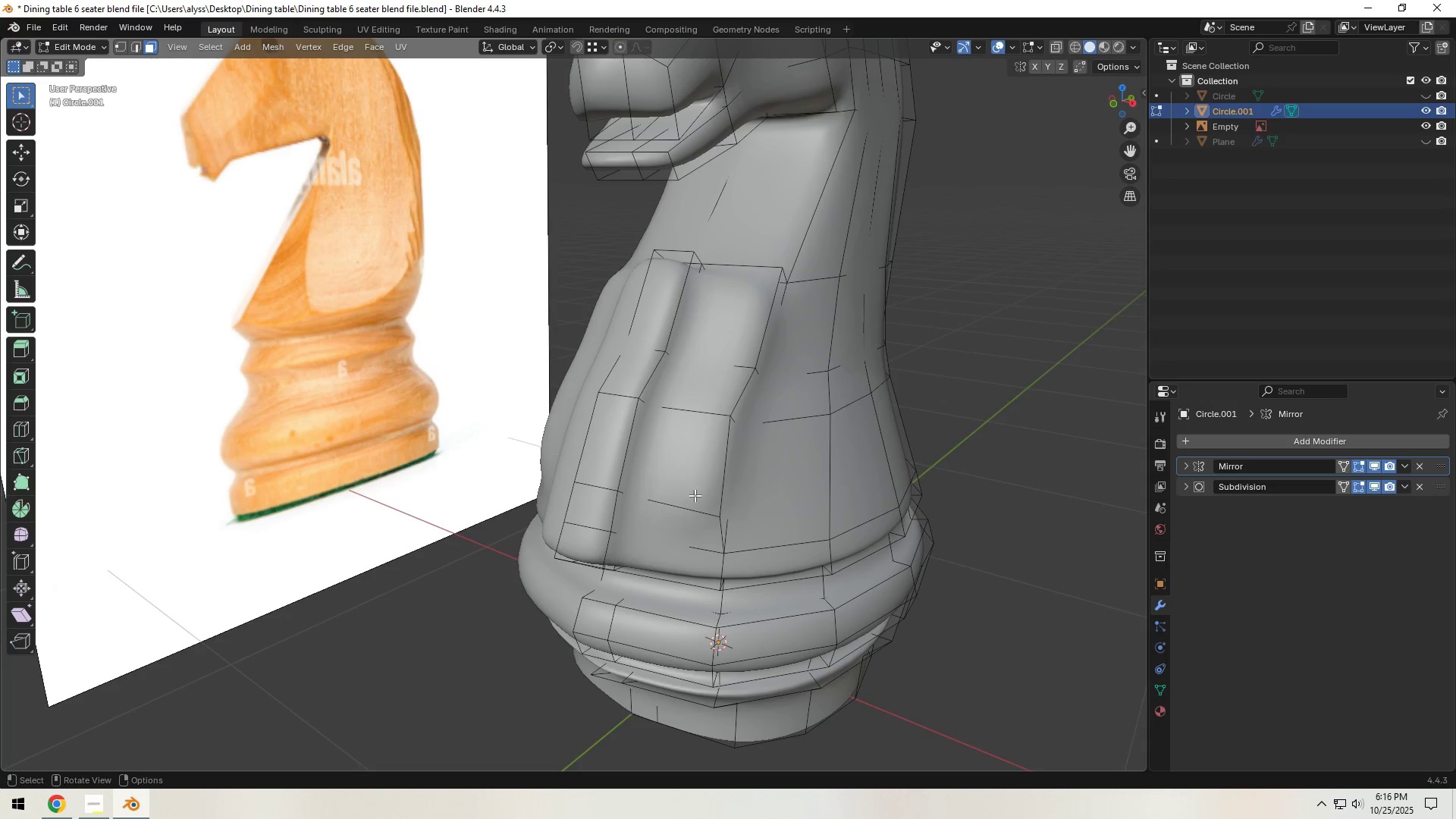 
key(Shift+ShiftLeft)
 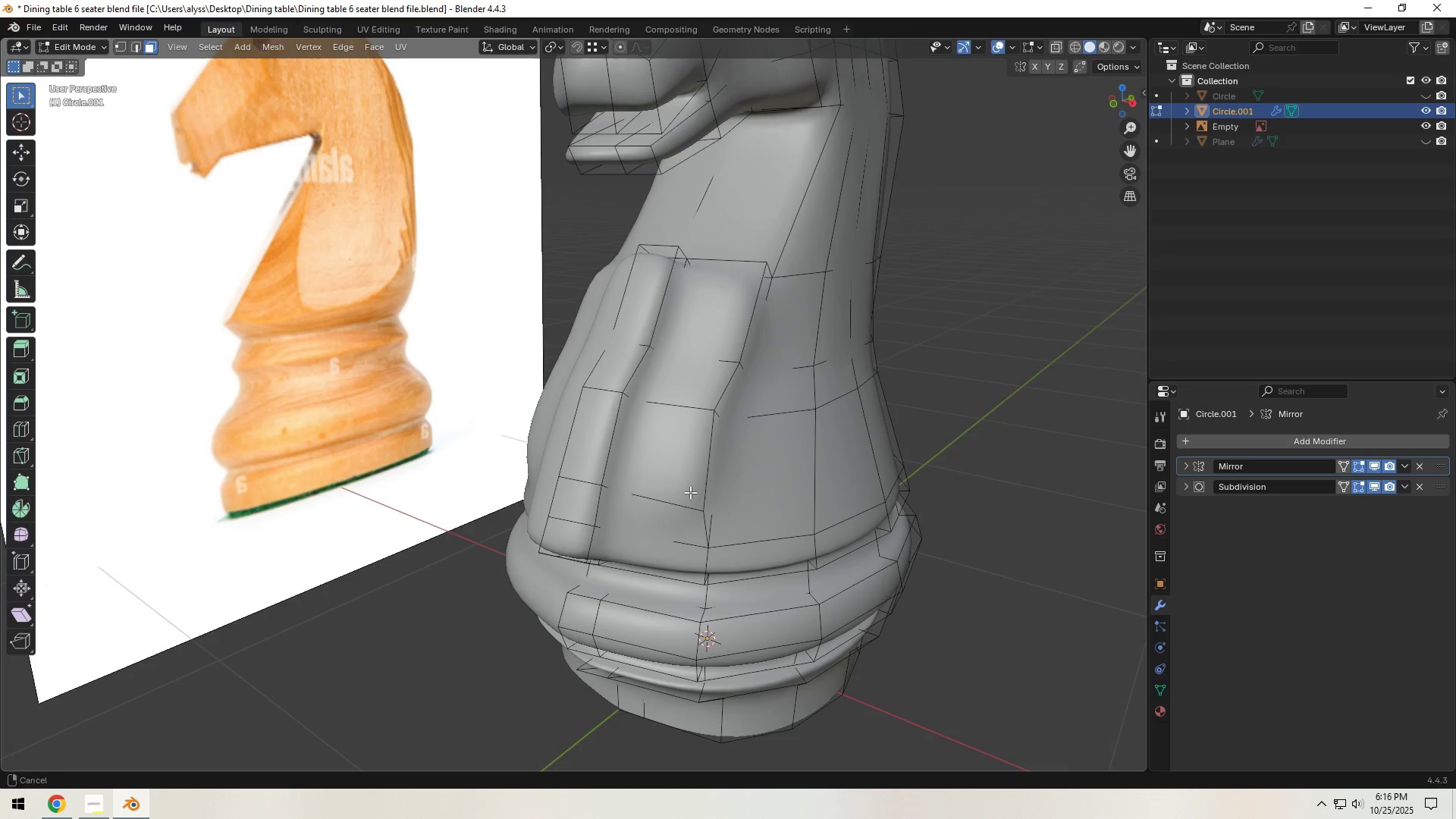 
key(Control+ControlLeft)
 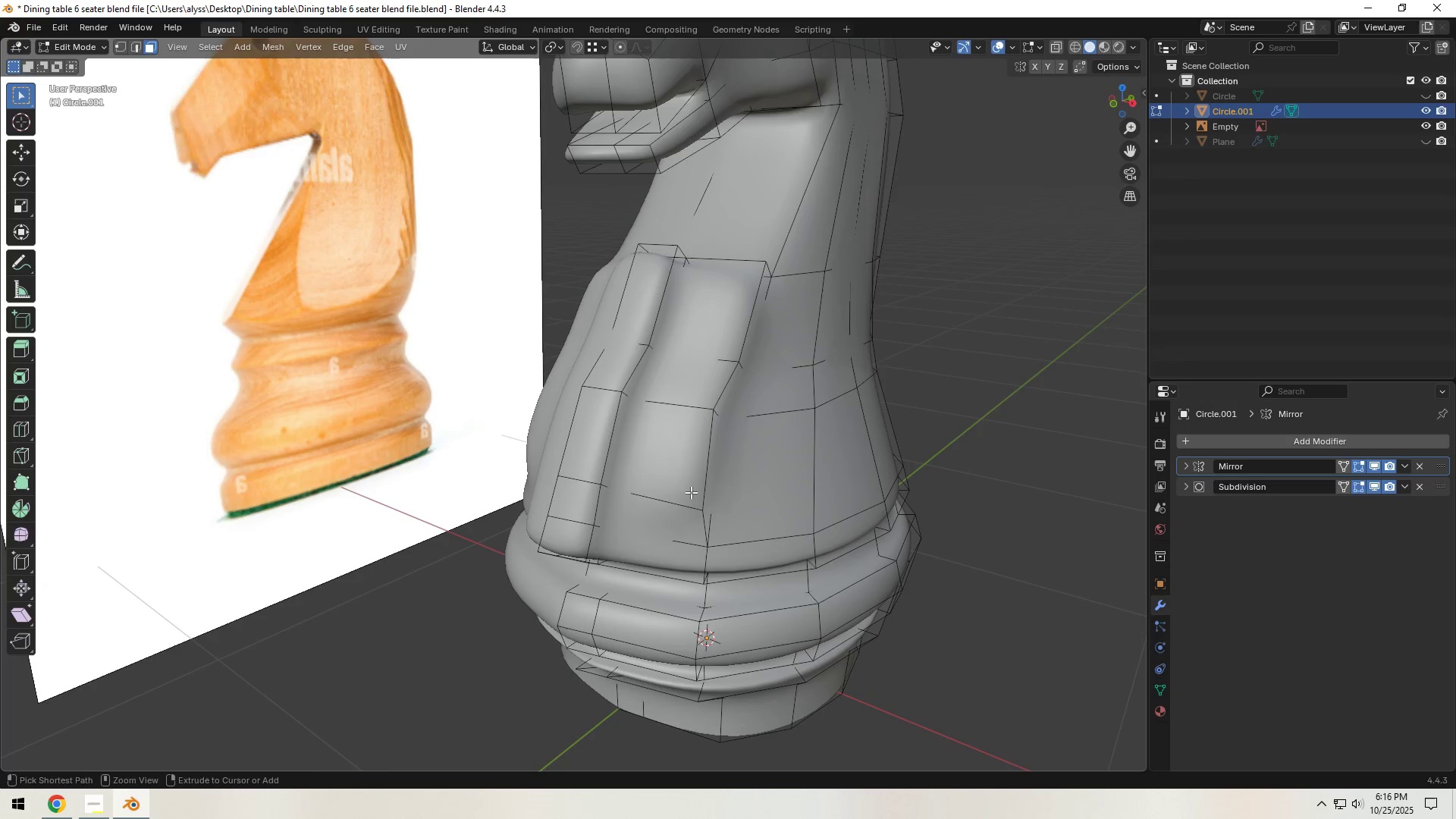 
key(Control+R)
 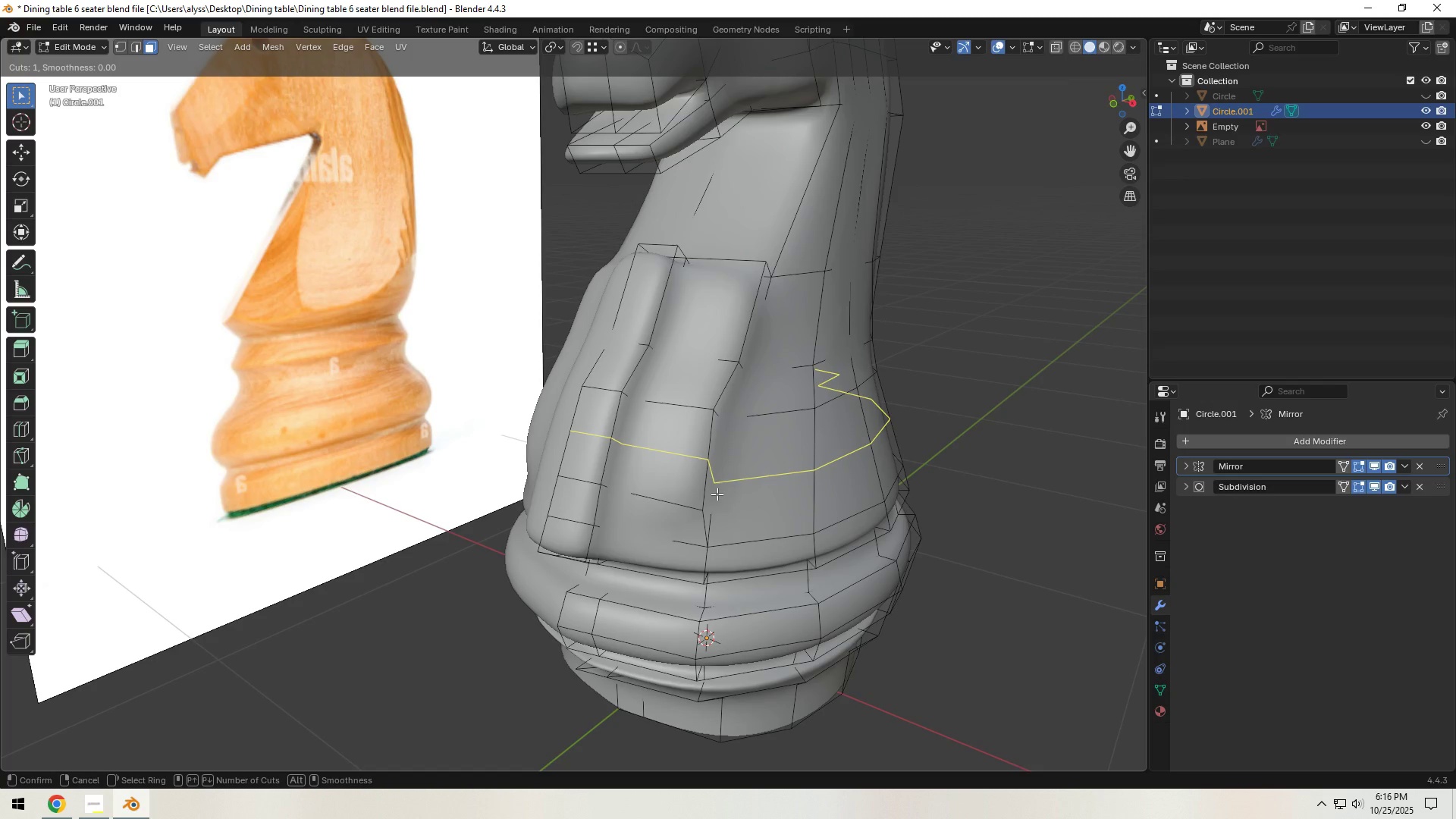 
scroll: coordinate [718, 494], scroll_direction: up, amount: 2.0
 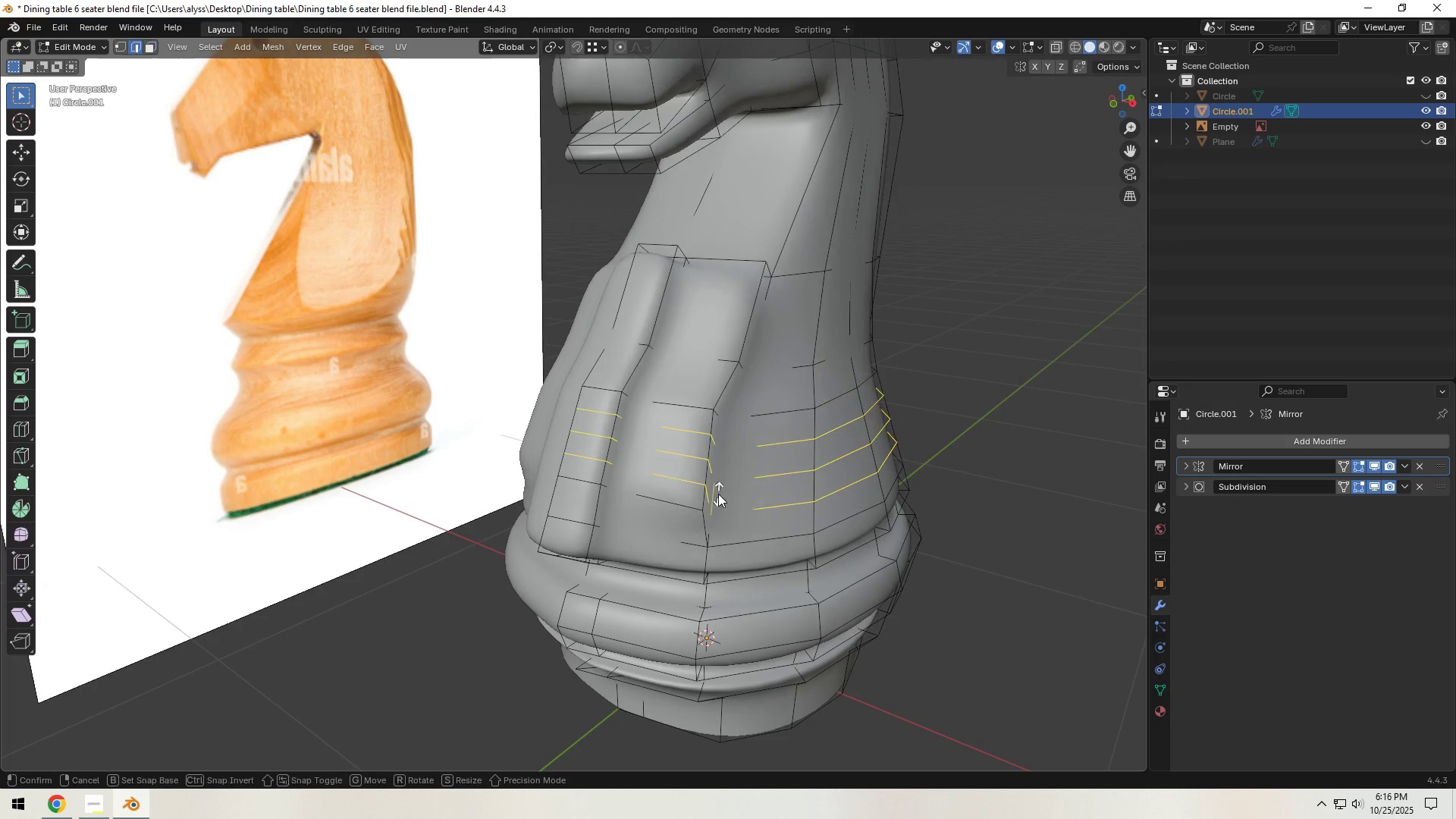 
left_click([718, 494])
 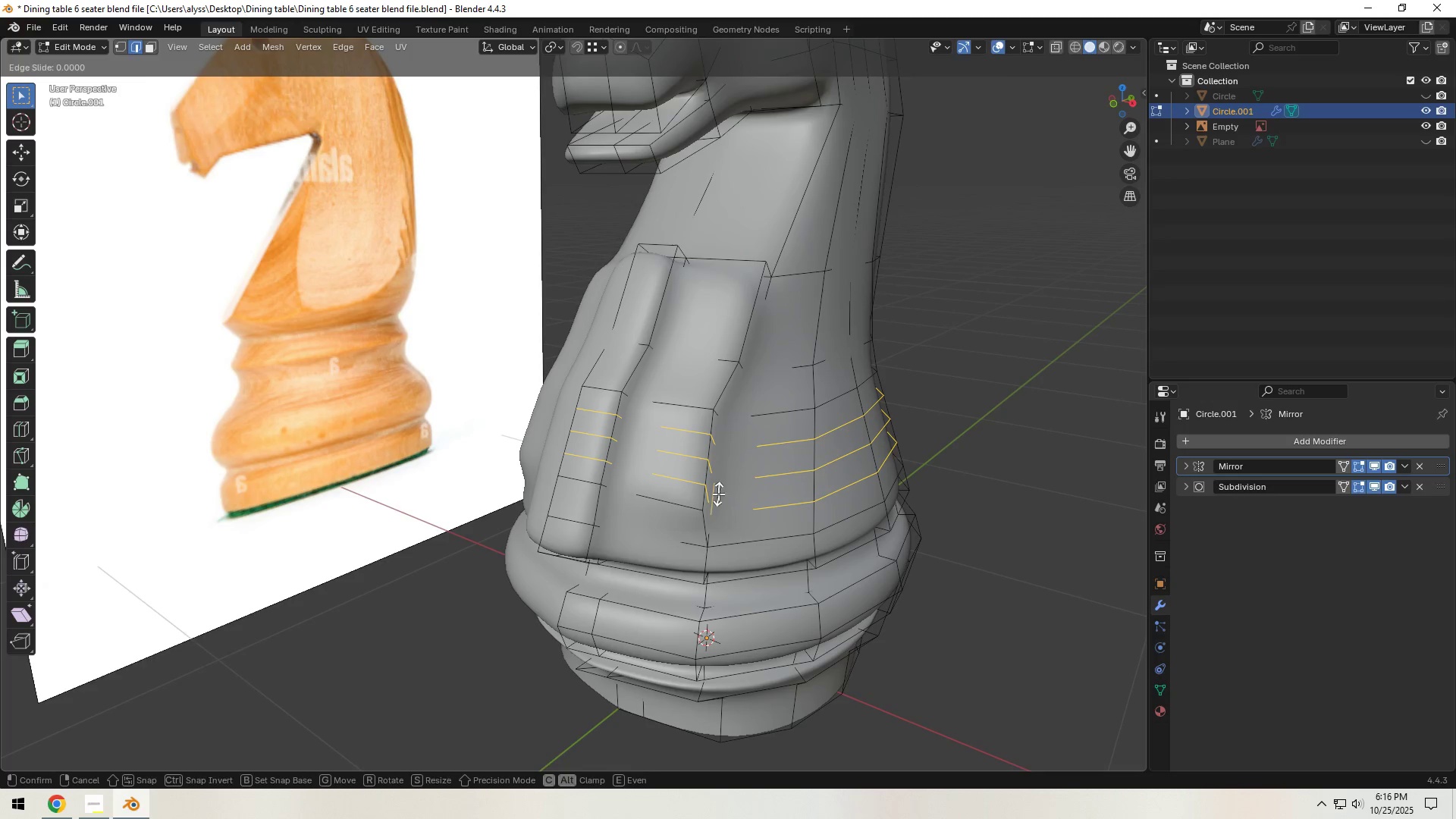 
right_click([718, 494])
 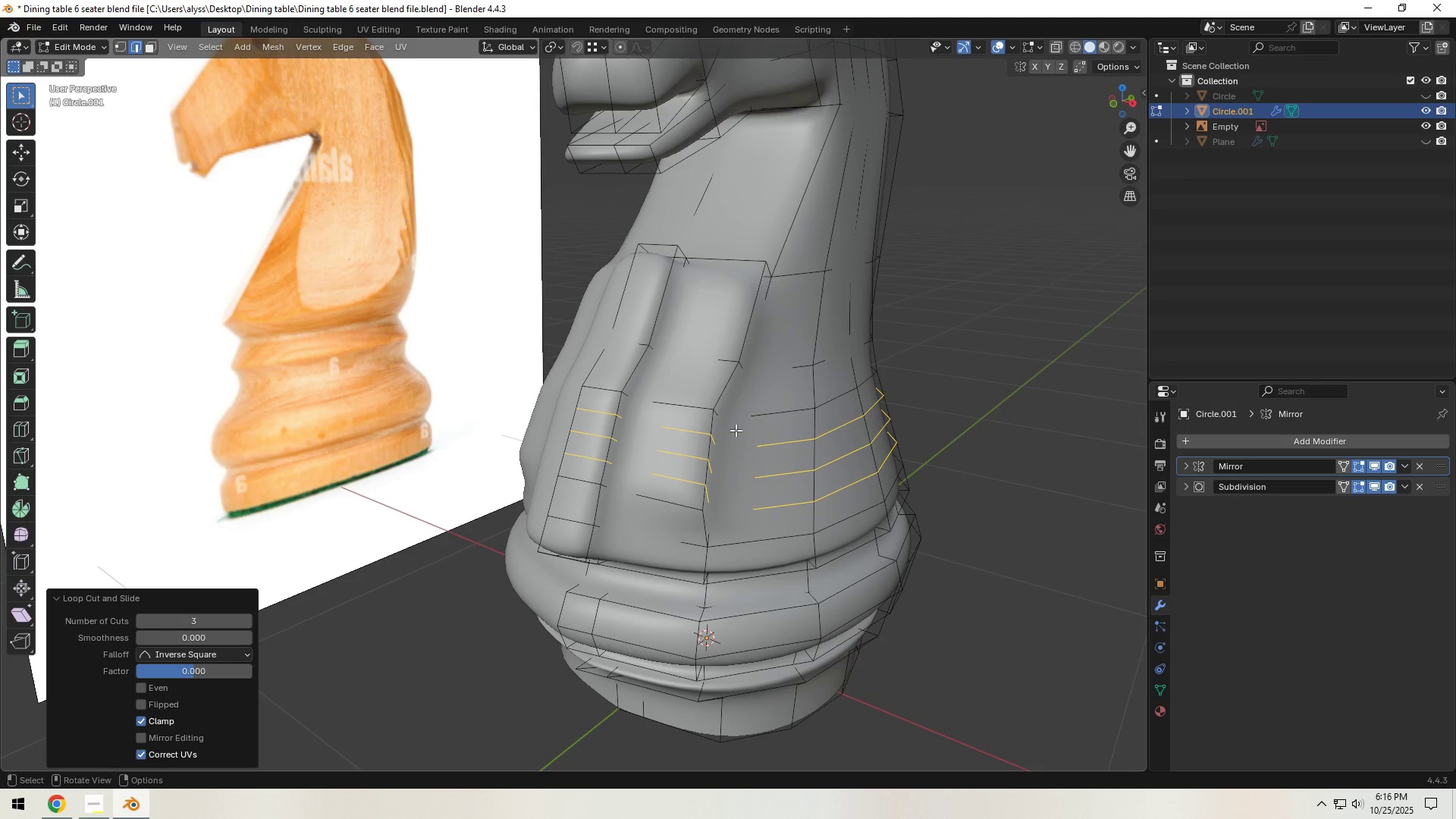 
key(Control+ControlLeft)
 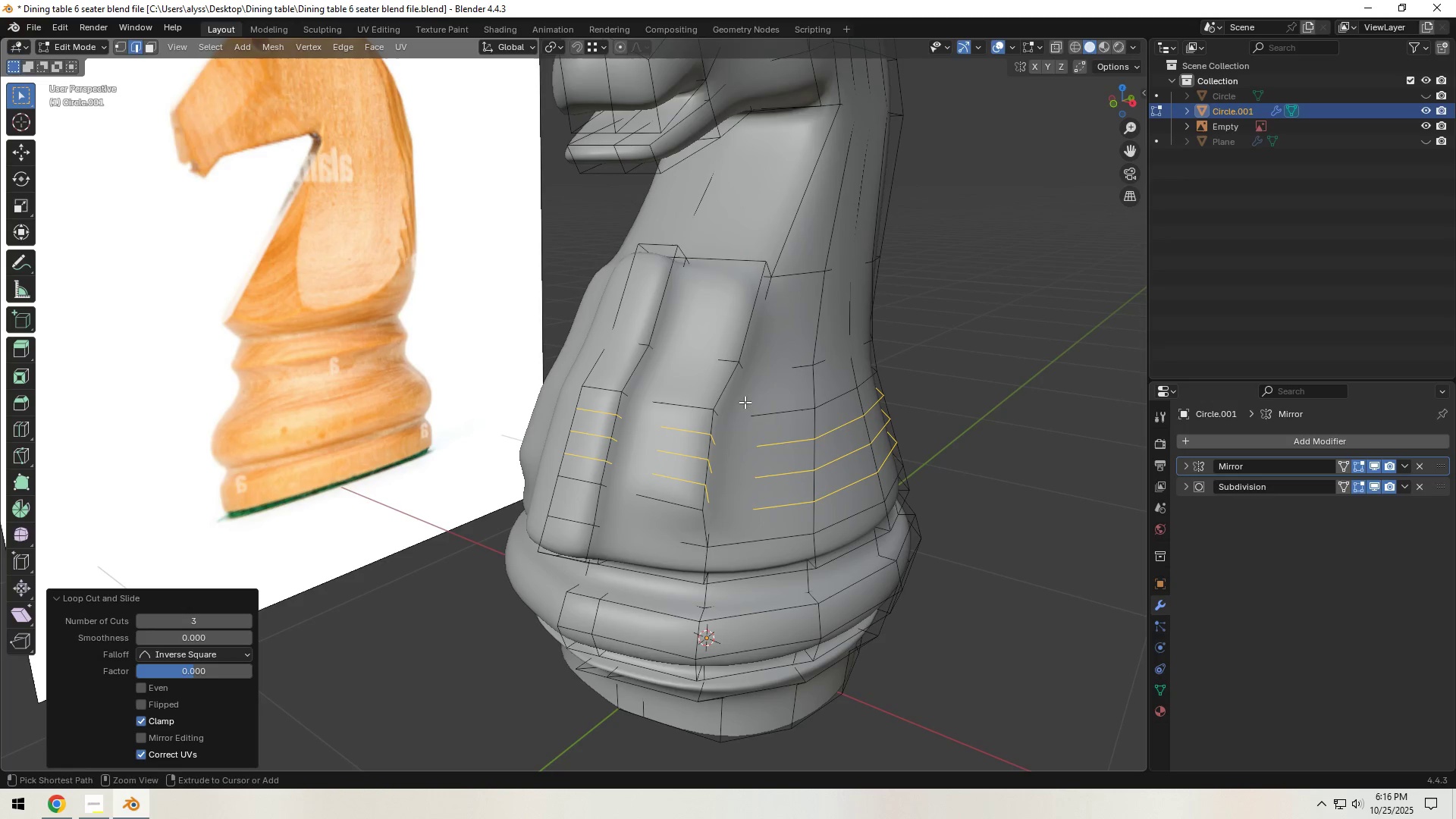 
key(Control+R)
 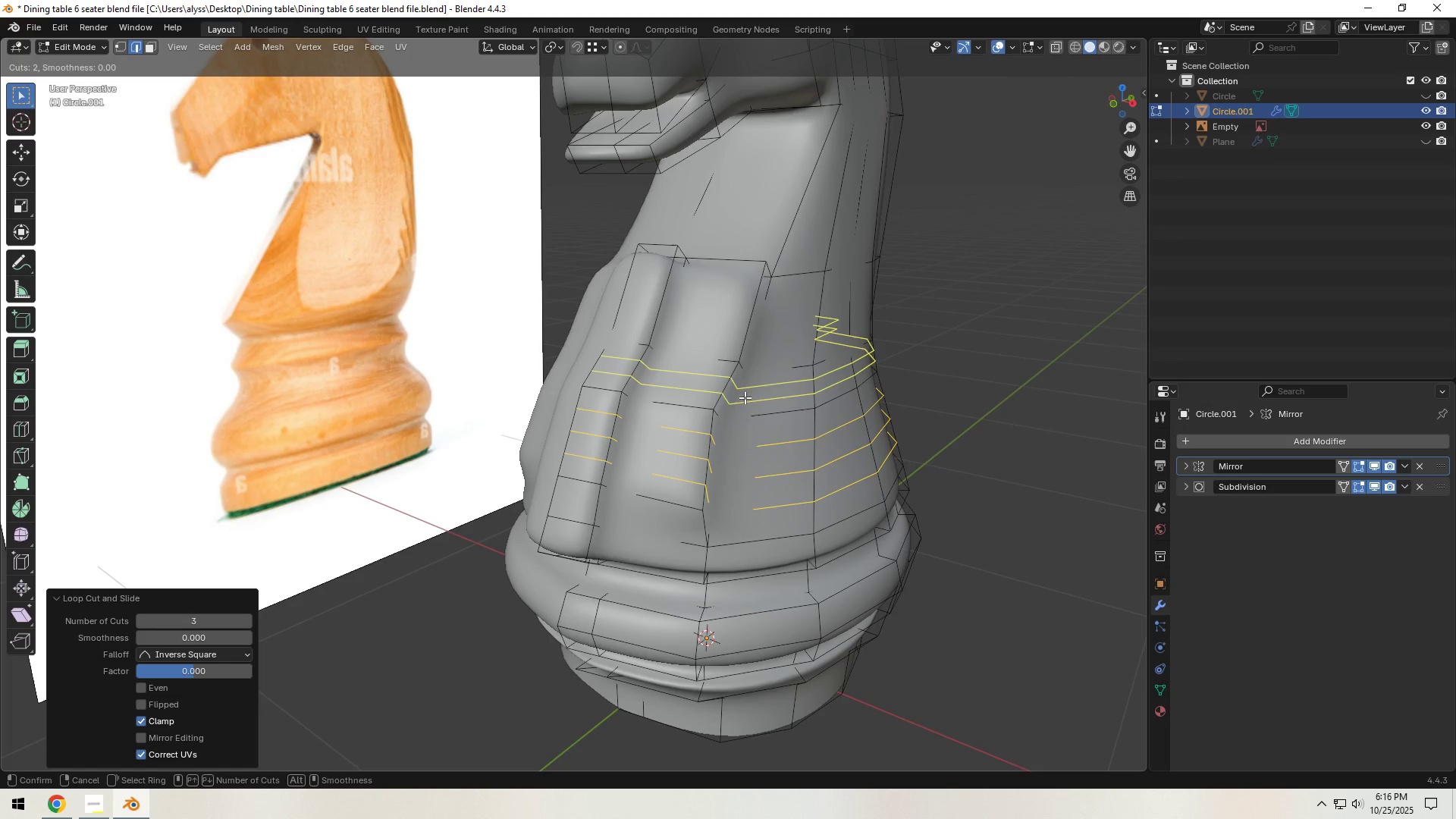 
scroll: coordinate [745, 397], scroll_direction: up, amount: 1.0
 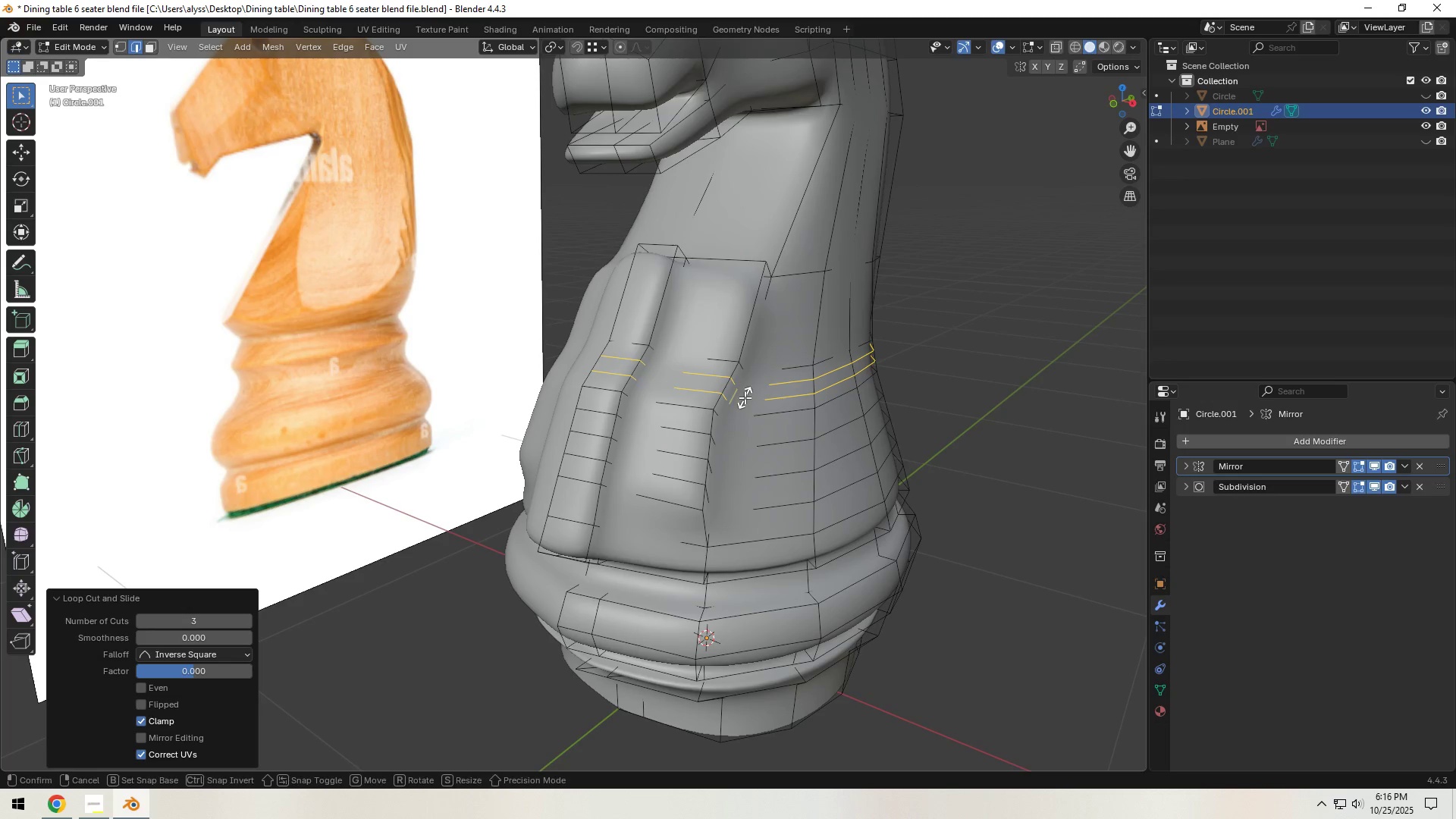 
left_click([745, 397])
 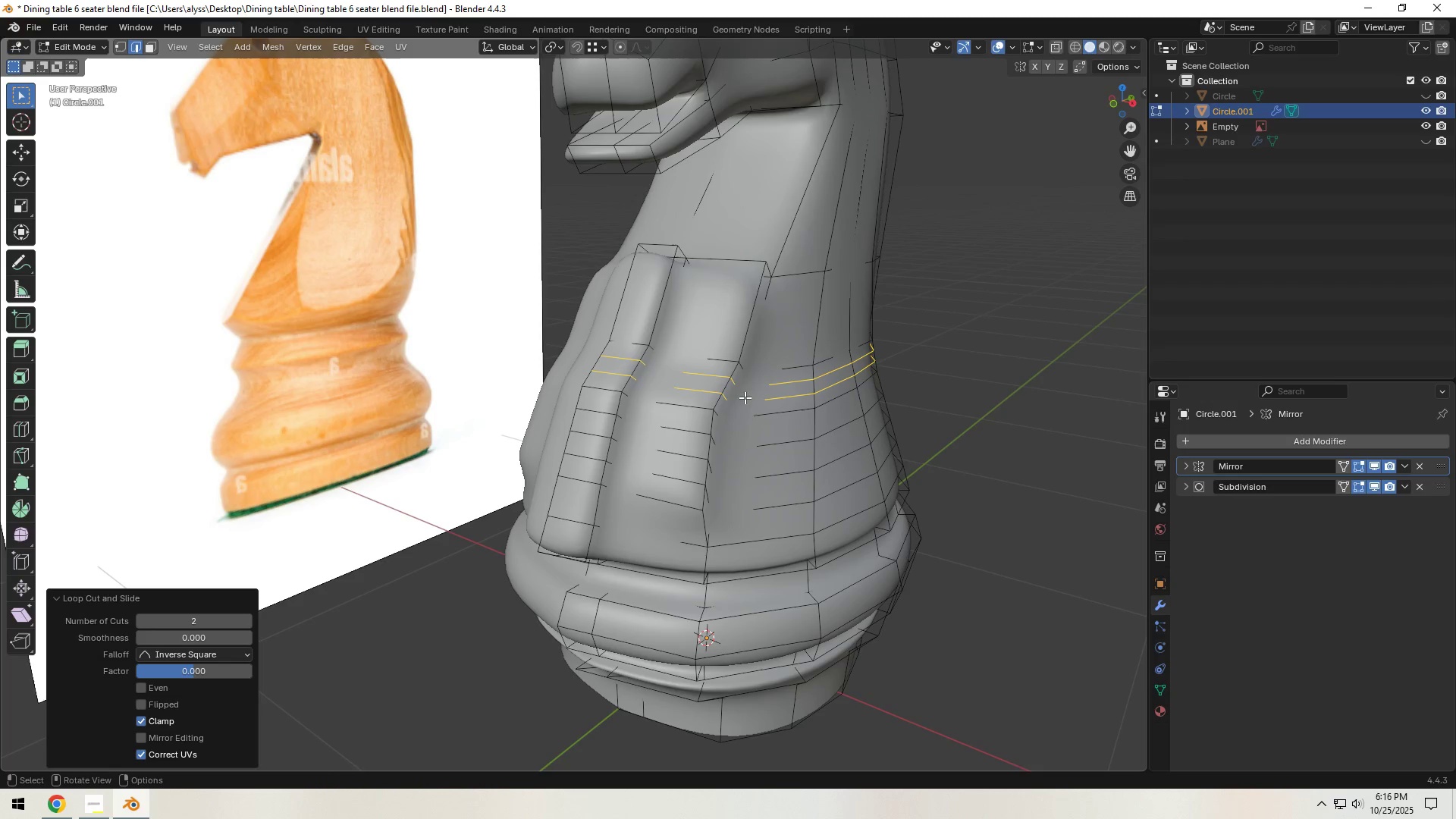 
right_click([745, 397])
 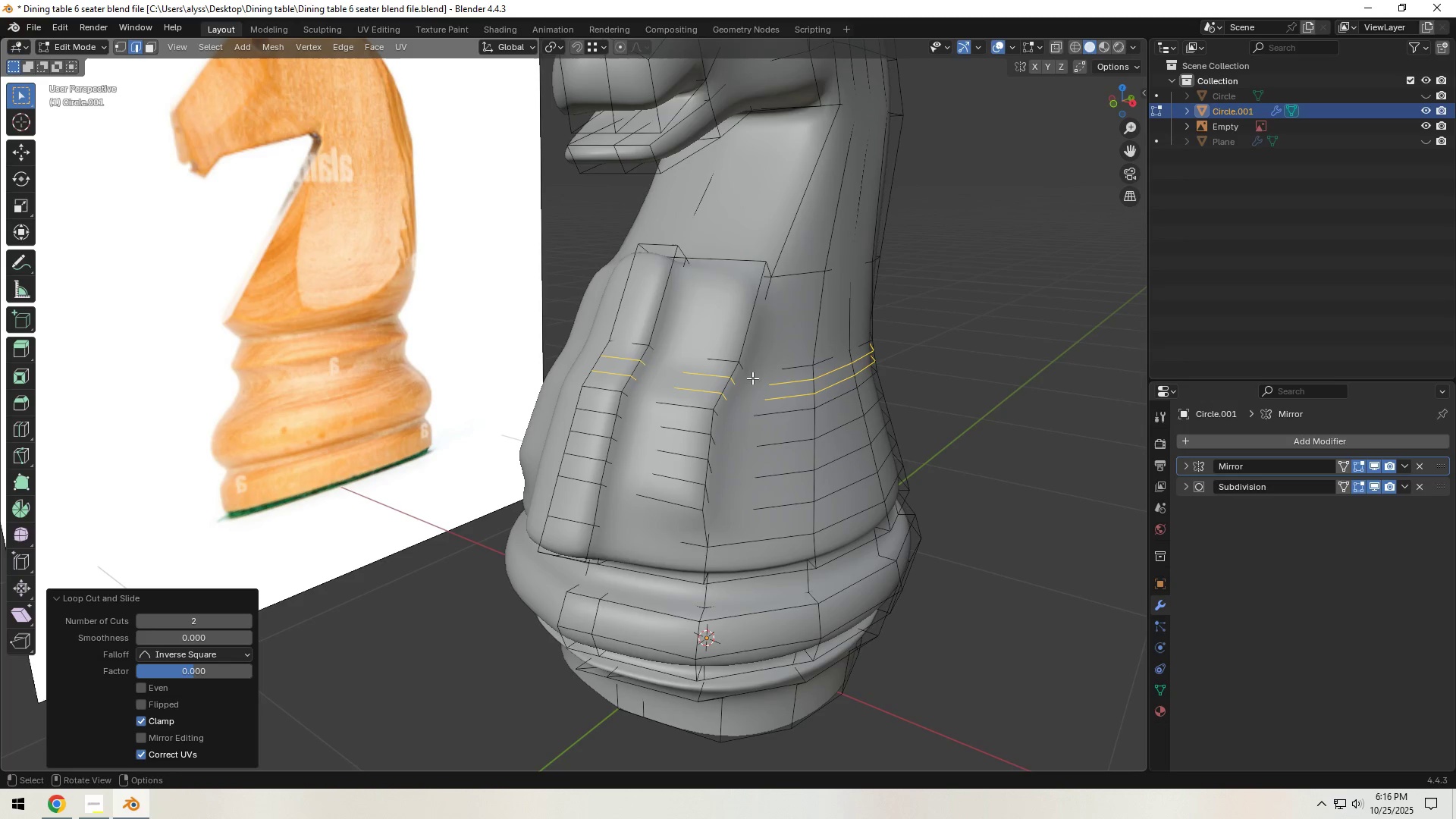 
key(Control+ControlLeft)
 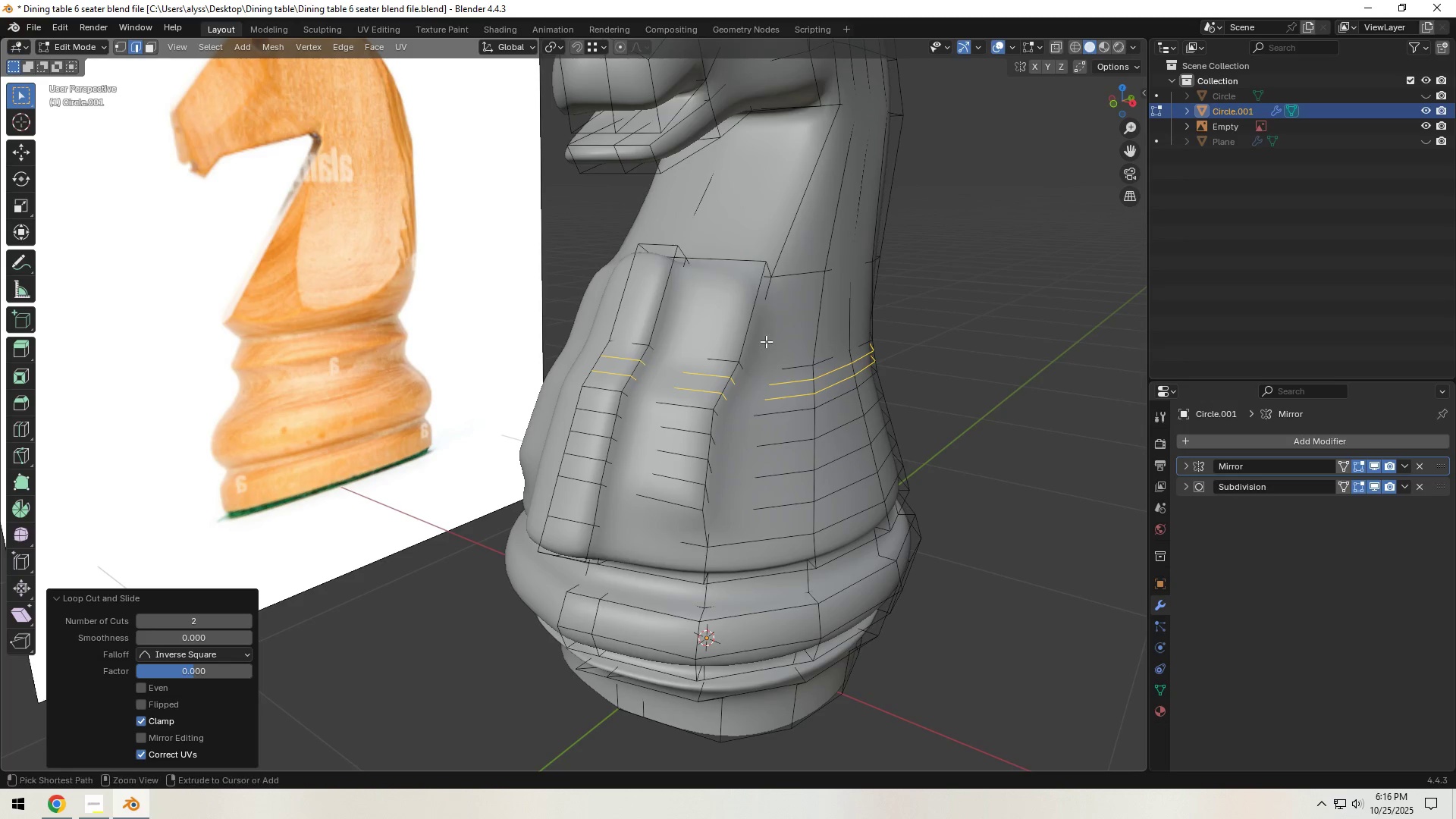 
key(Control+R)
 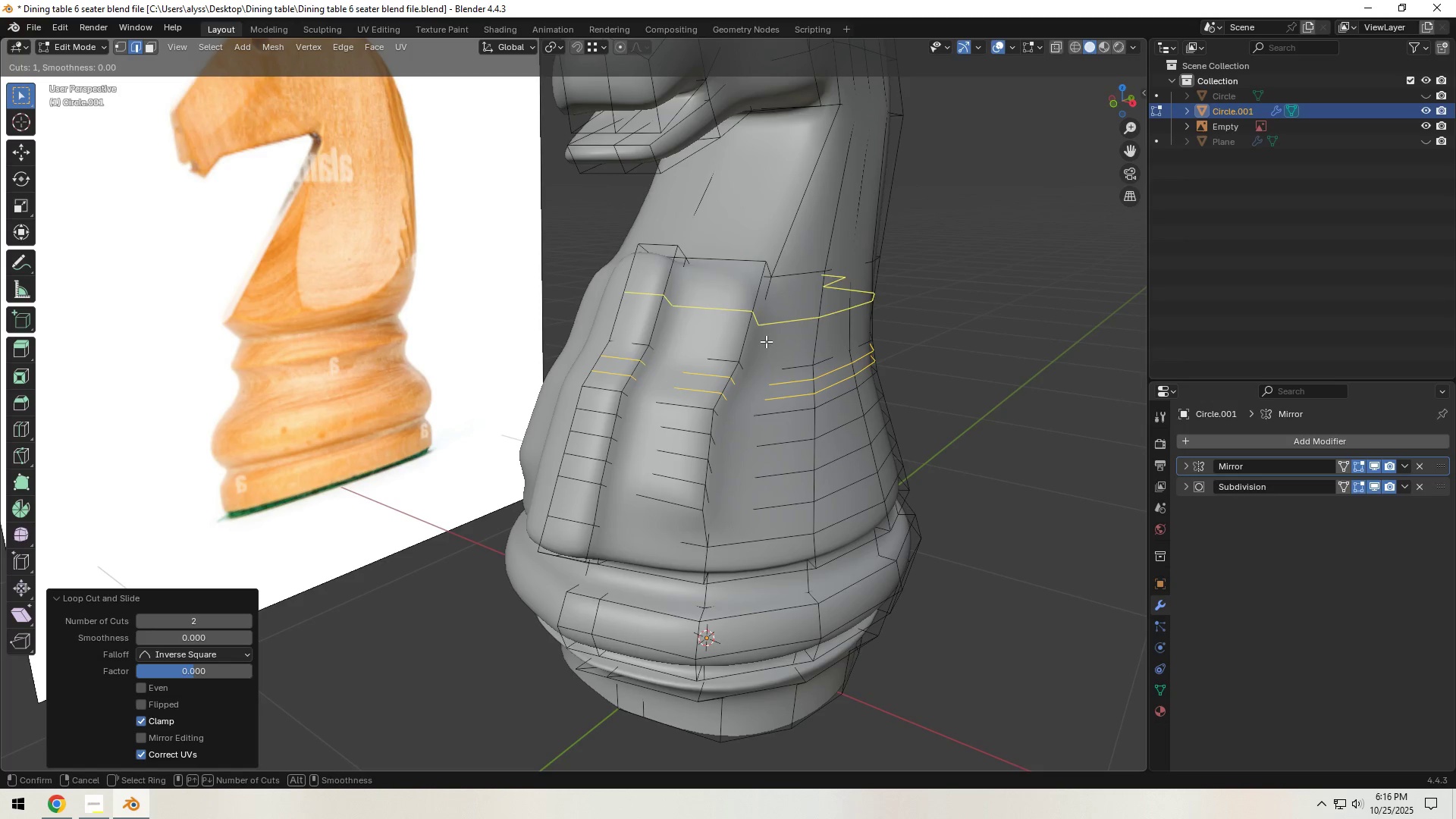 
scroll: coordinate [766, 341], scroll_direction: up, amount: 2.0
 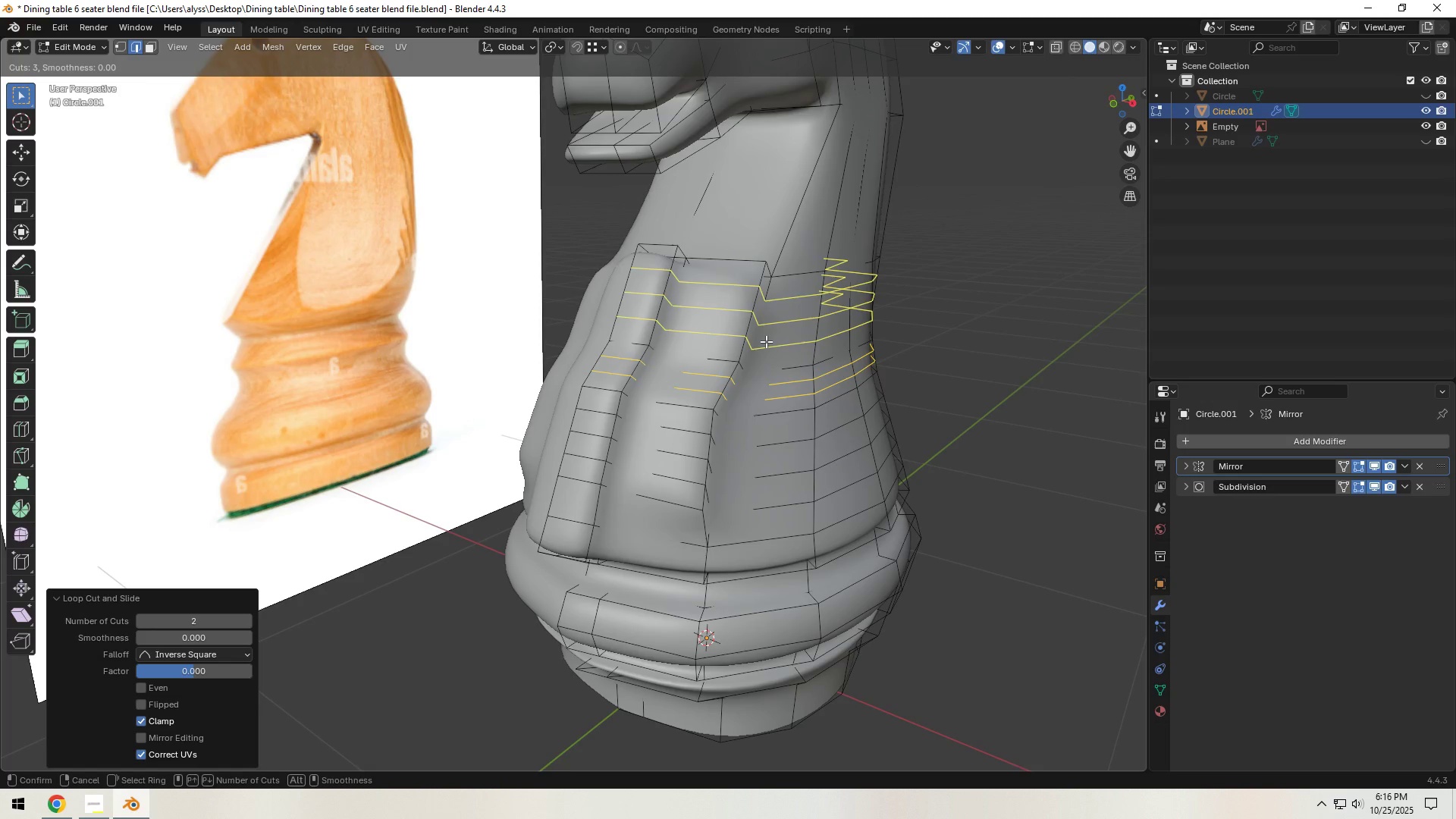 
left_click([766, 341])
 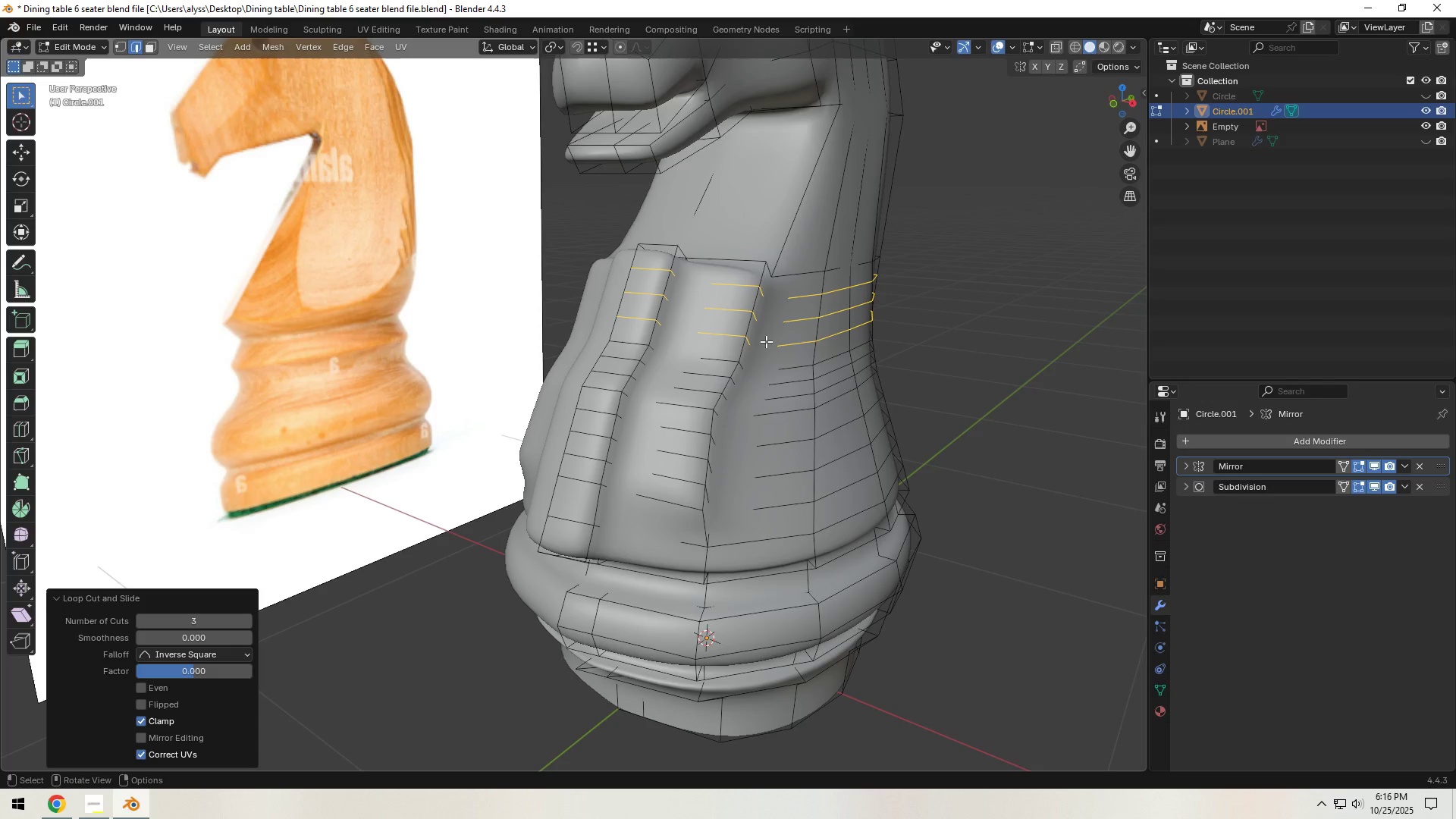 
right_click([766, 341])
 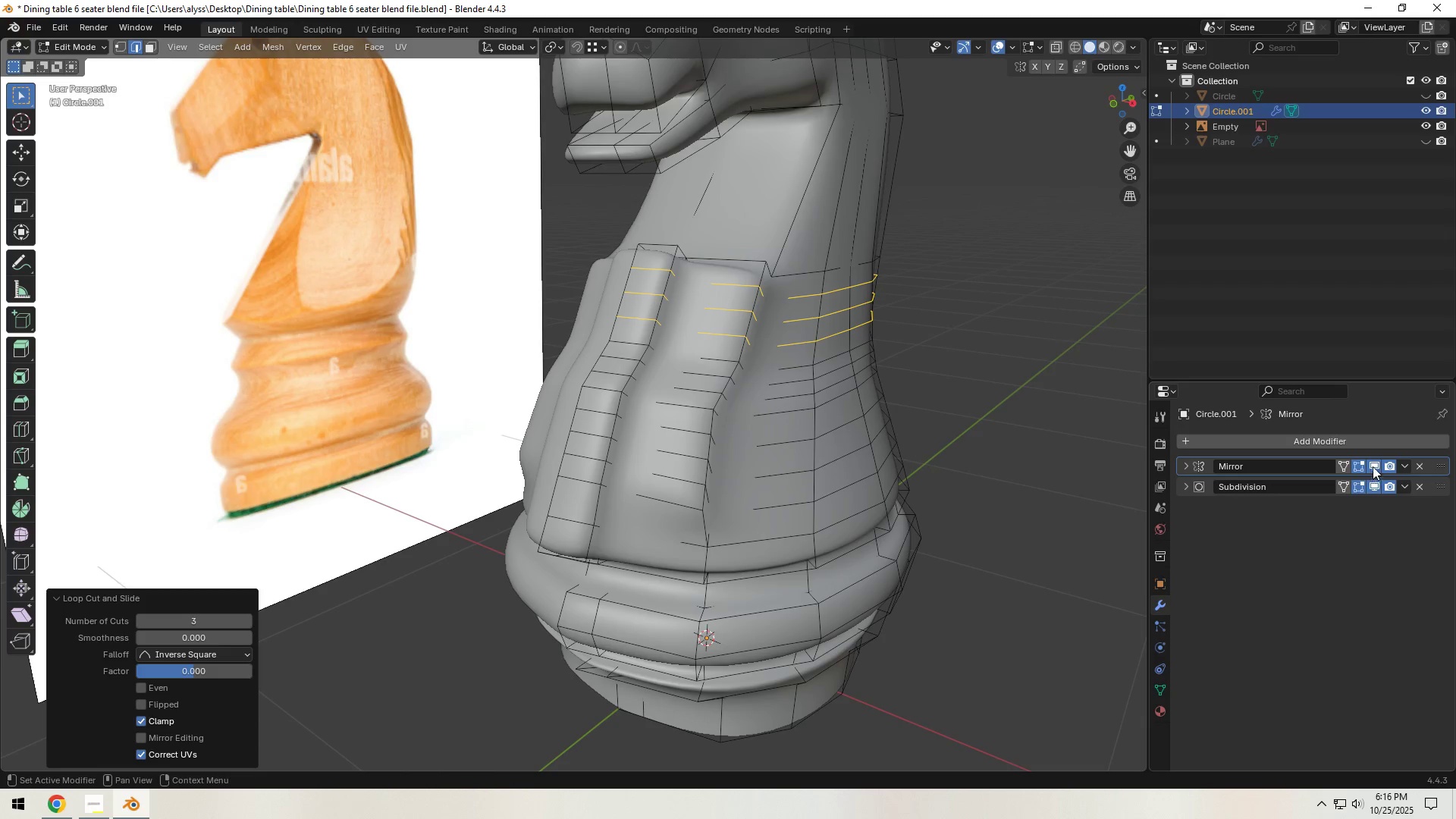 
left_click([1375, 482])
 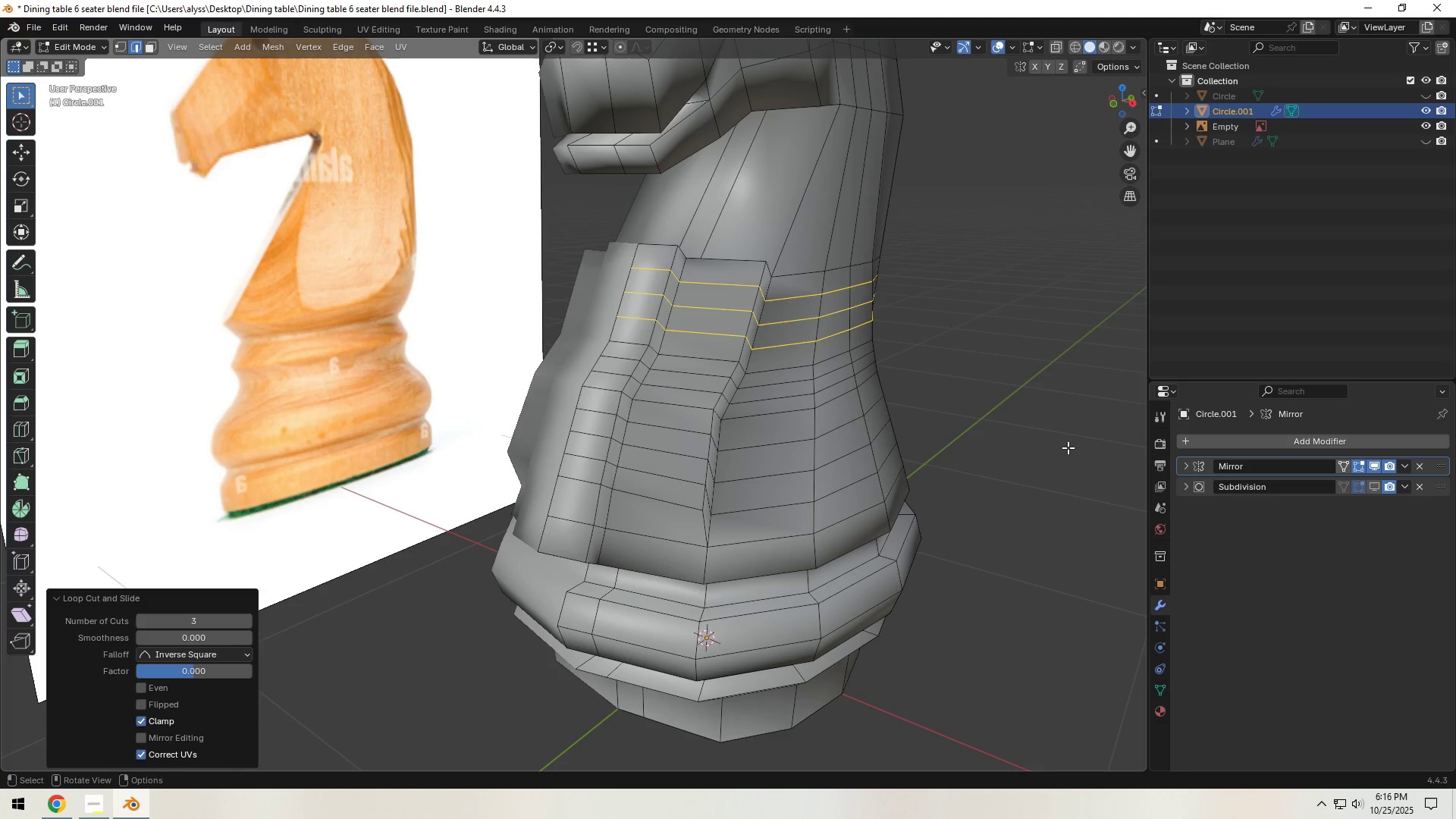 
left_click([1065, 445])
 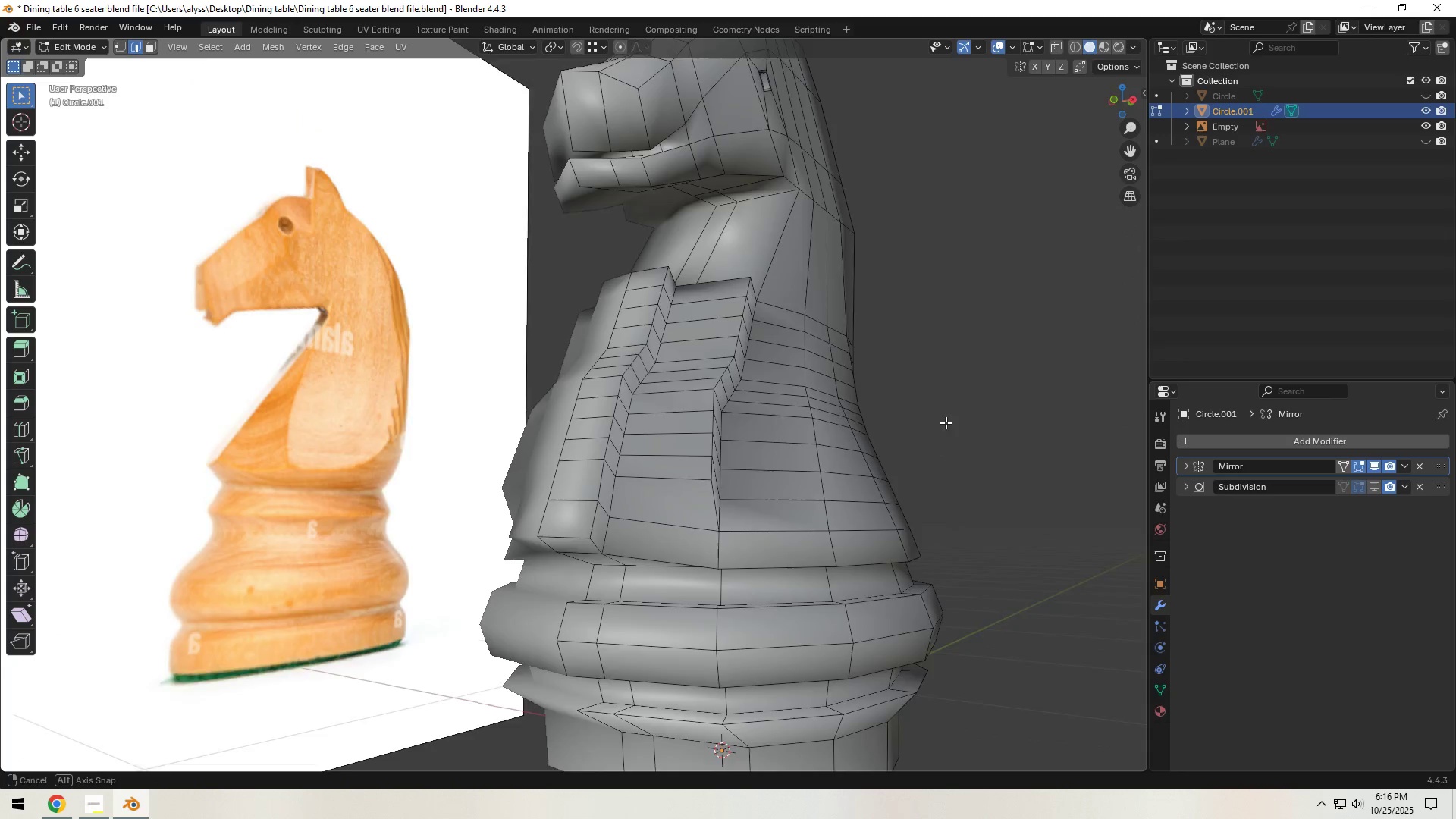 
scroll: coordinate [758, 499], scroll_direction: up, amount: 1.0
 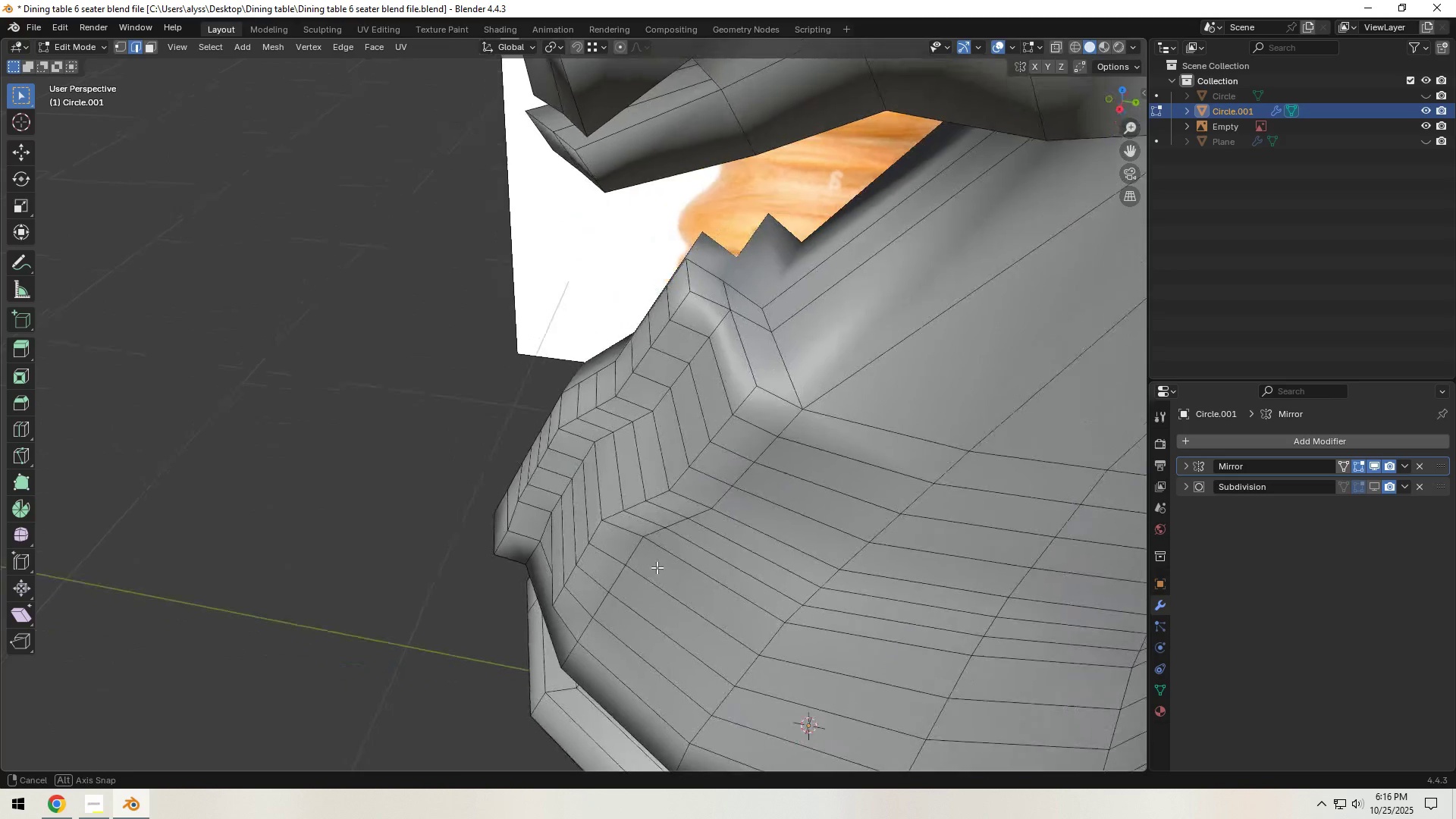 
left_click([791, 367])
 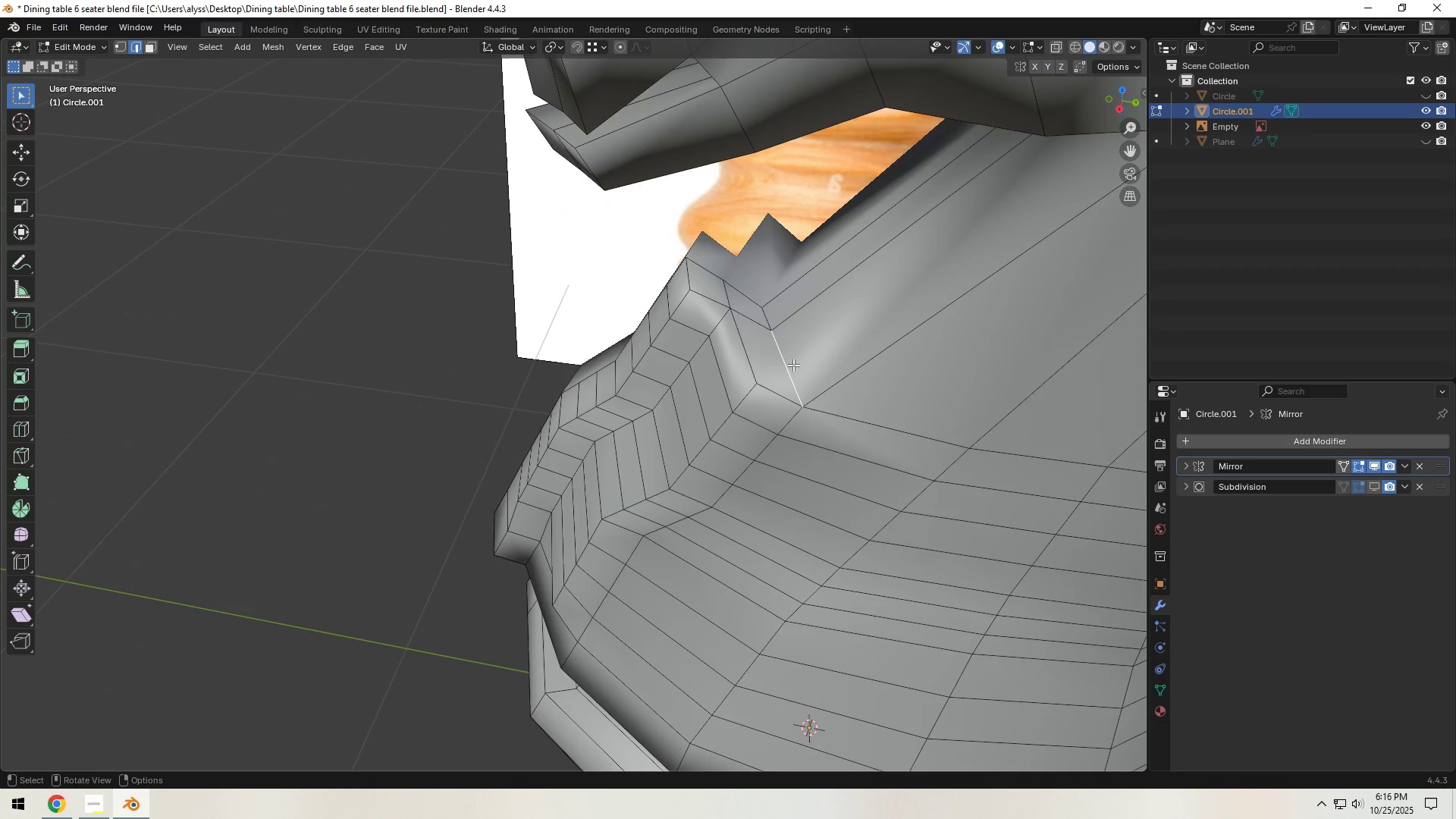 
hold_key(key=ShiftLeft, duration=0.63)
left_click([770, 321])
 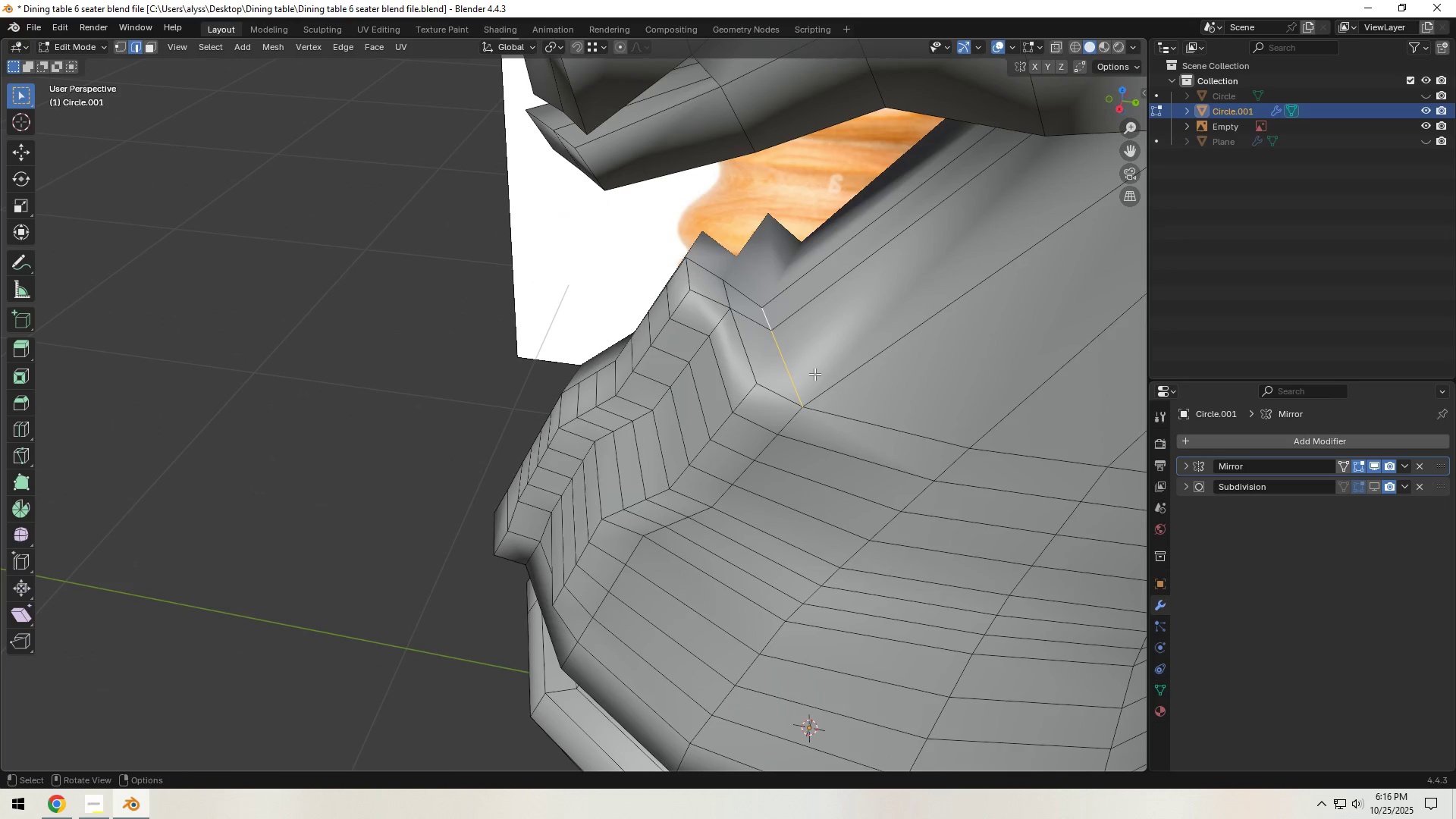 
type(gg)
 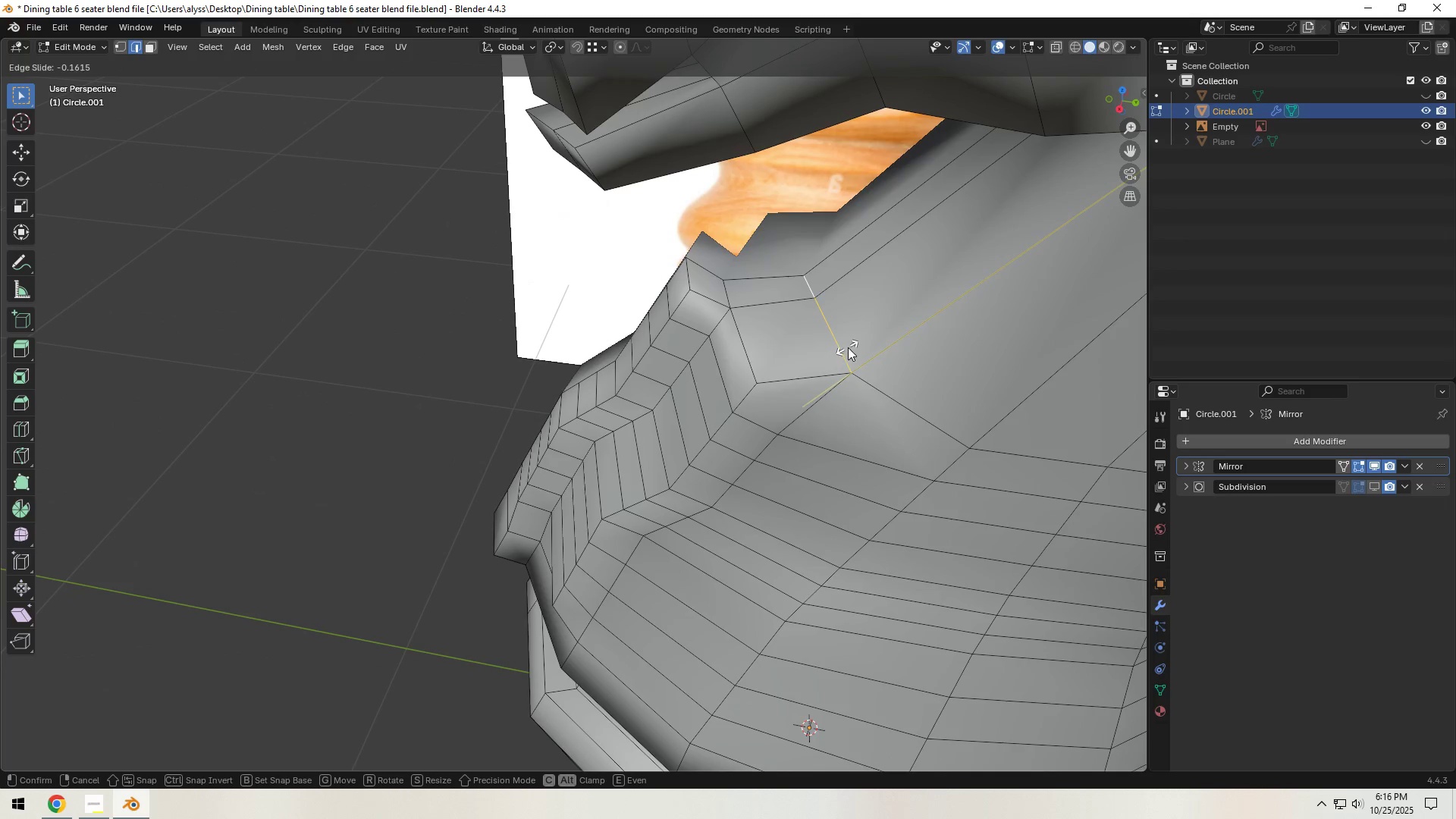 
left_click([851, 346])
 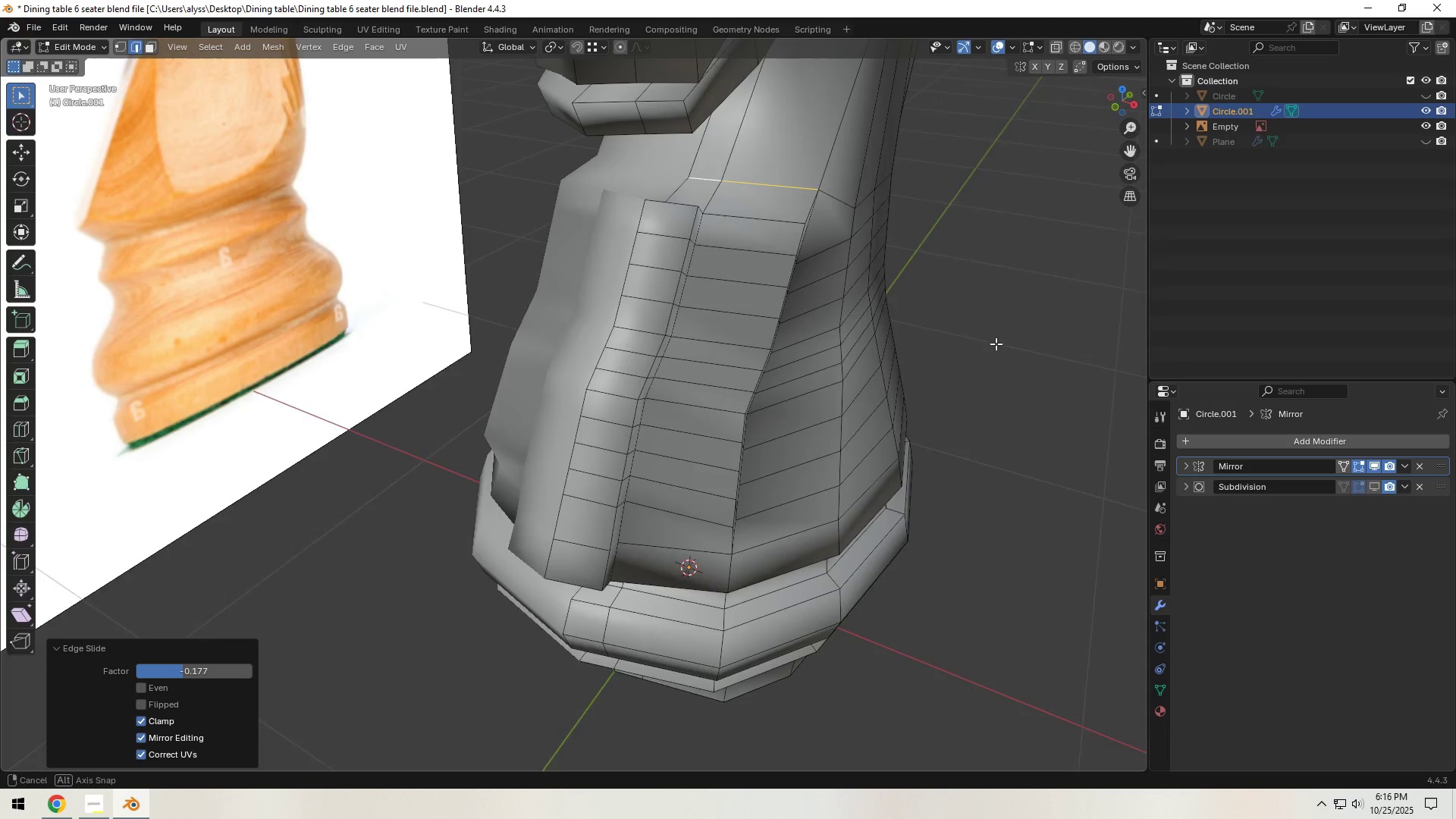 
hold_key(key=ShiftLeft, duration=0.38)
 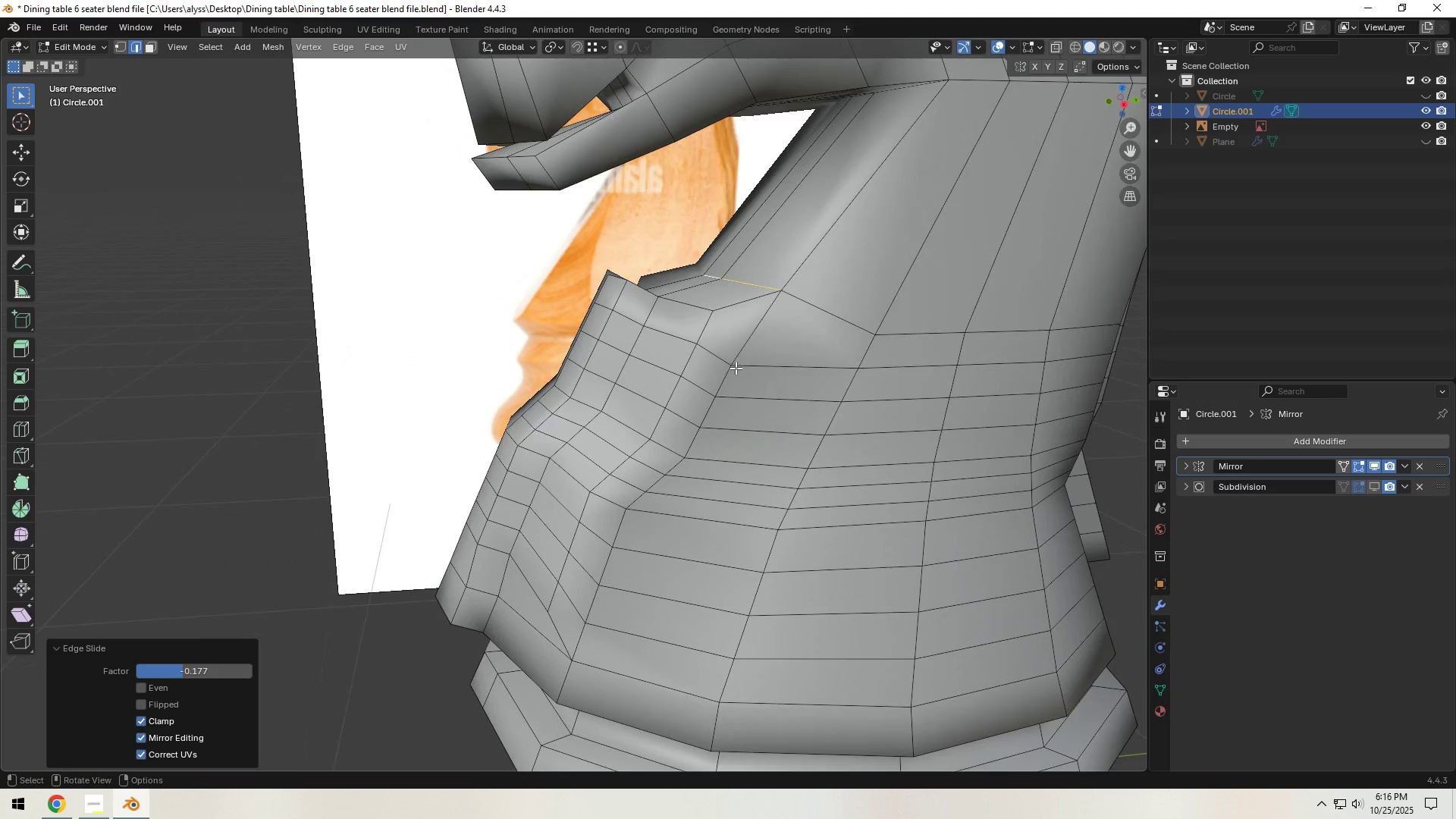 
key(1)
 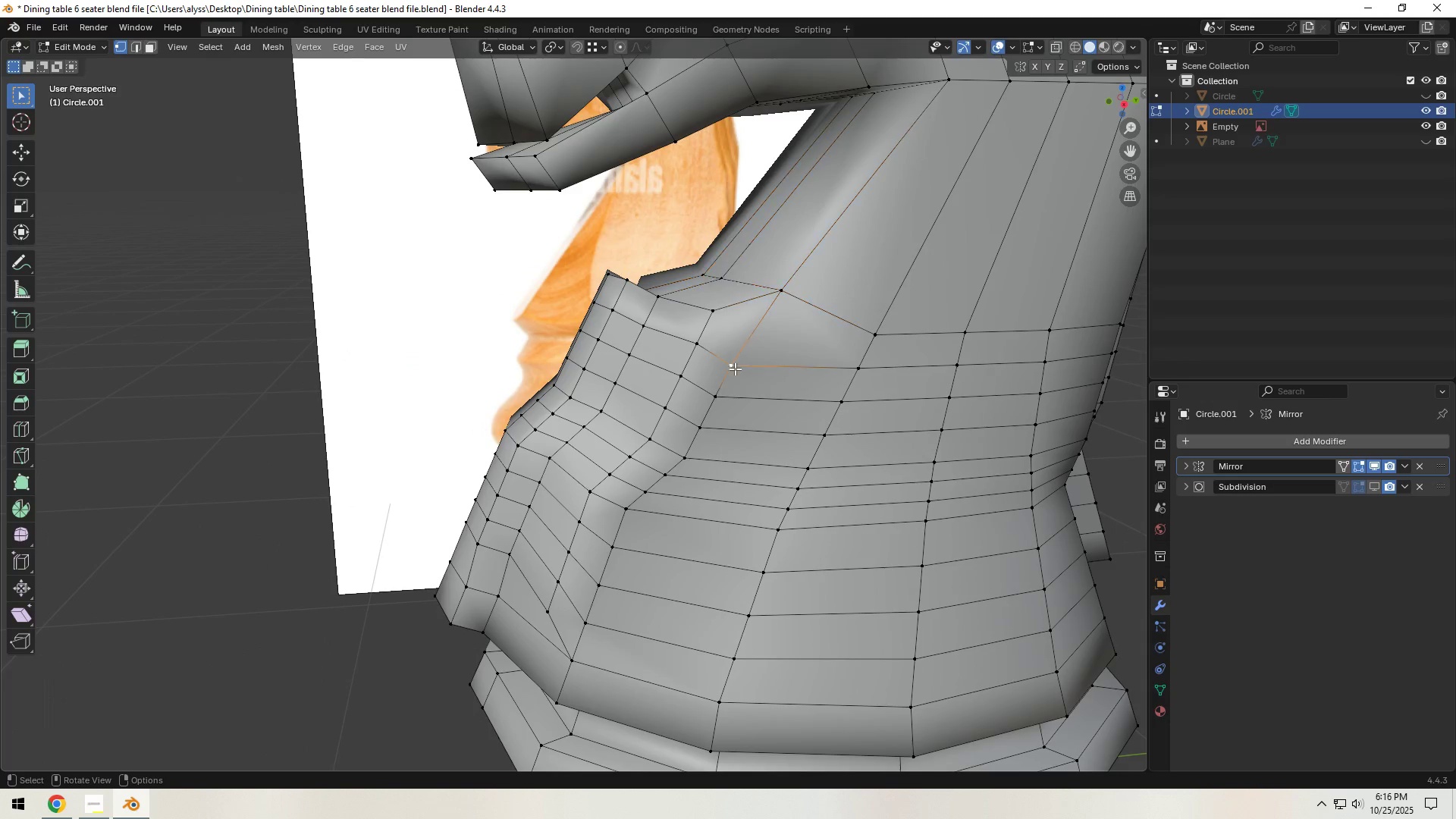 
left_click([735, 369])
 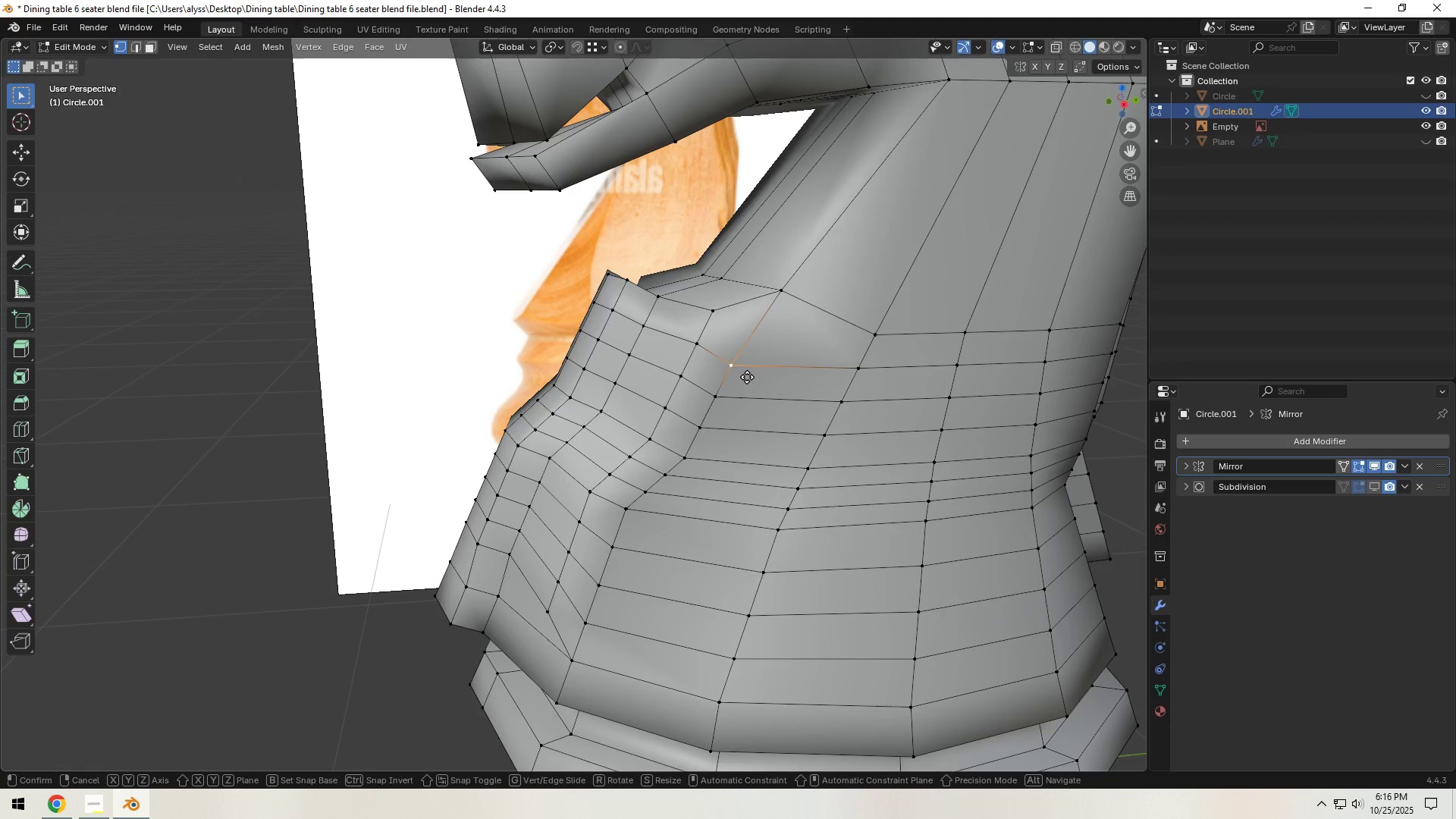 
type(gg)
 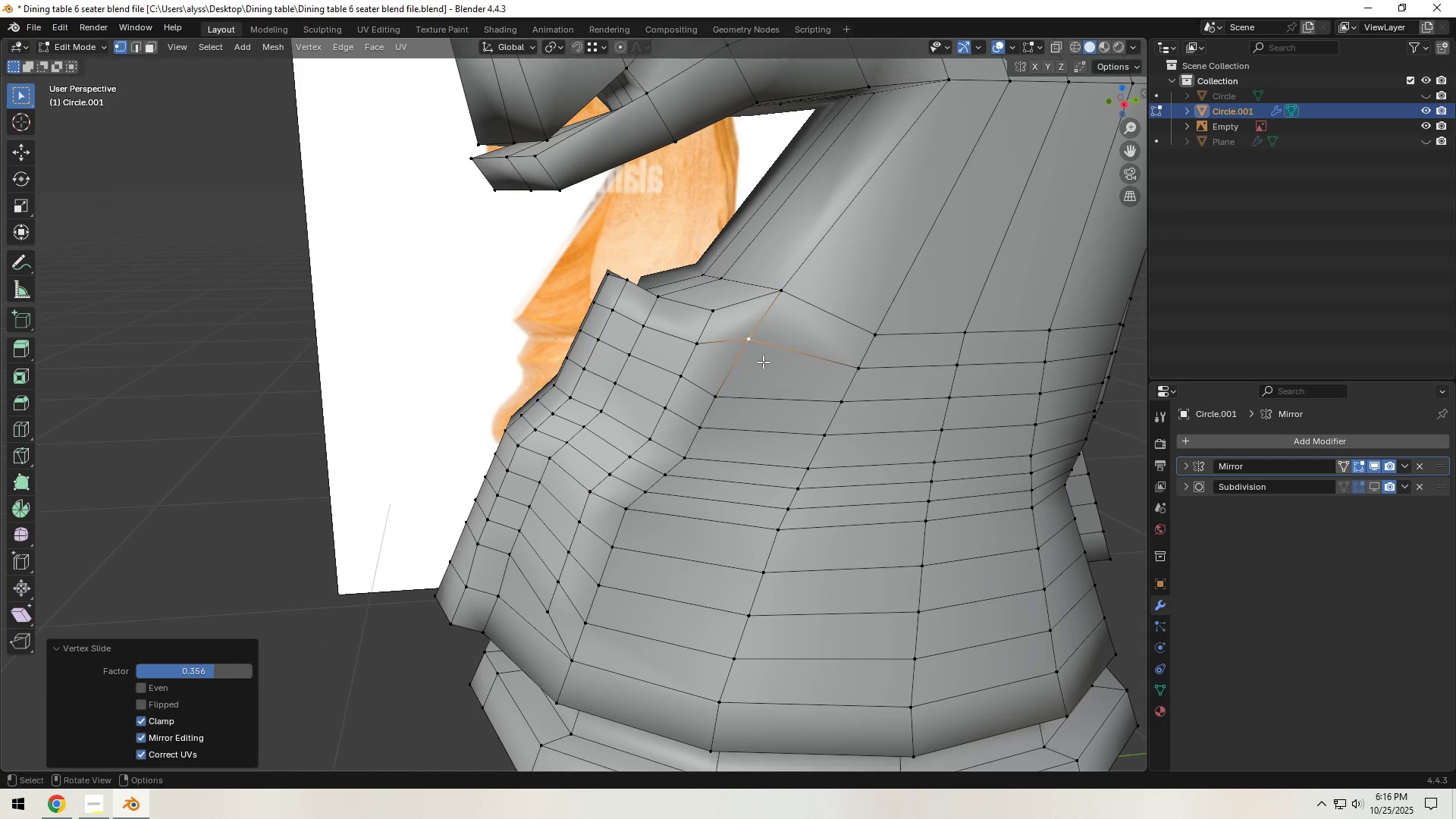 
double_click([719, 395])
 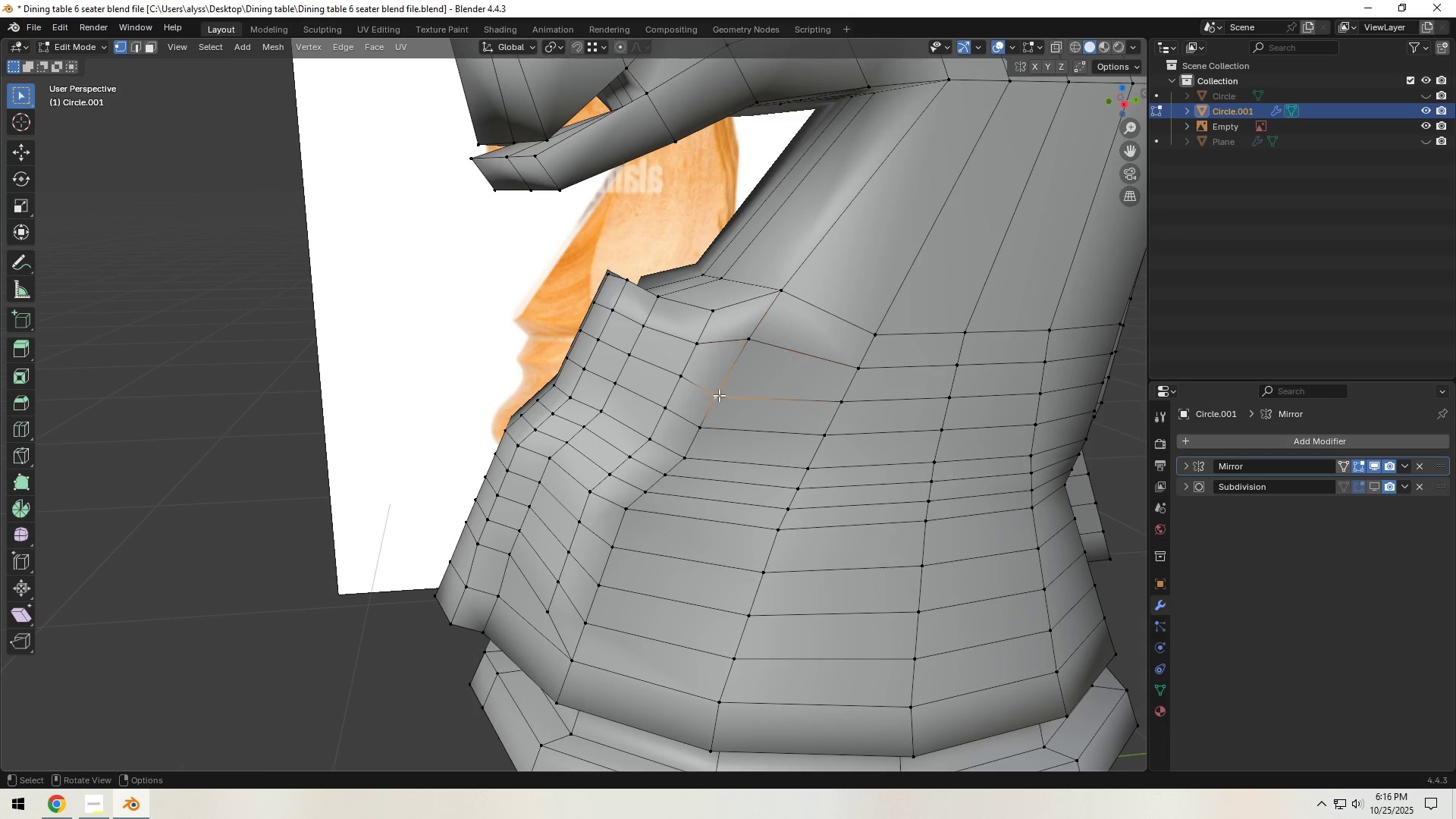 
type(gg)
 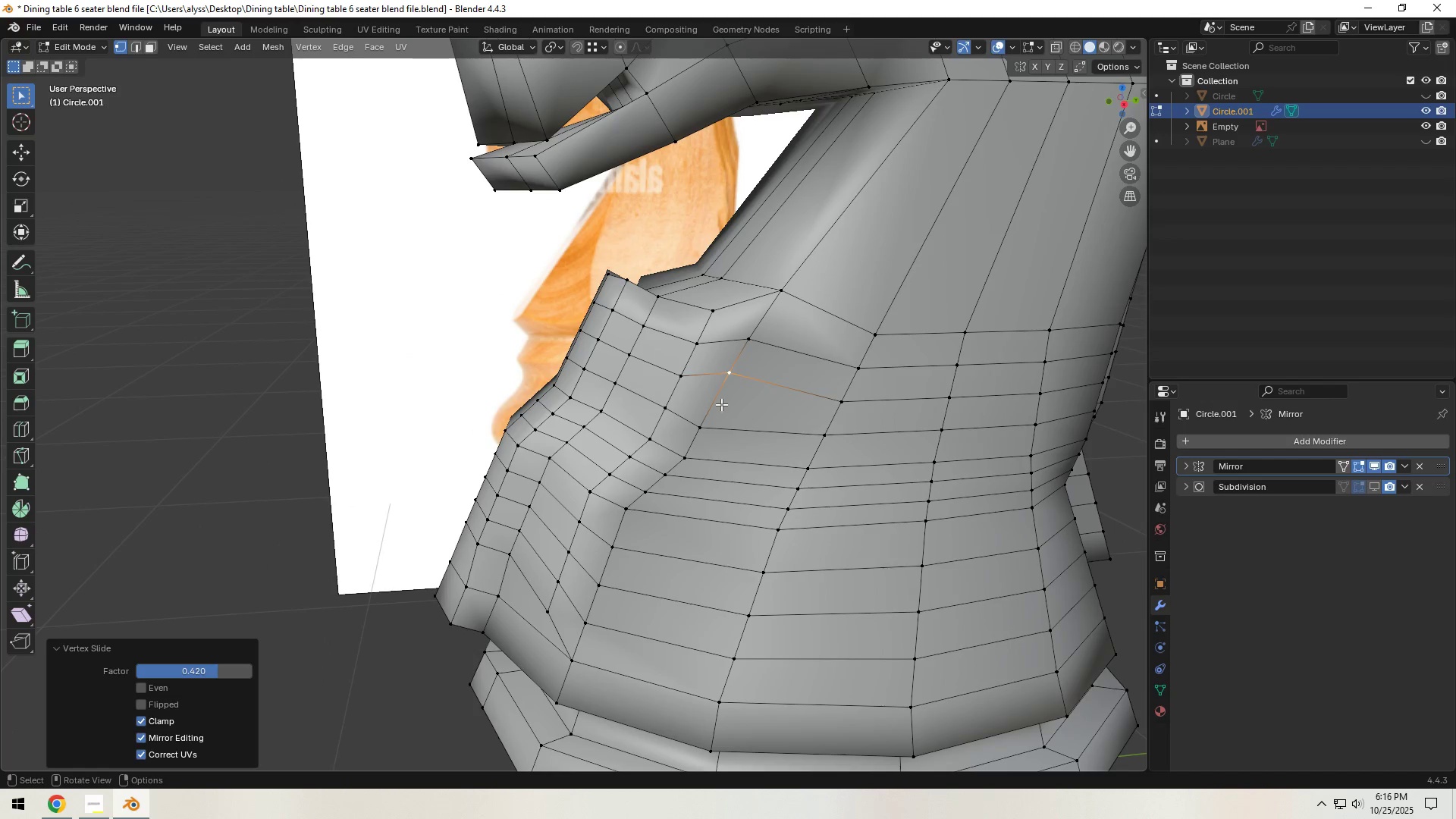 
double_click([709, 425])
 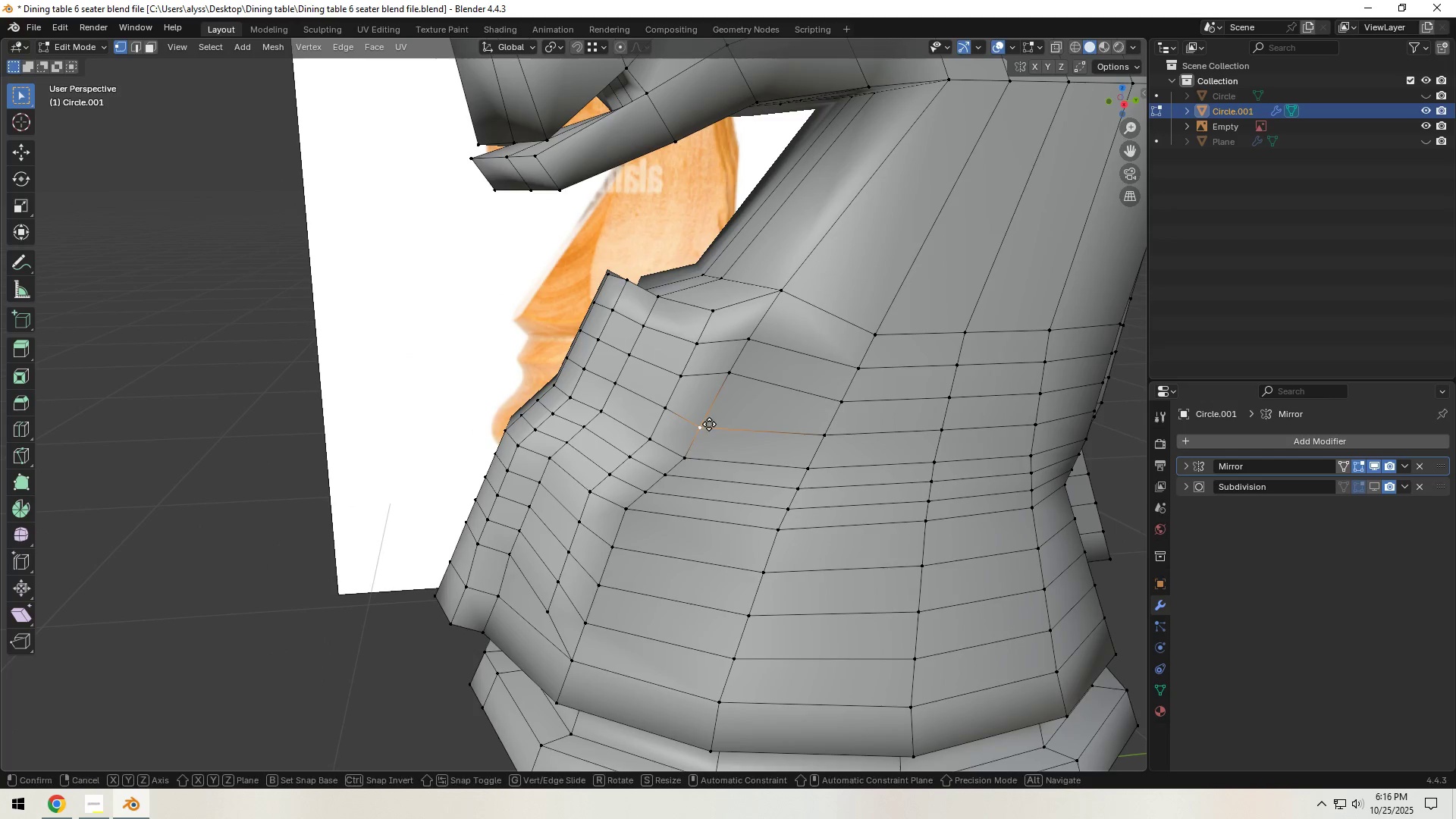 
type(gg)
 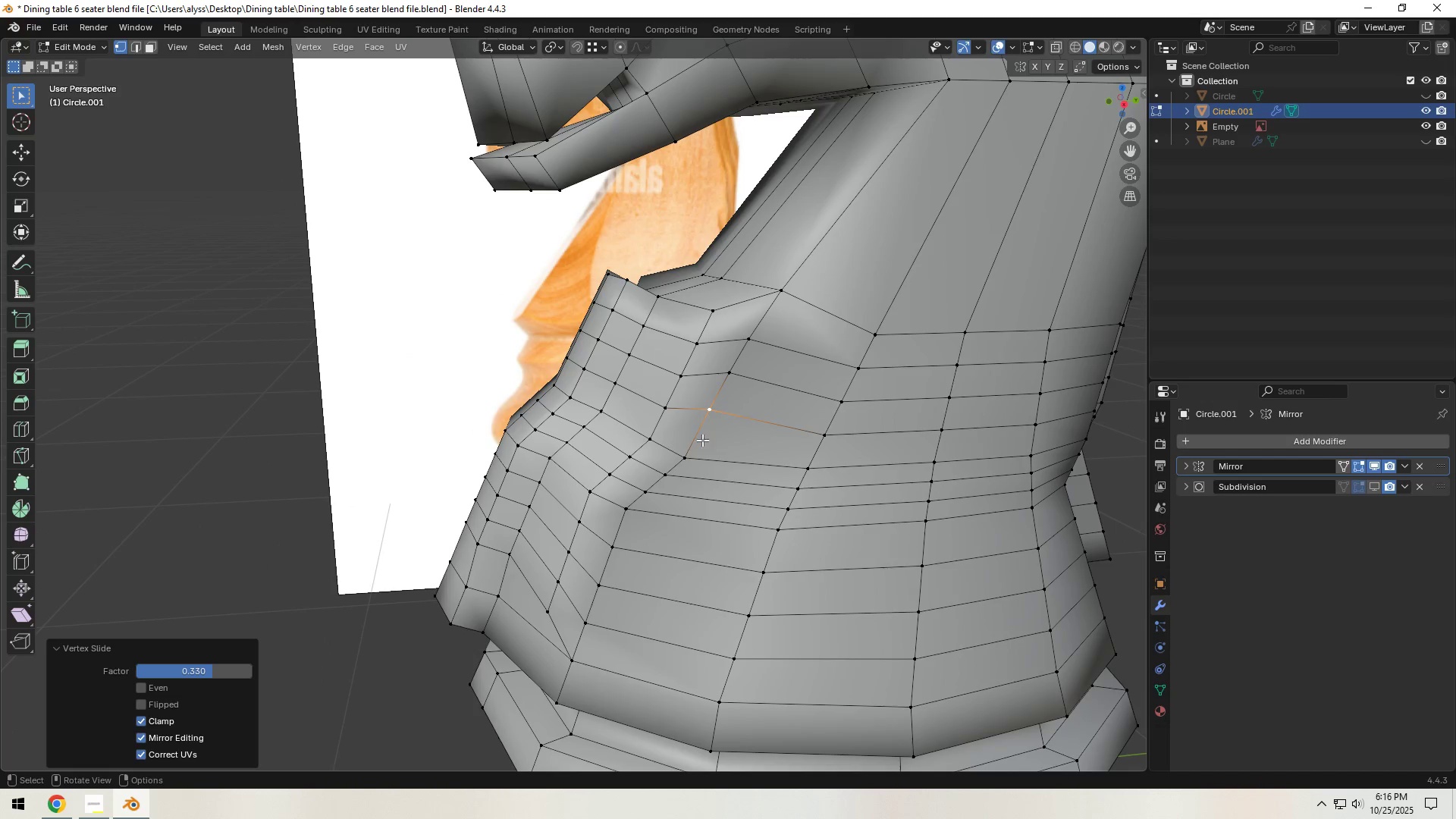 
double_click([697, 447])
 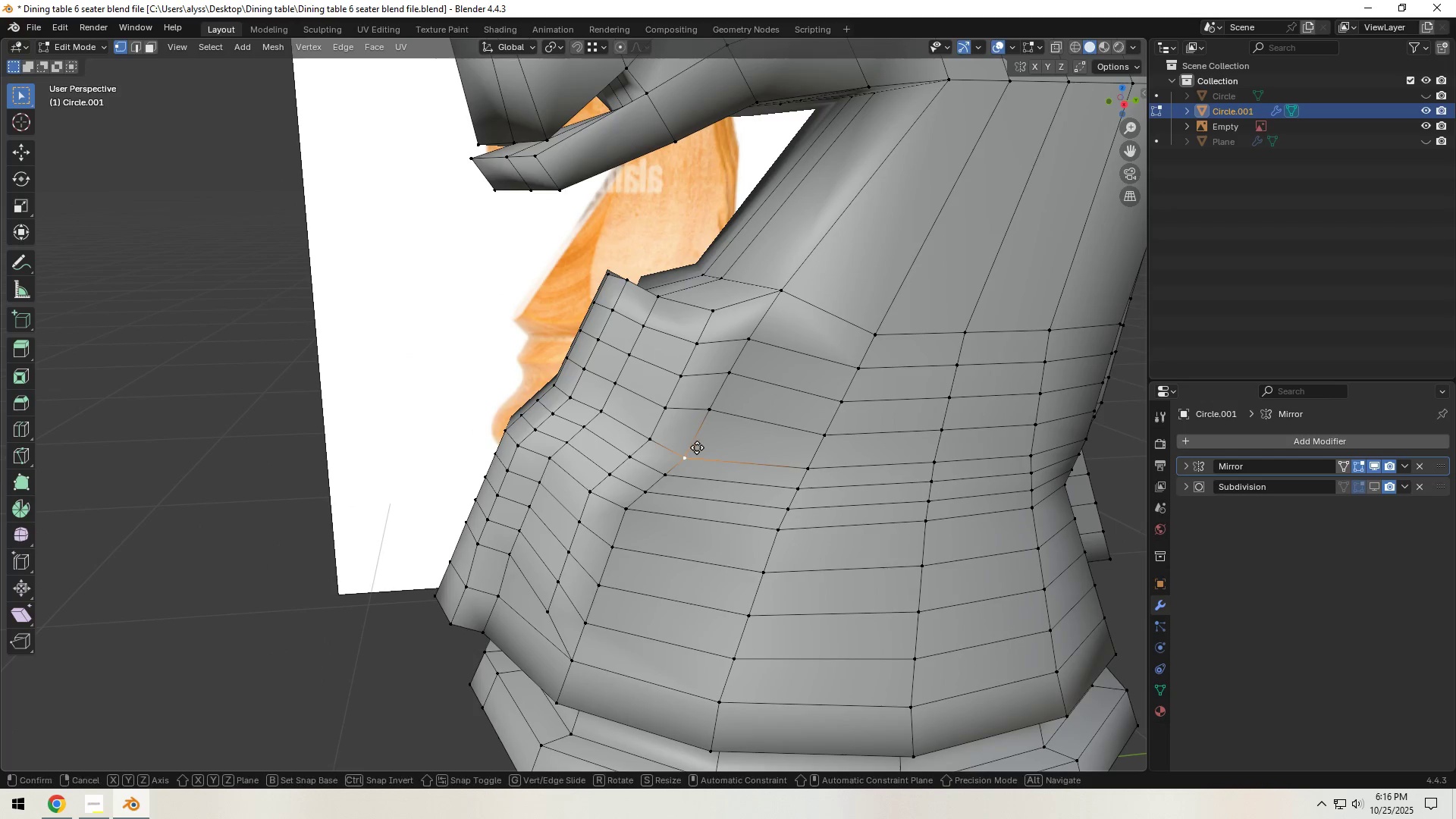 
type(gg)
 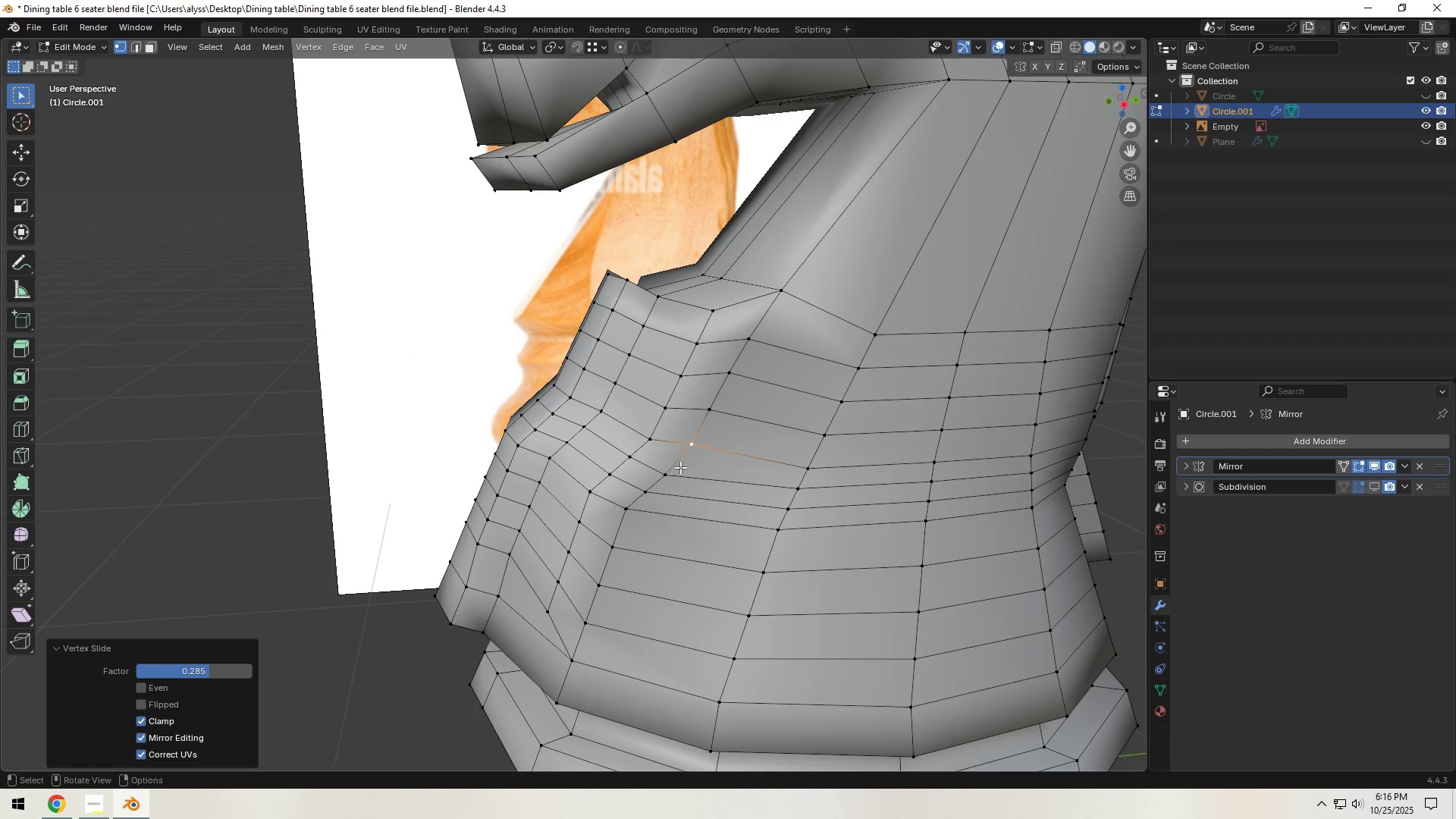 
double_click([672, 474])
 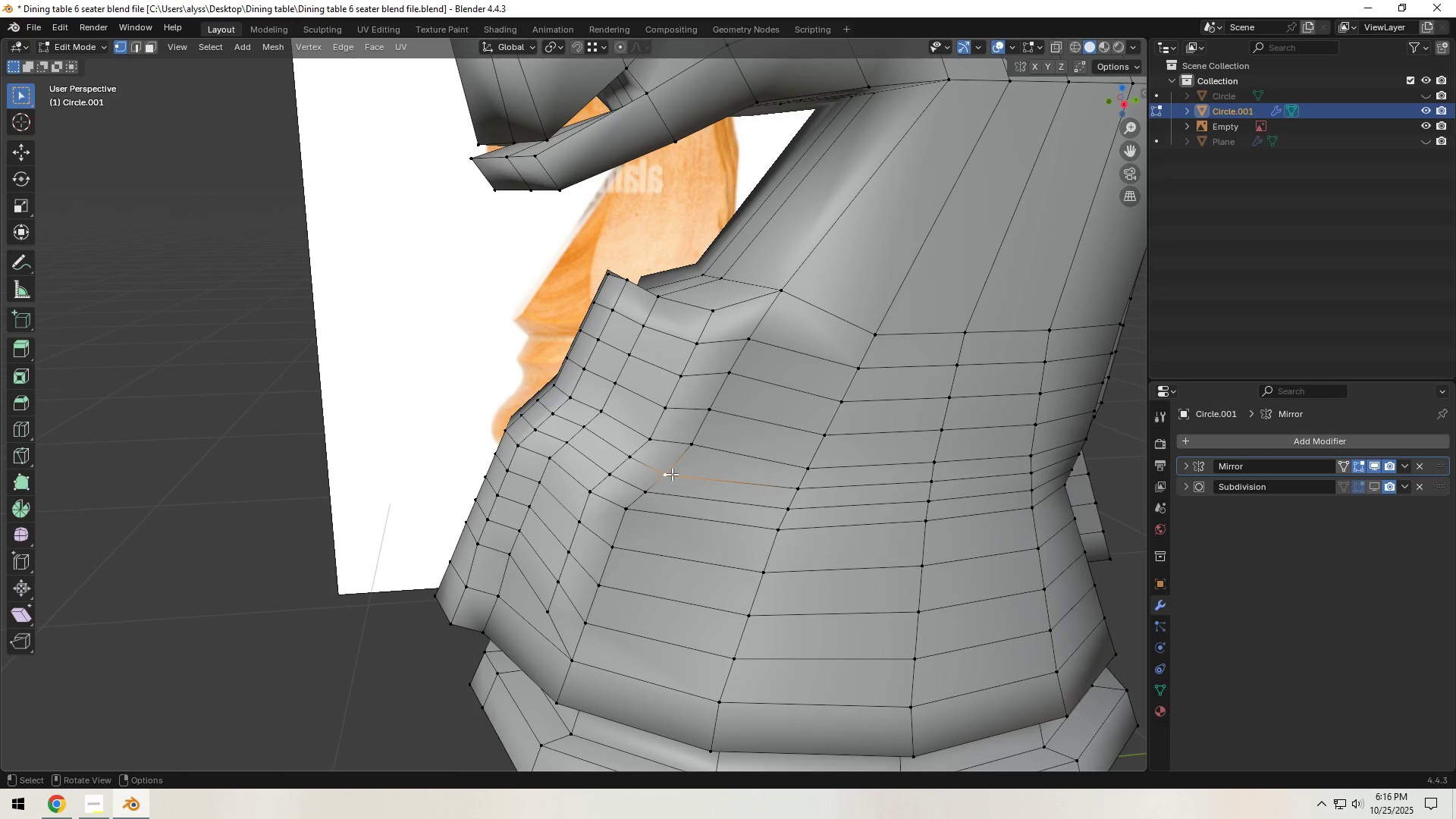 
type(gg)
 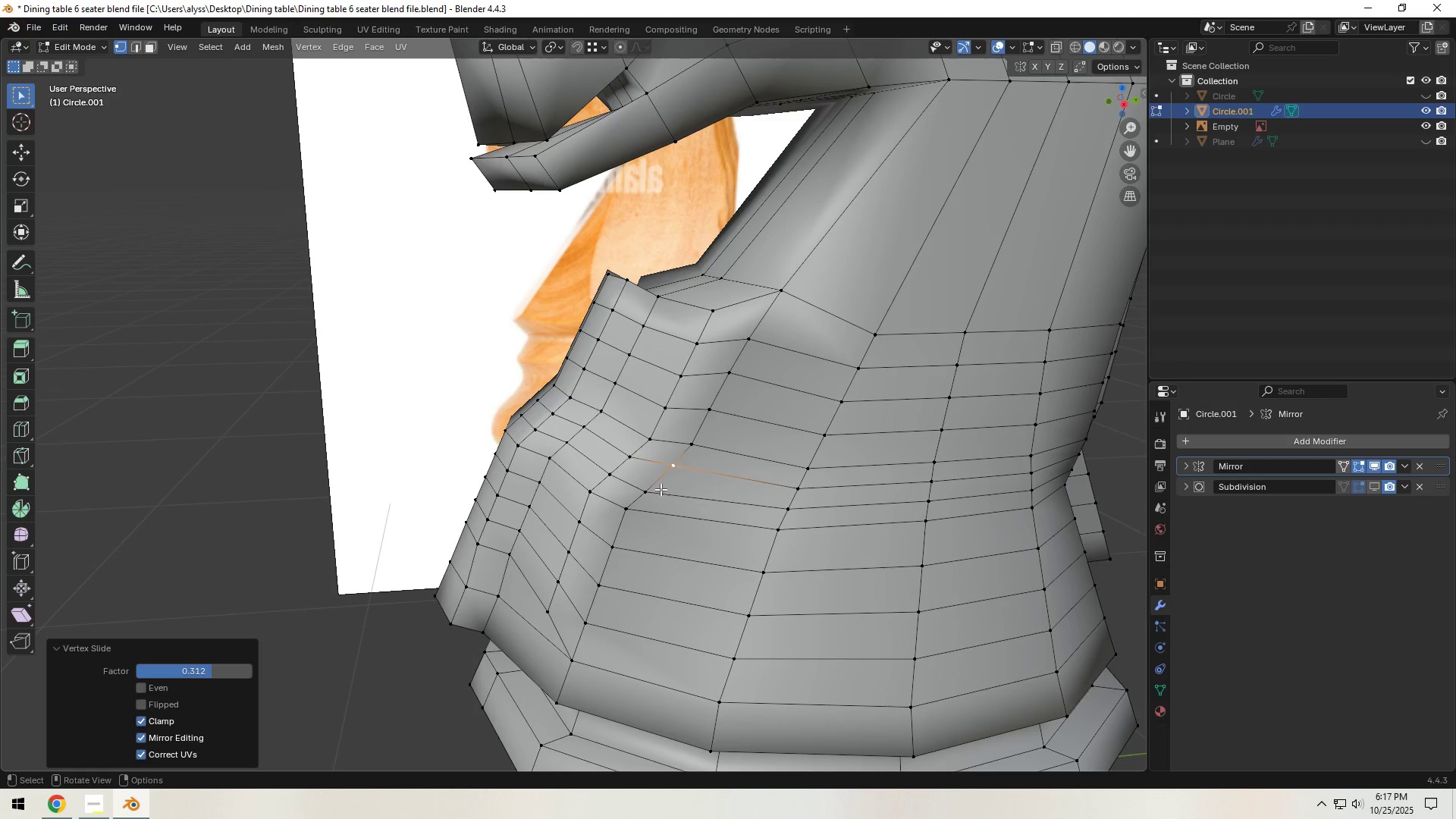 
double_click([655, 494])
 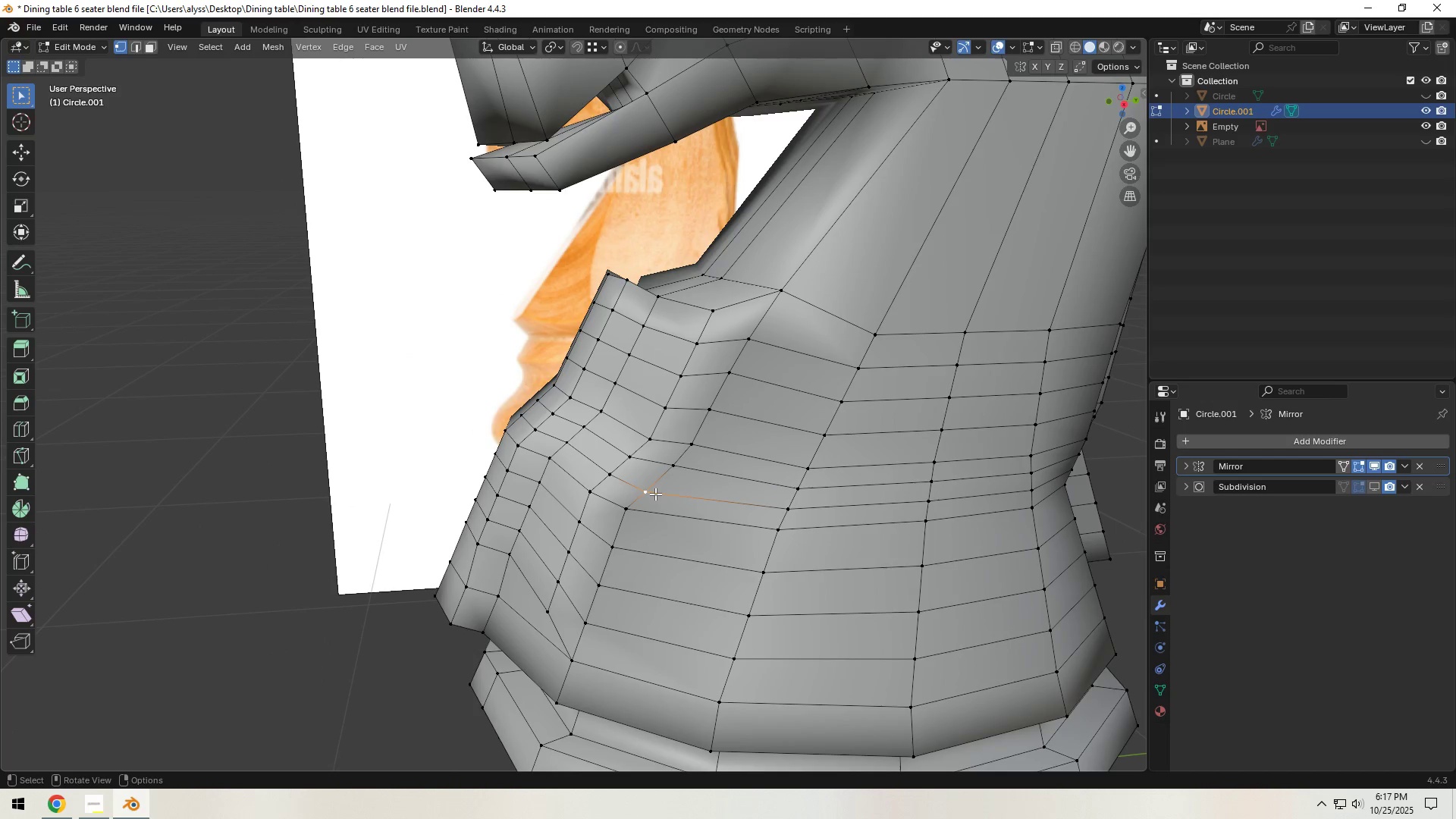 
type(gg)
 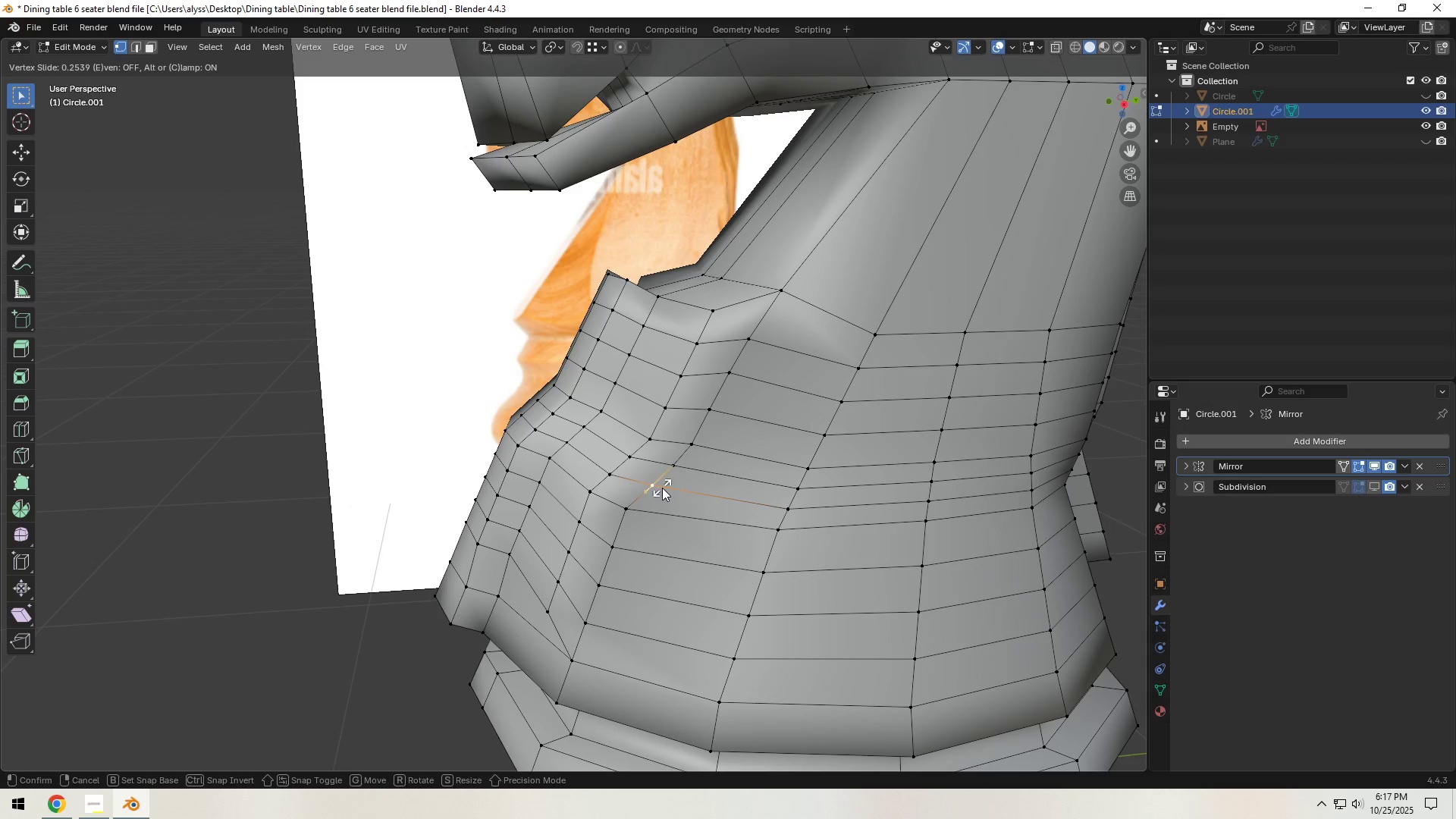 
left_click([662, 488])
 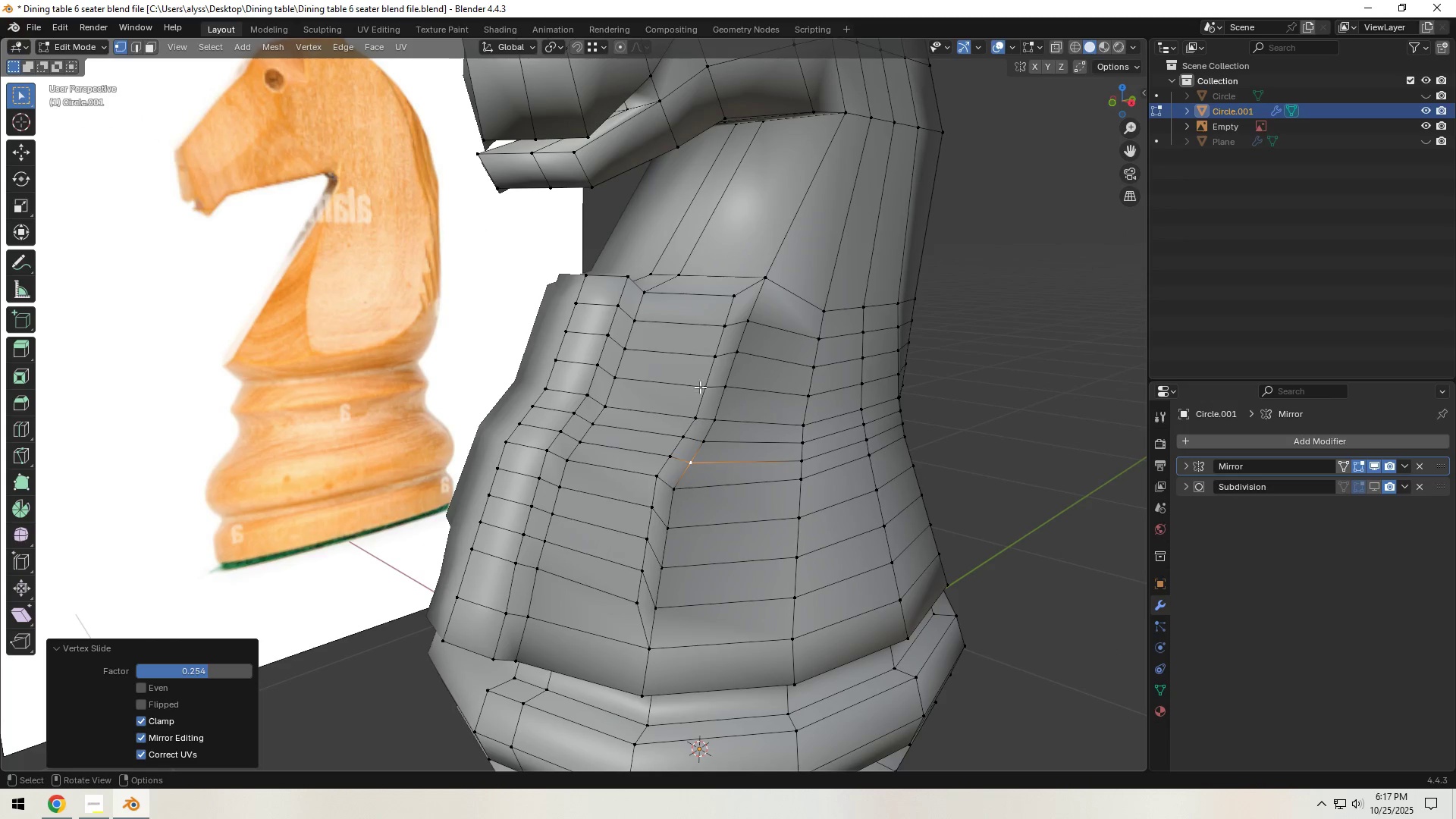 
wait(5.5)
 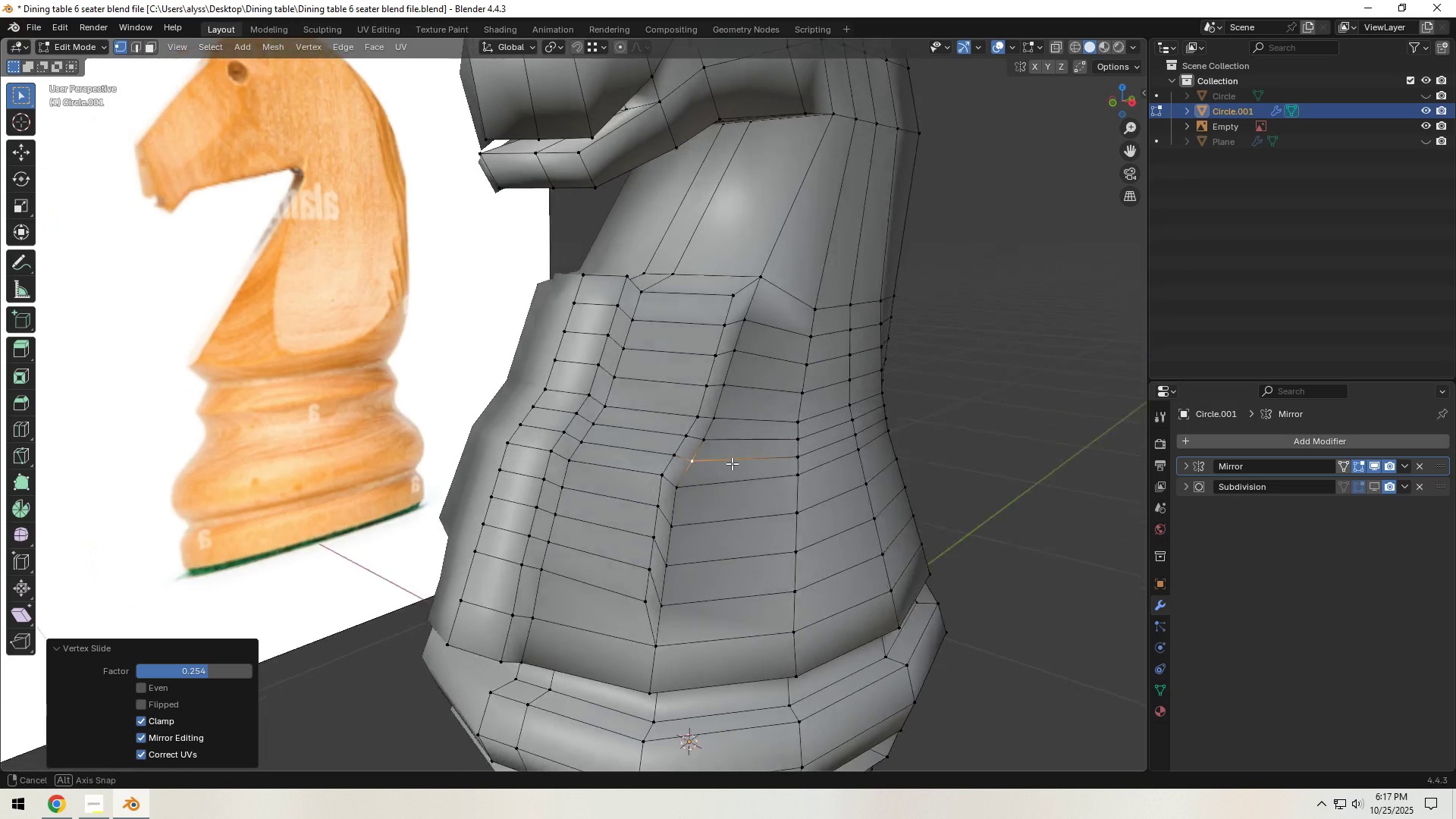 
left_click([718, 350])
 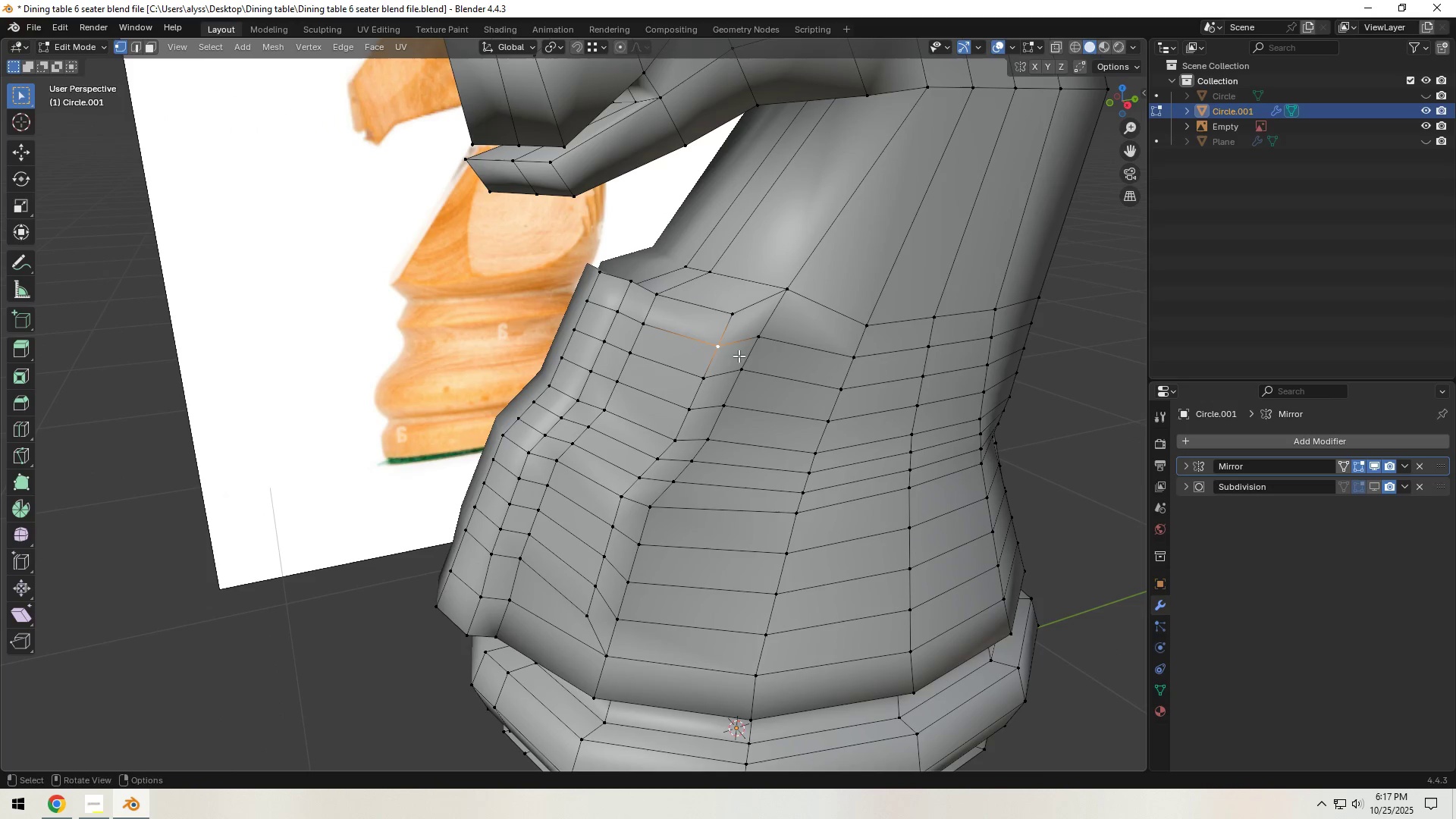 
type(gg)
 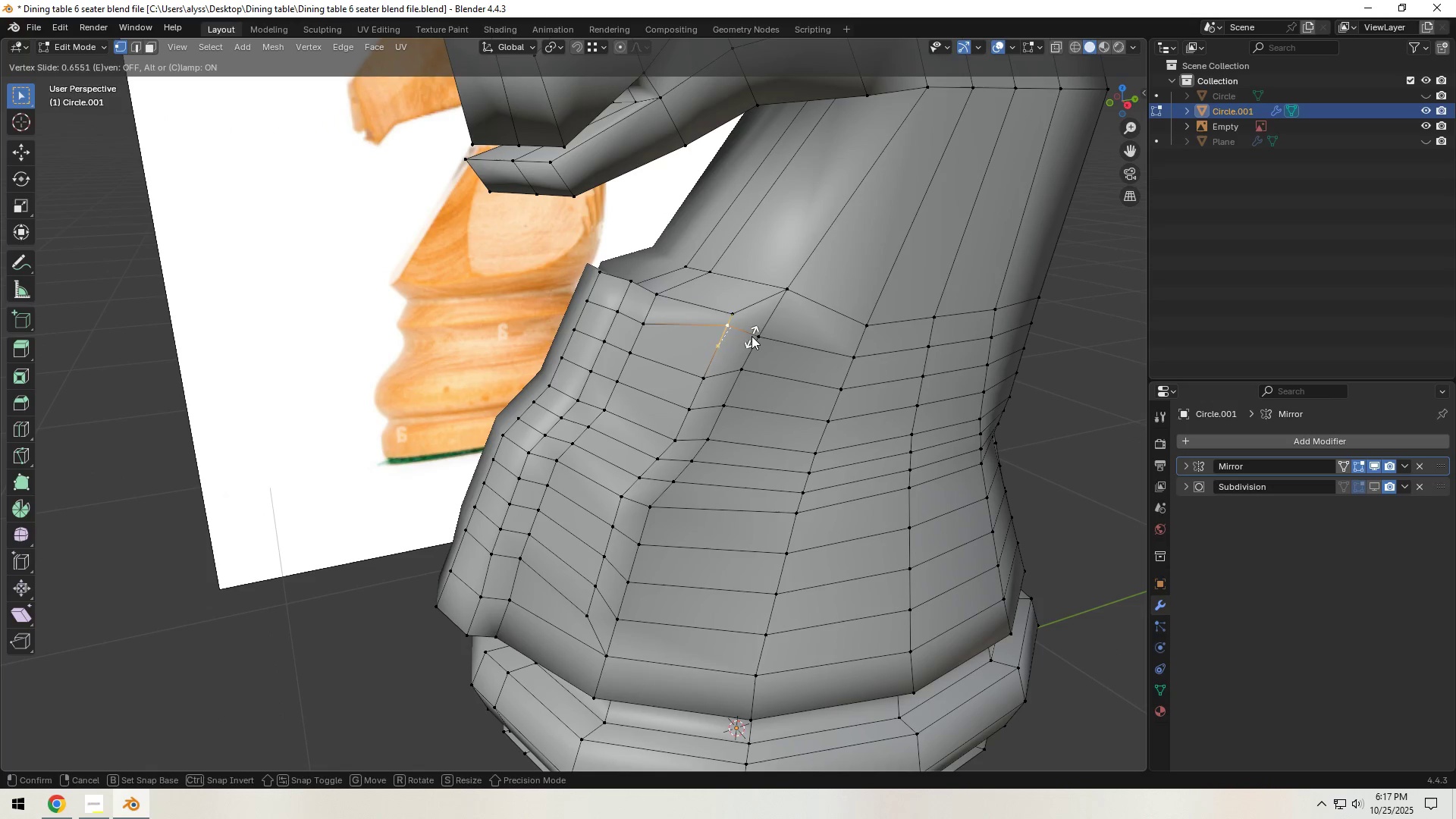 
left_click([752, 335])
 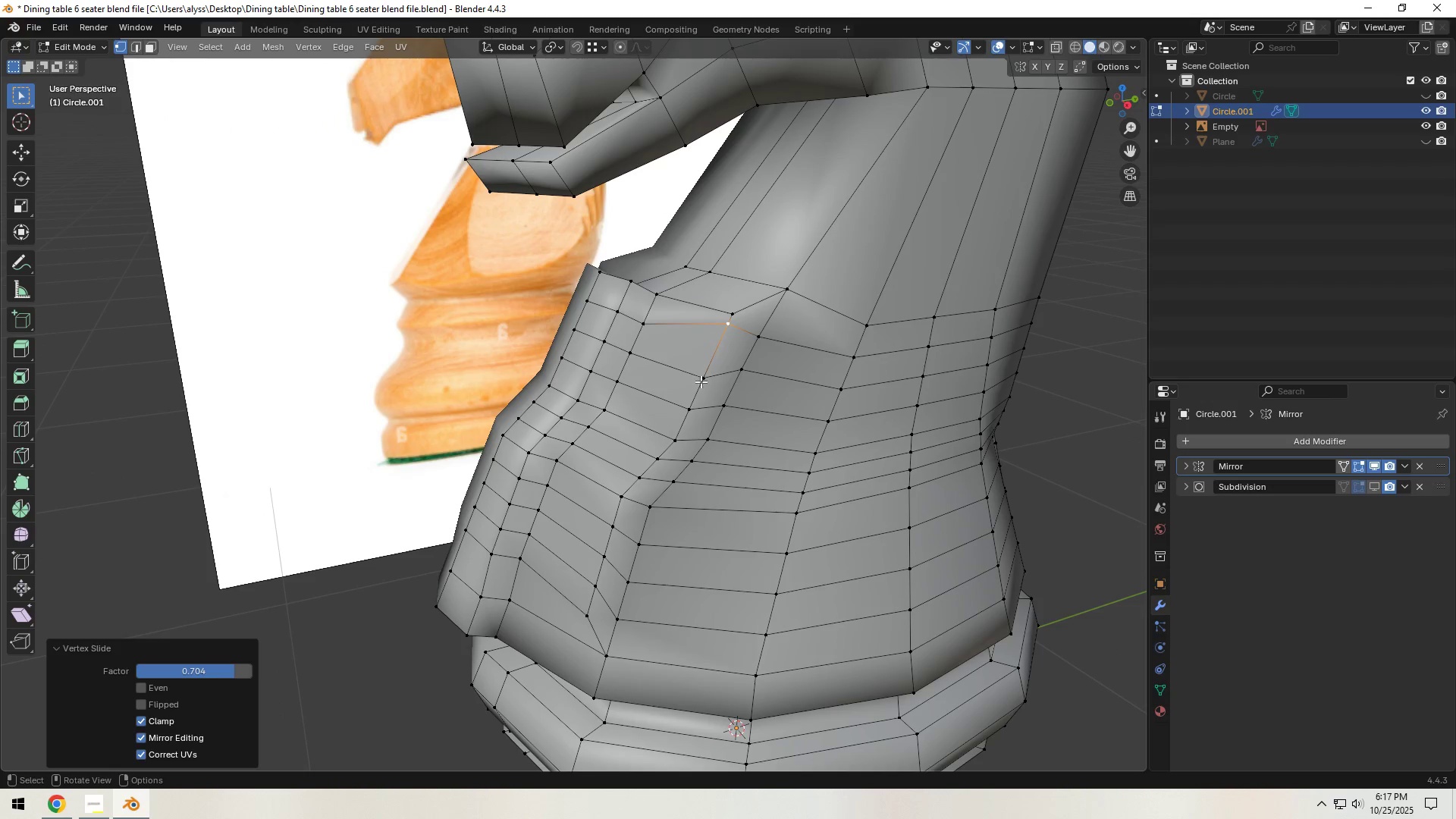 
left_click([701, 381])
 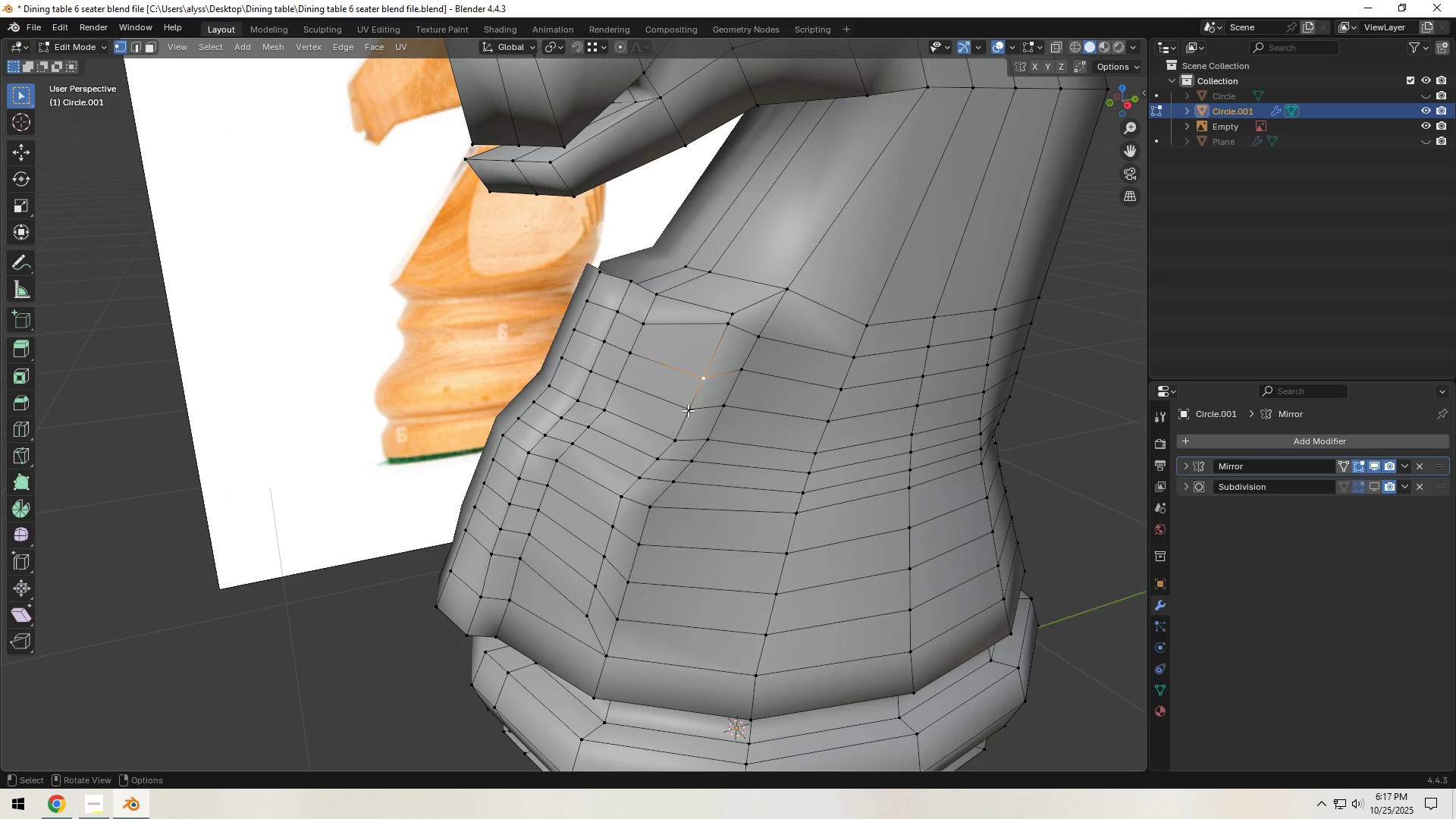 
hold_key(key=ShiftLeft, duration=1.53)
double_click([676, 432])
 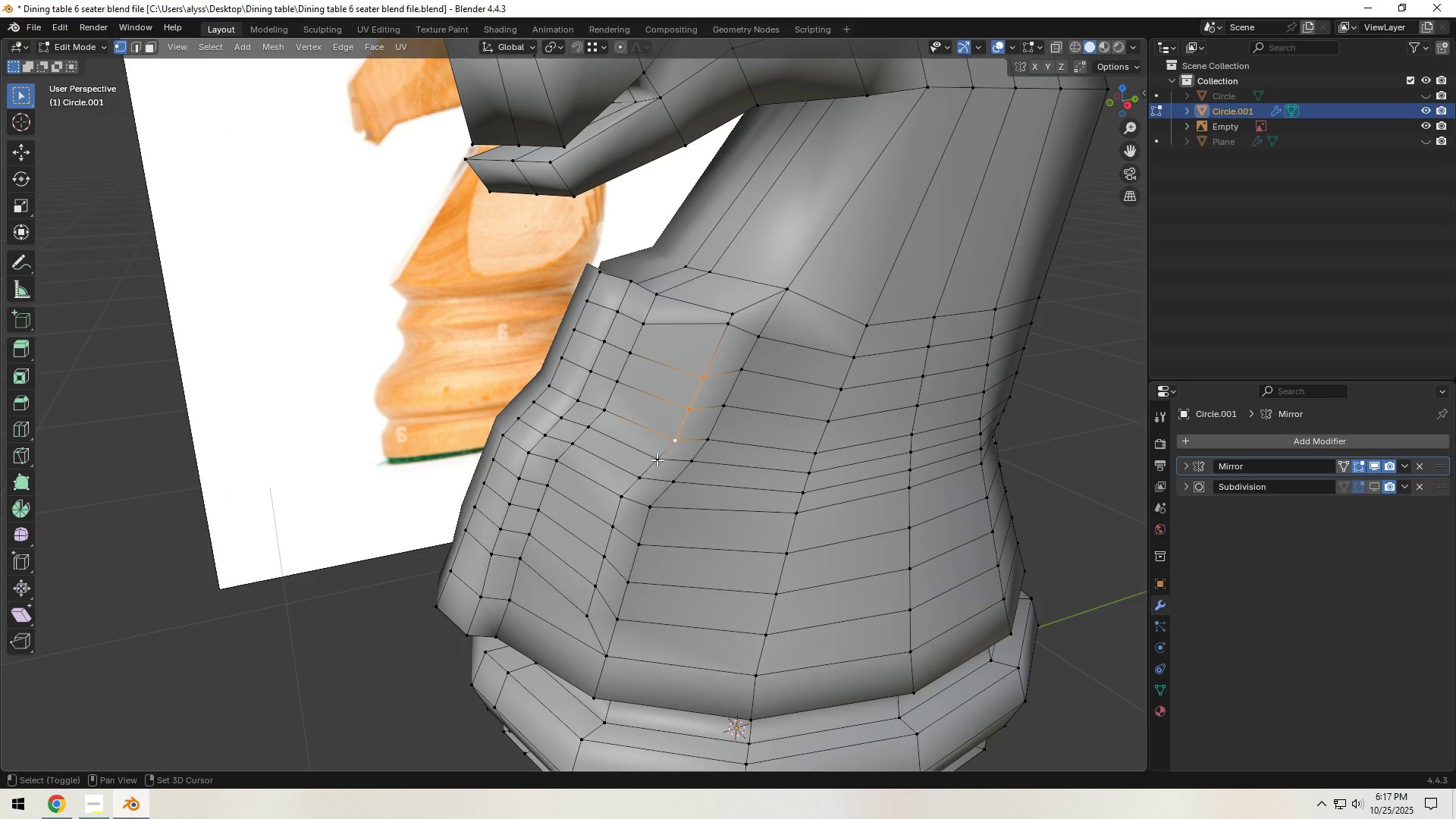 
triple_click([657, 460])
 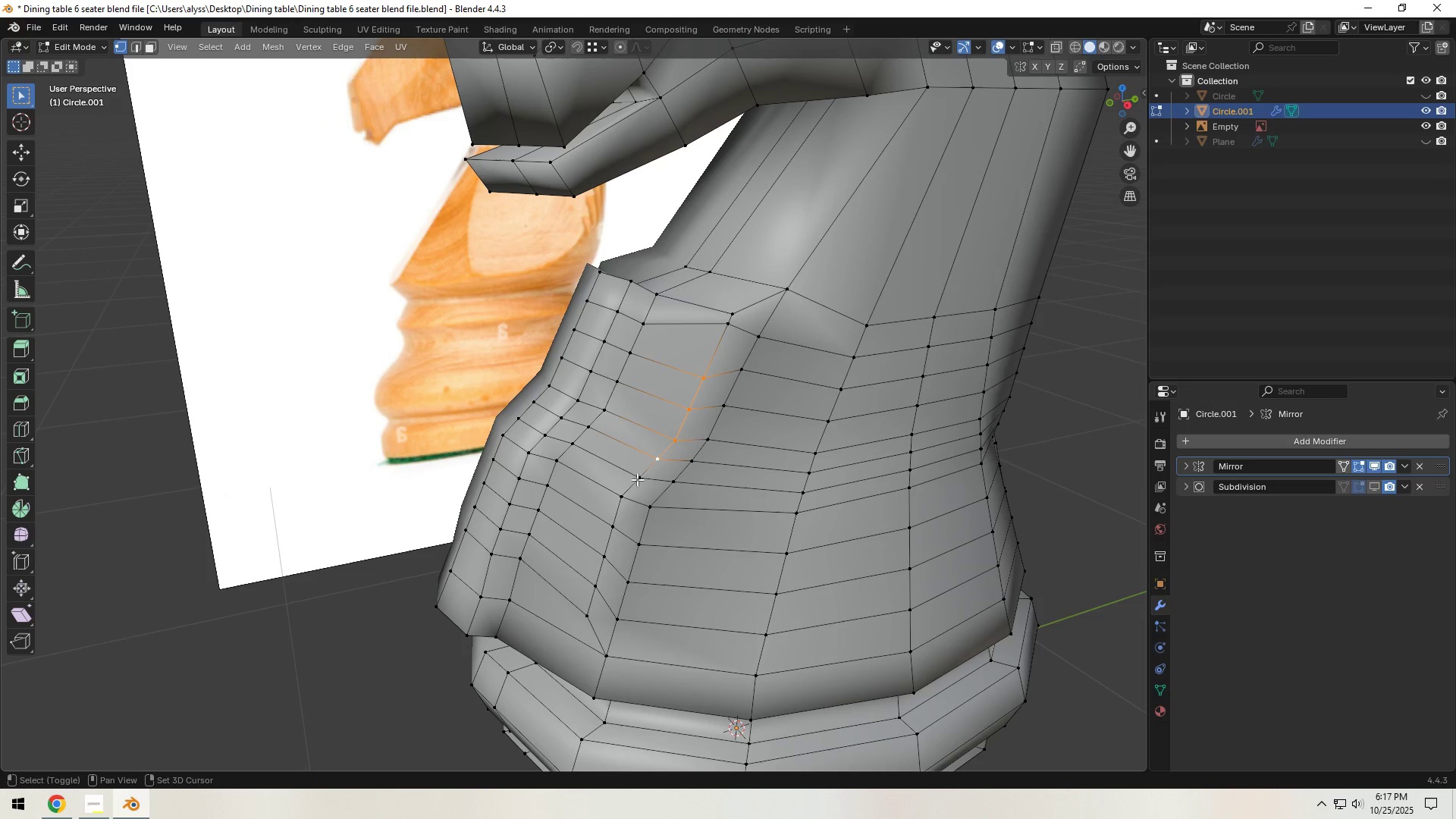 
triple_click([637, 479])
 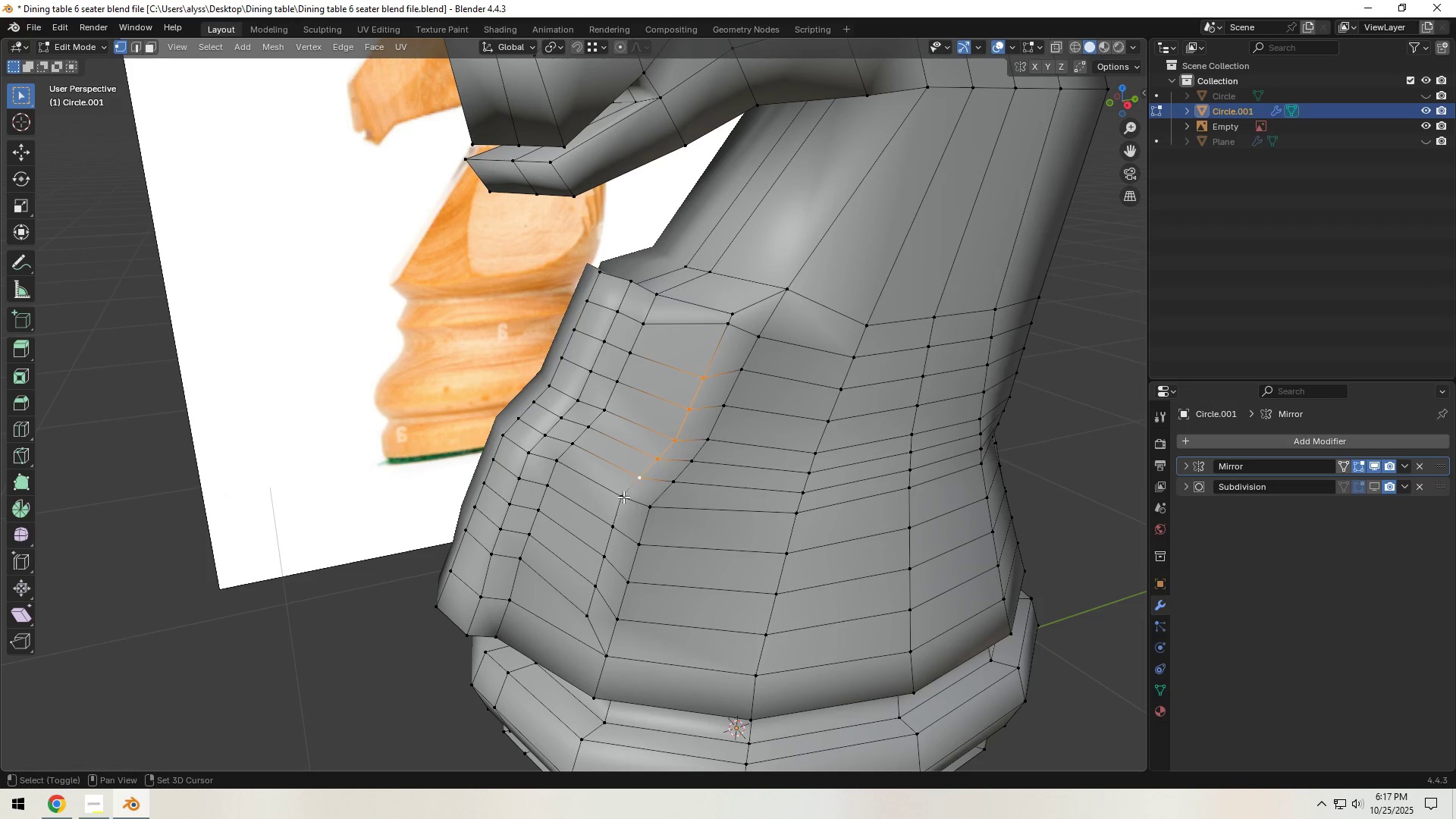 
hold_key(key=ShiftLeft, duration=1.52)
triple_click([623, 497])
 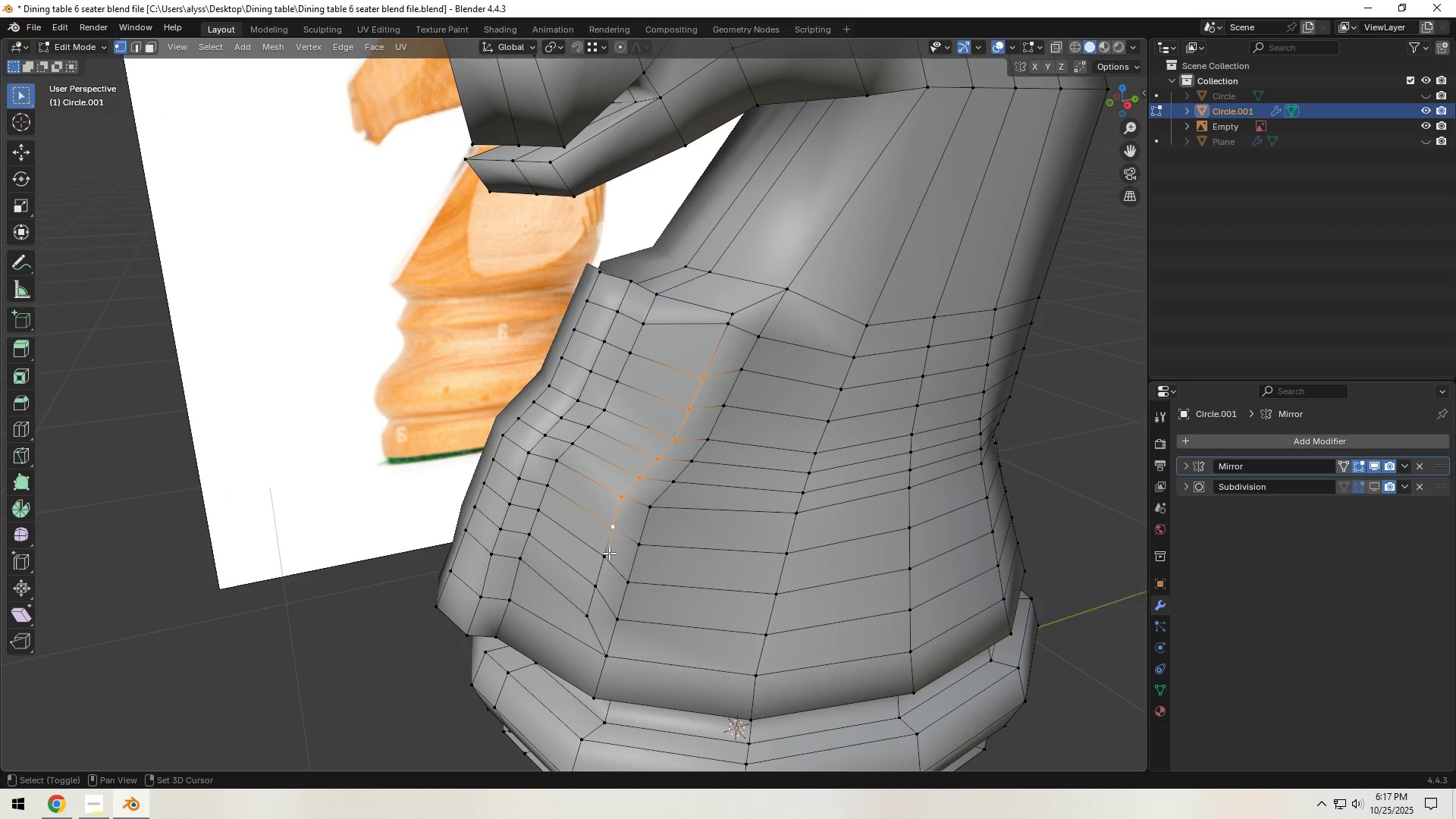 
triple_click([609, 554])
 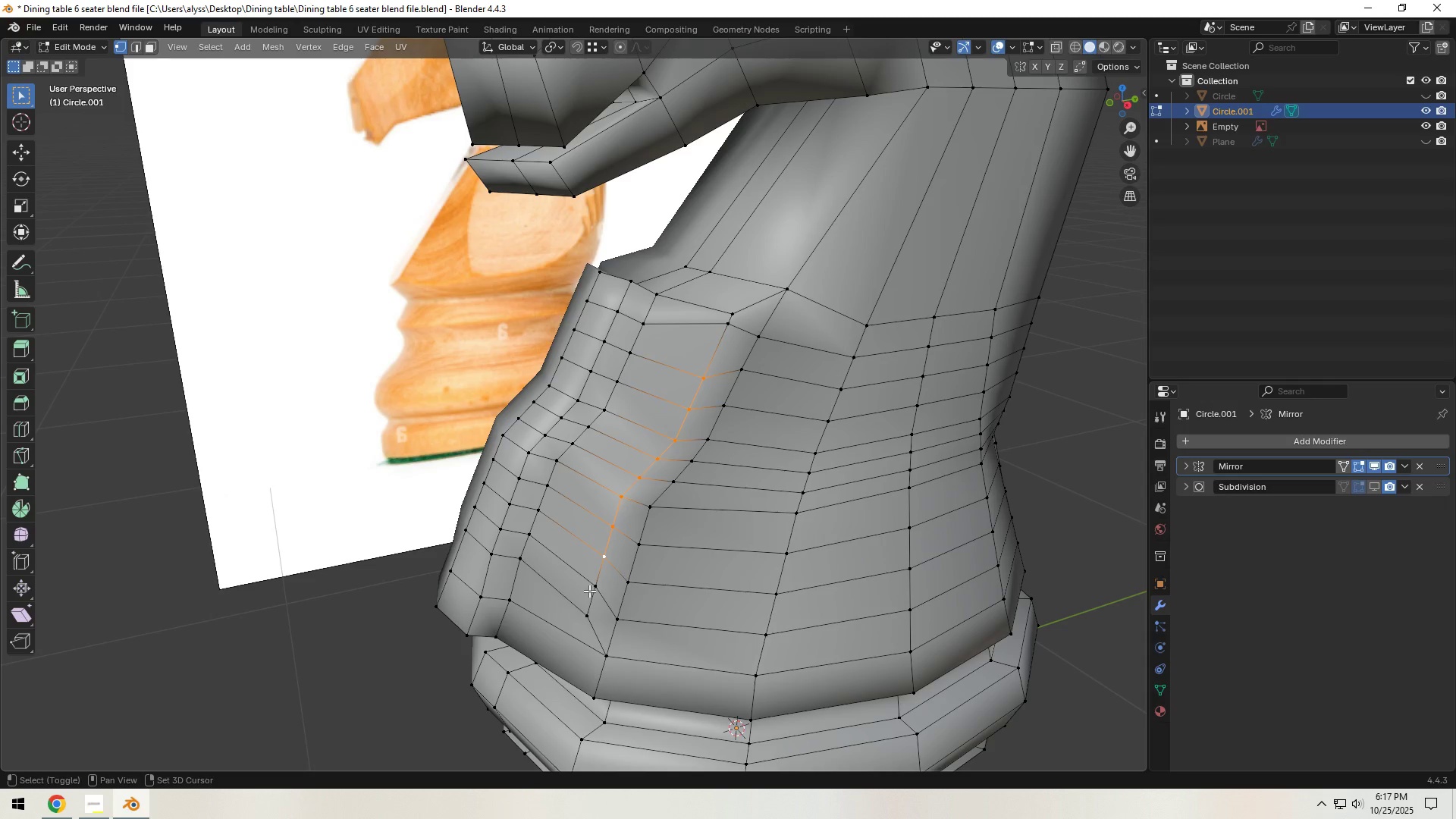 
hold_key(key=ShiftLeft, duration=0.69)
left_click([594, 587])
 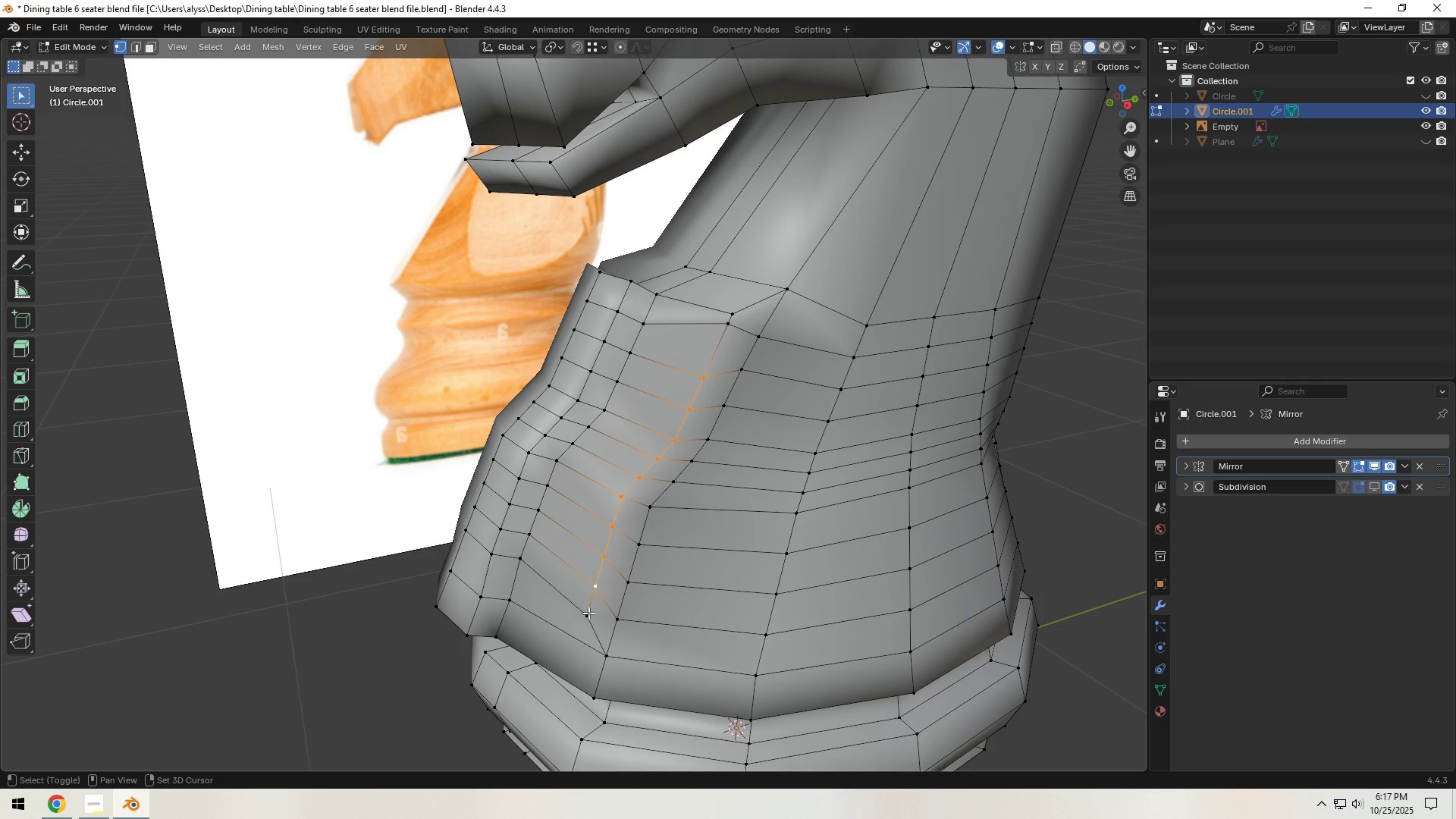 
double_click([588, 613])
 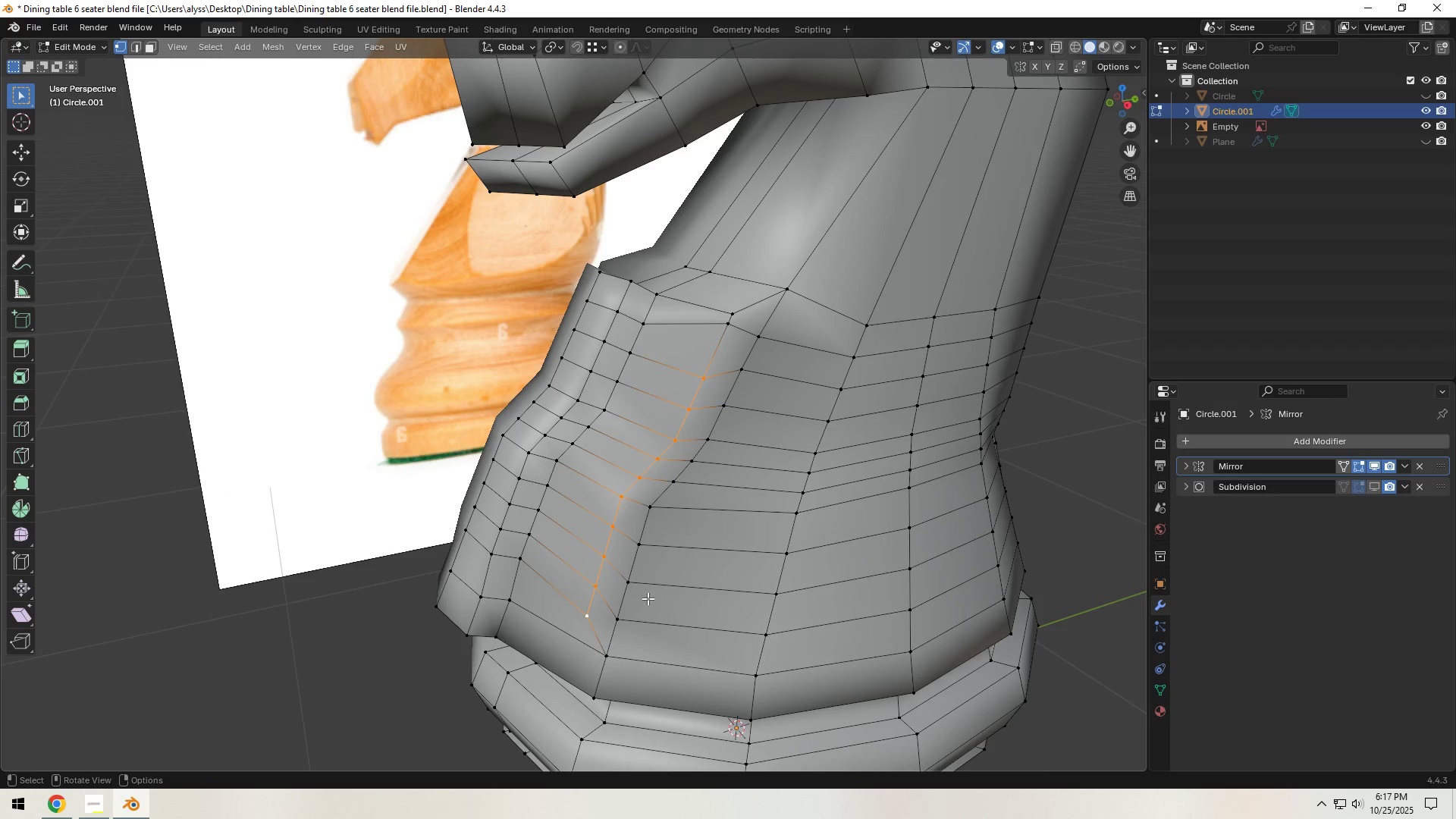 
type(gg)
 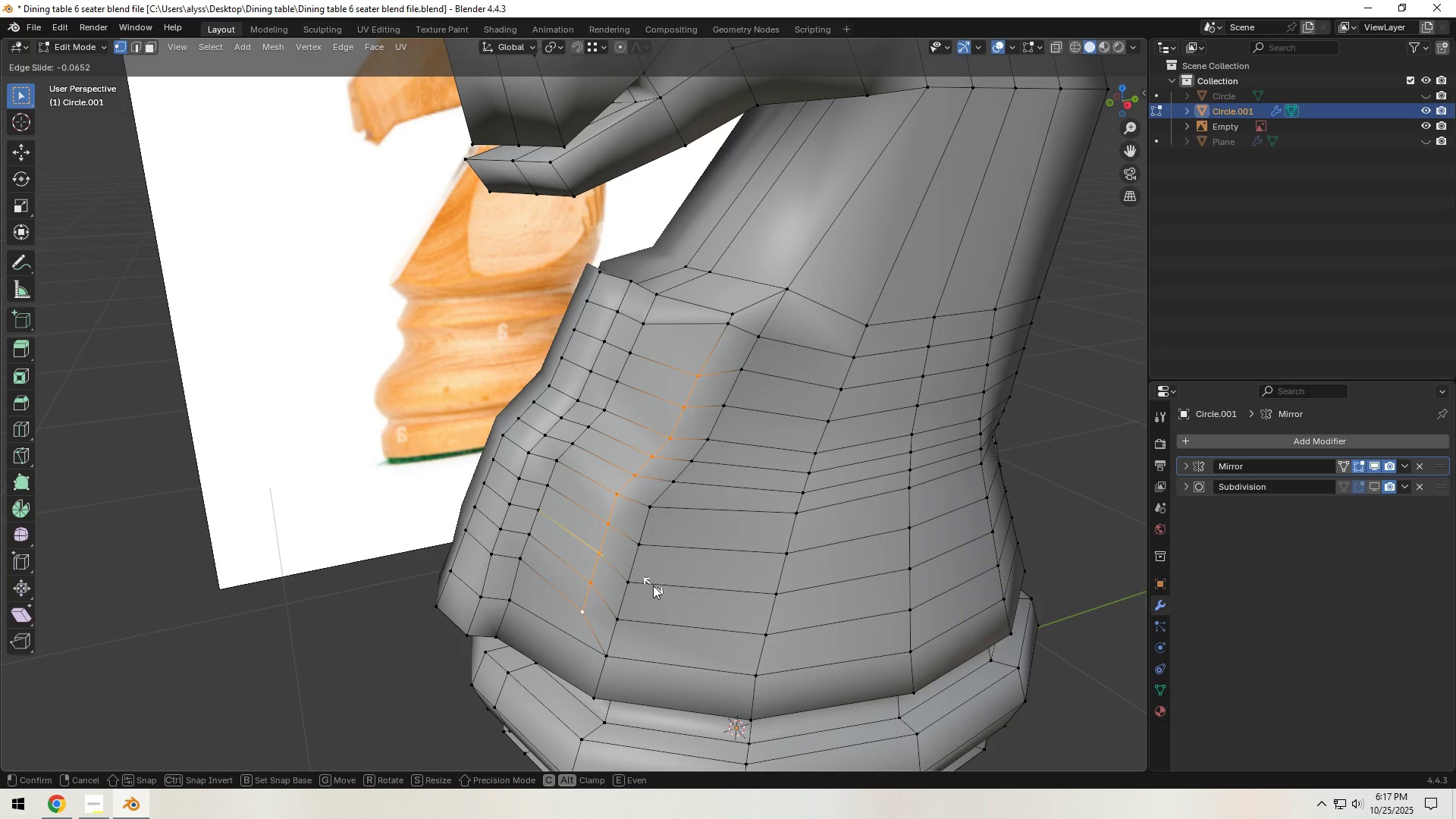 
right_click([653, 585])
 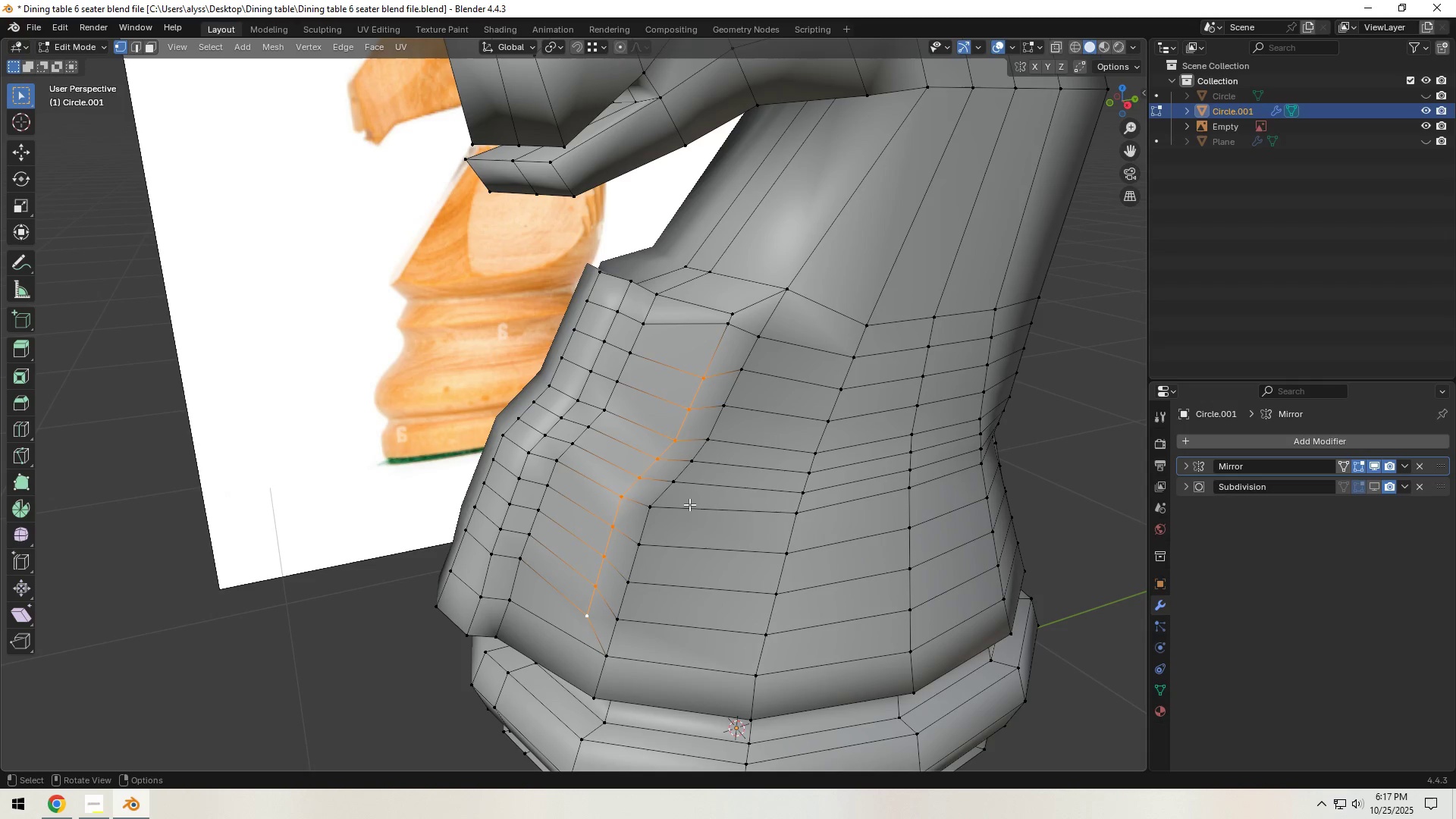 
type(gg)
 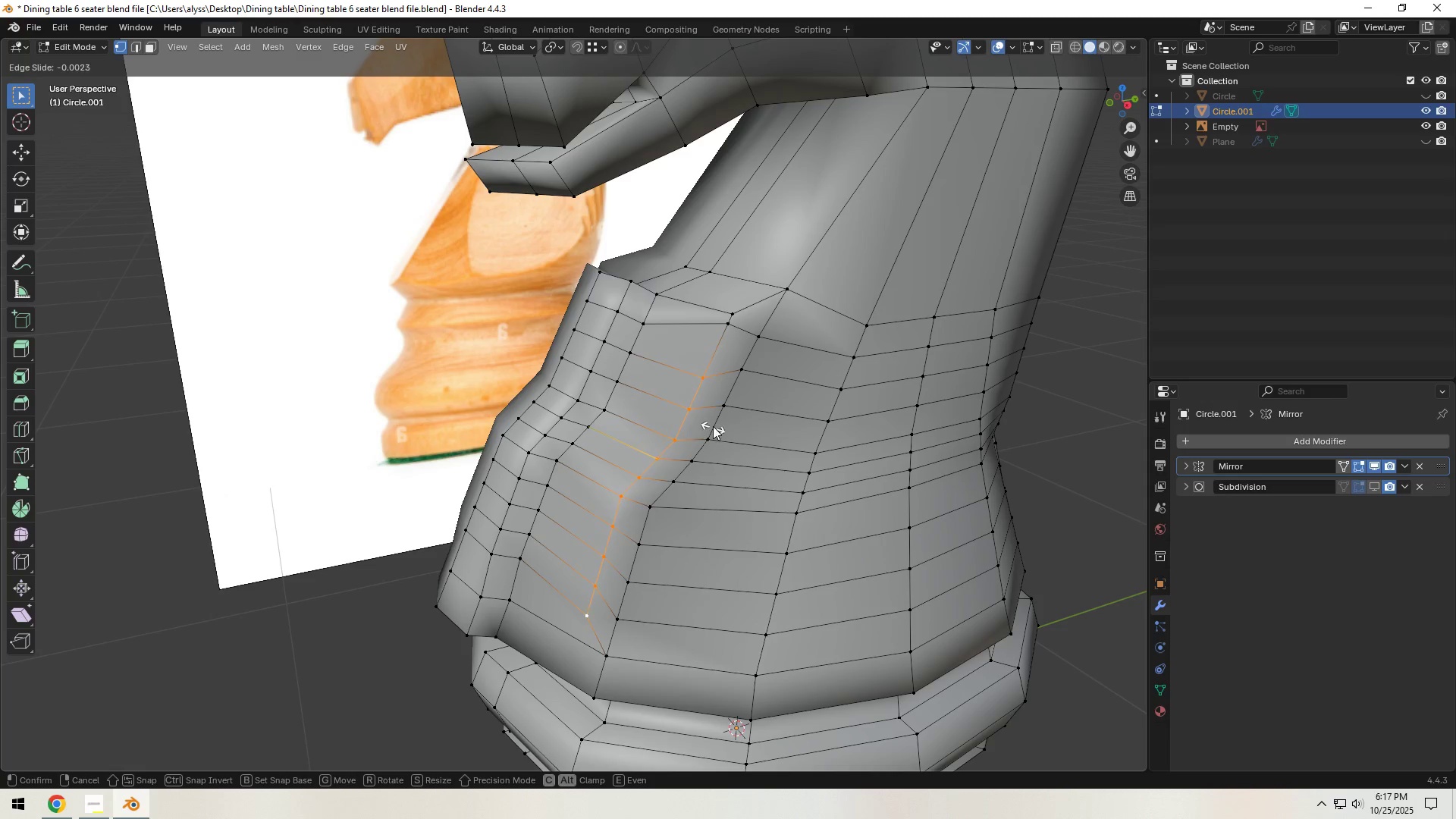 
right_click([715, 421])
 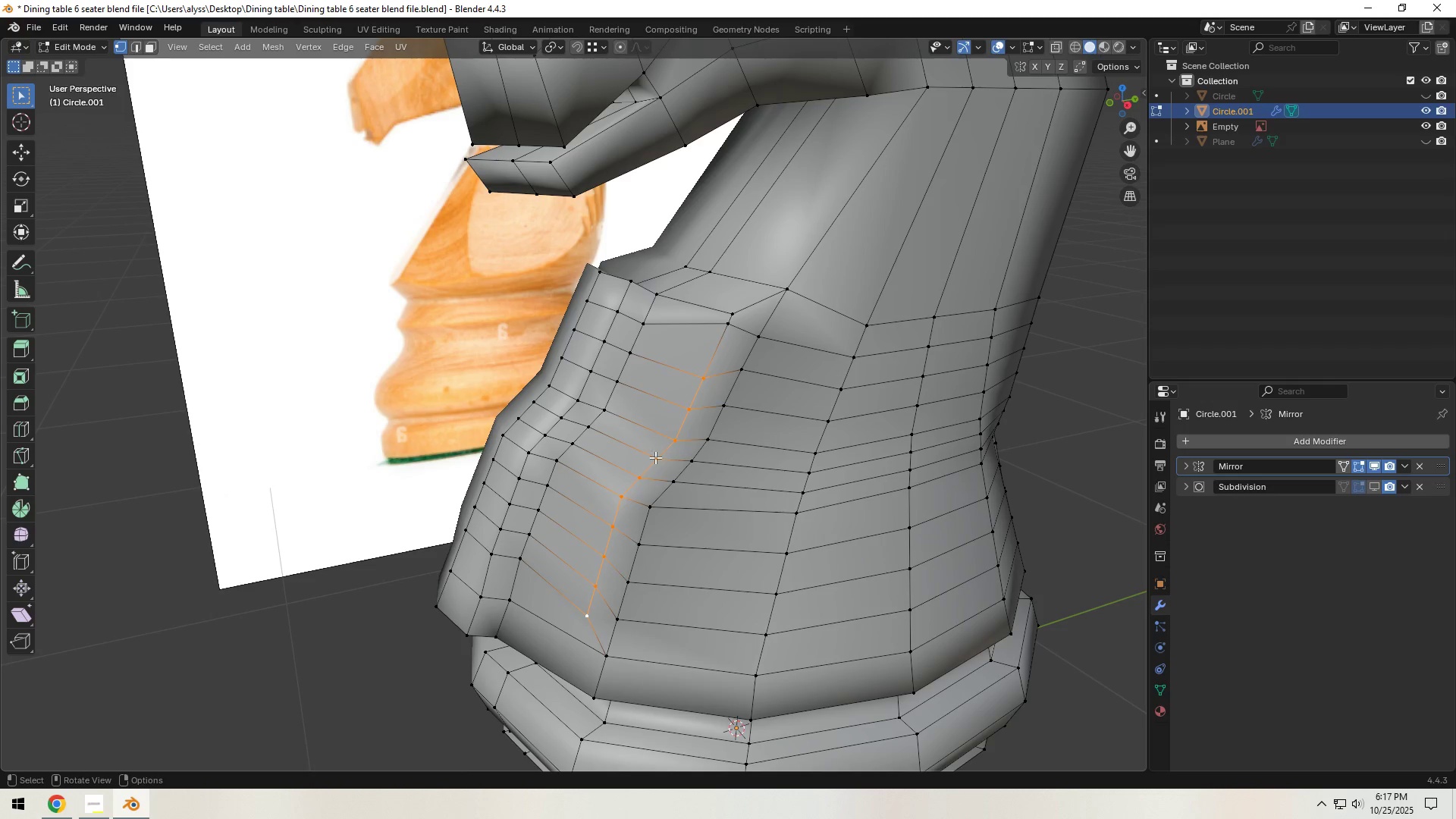 
key(Backquote)
 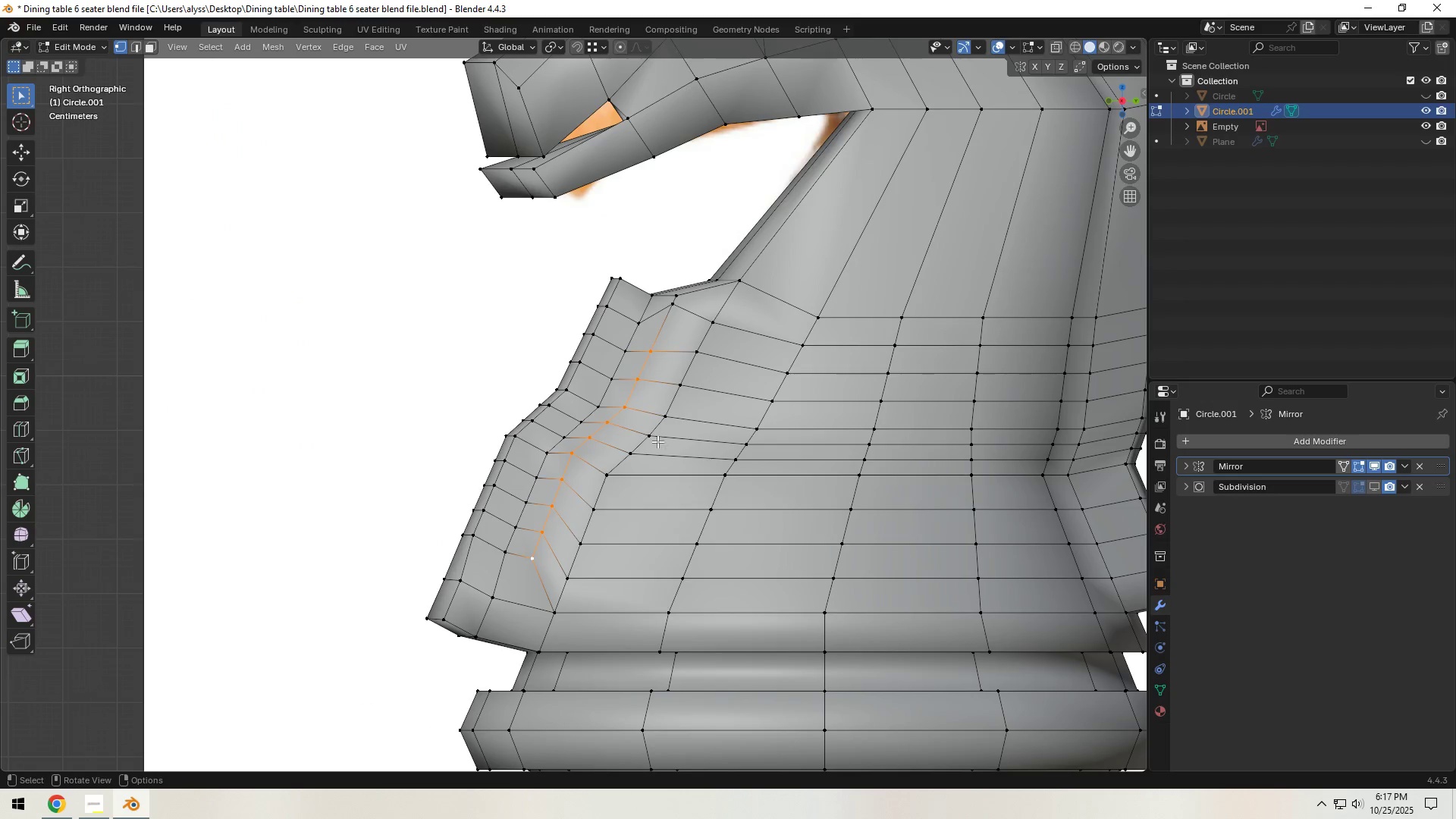 
key(G)
 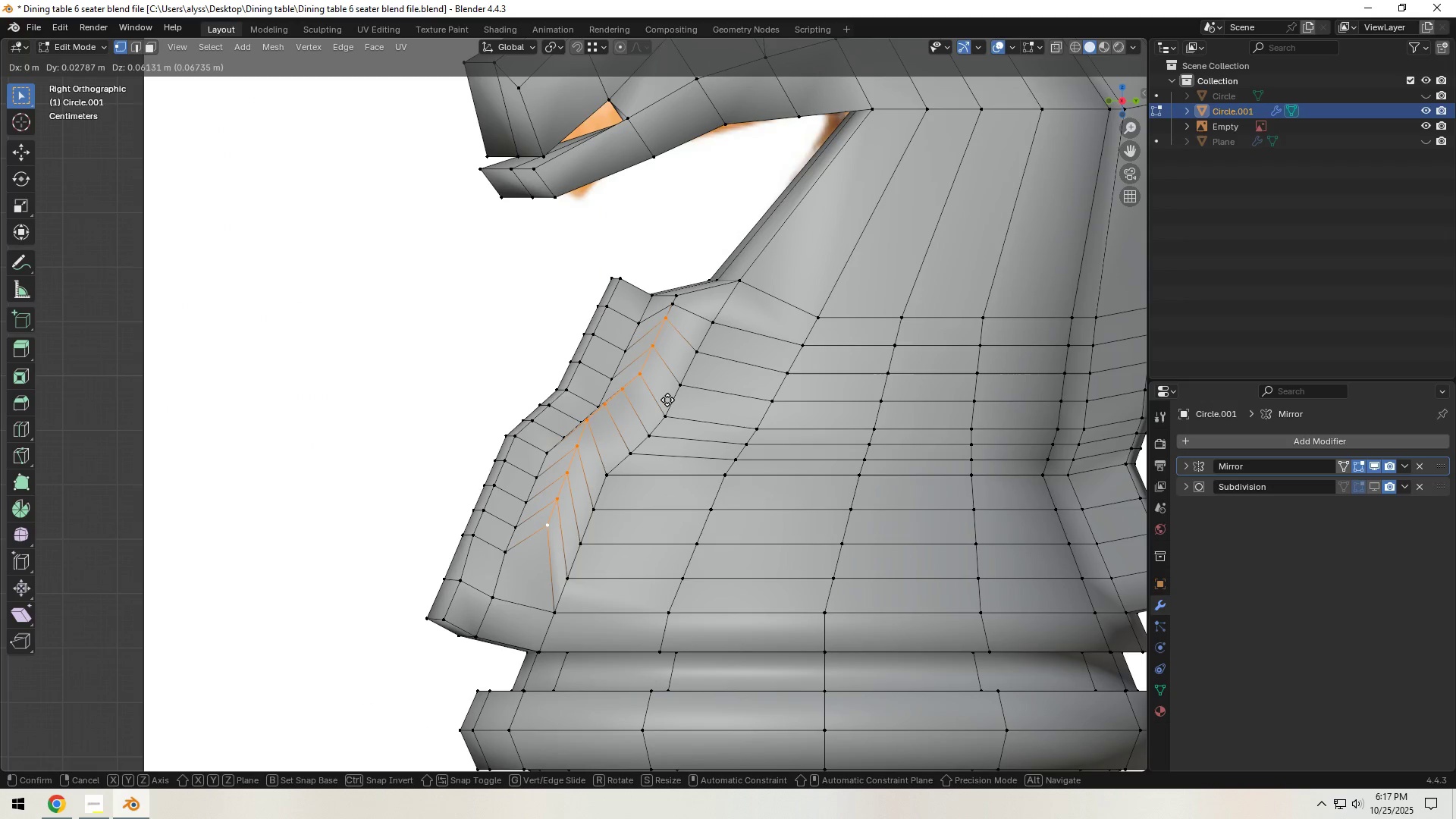 
left_click([667, 400])
 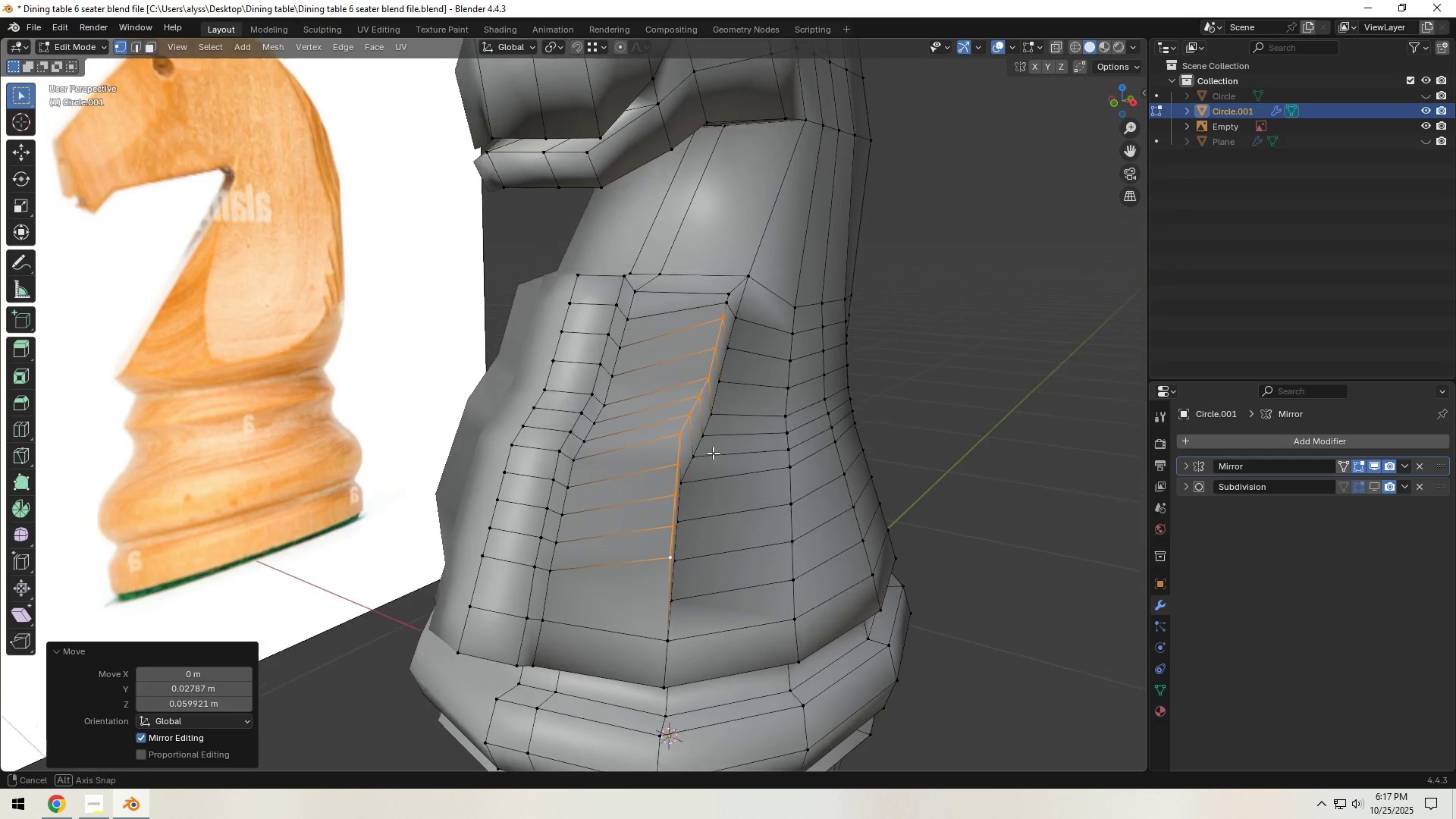 
key(3)
 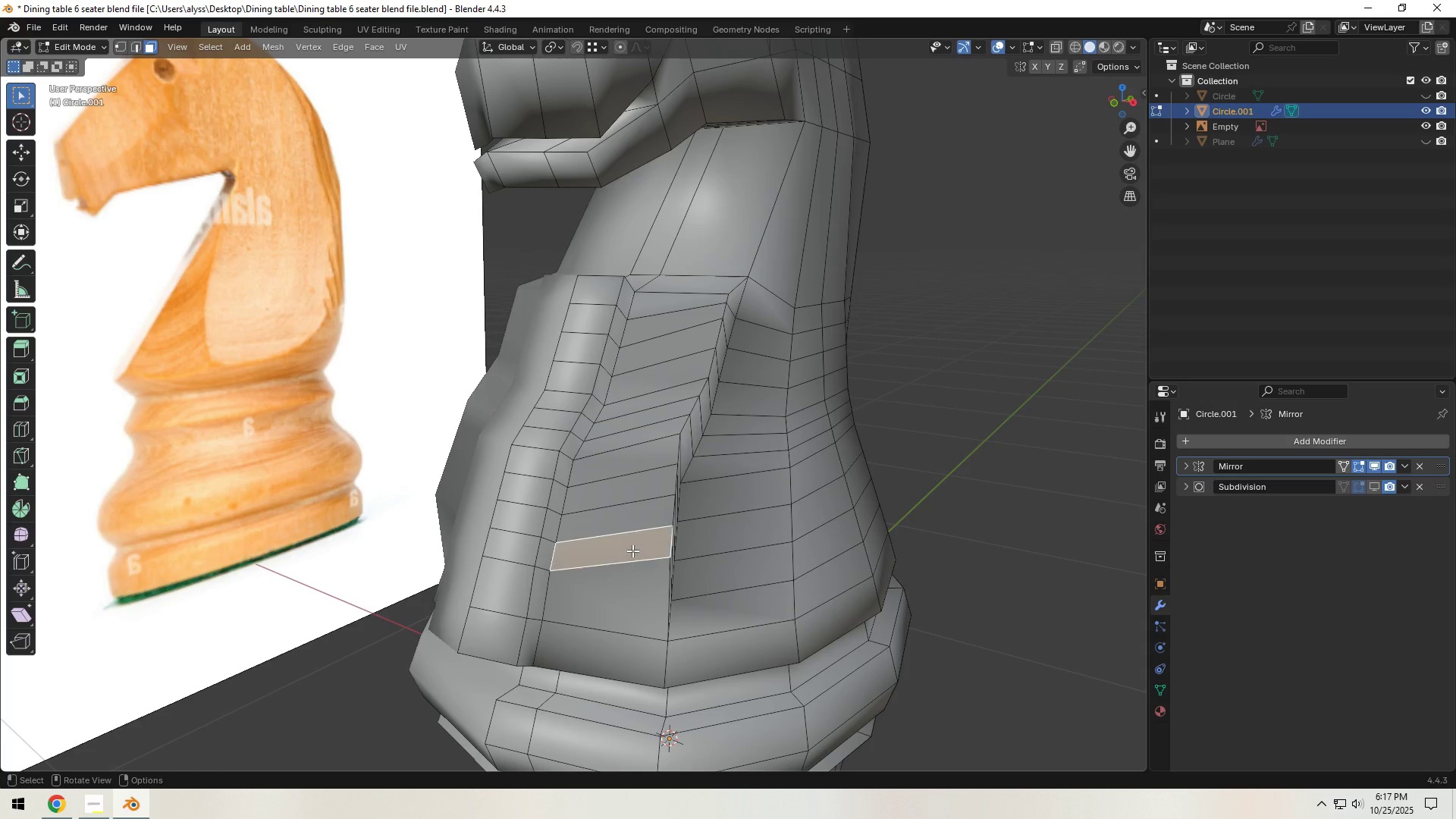 
left_click([632, 551])
 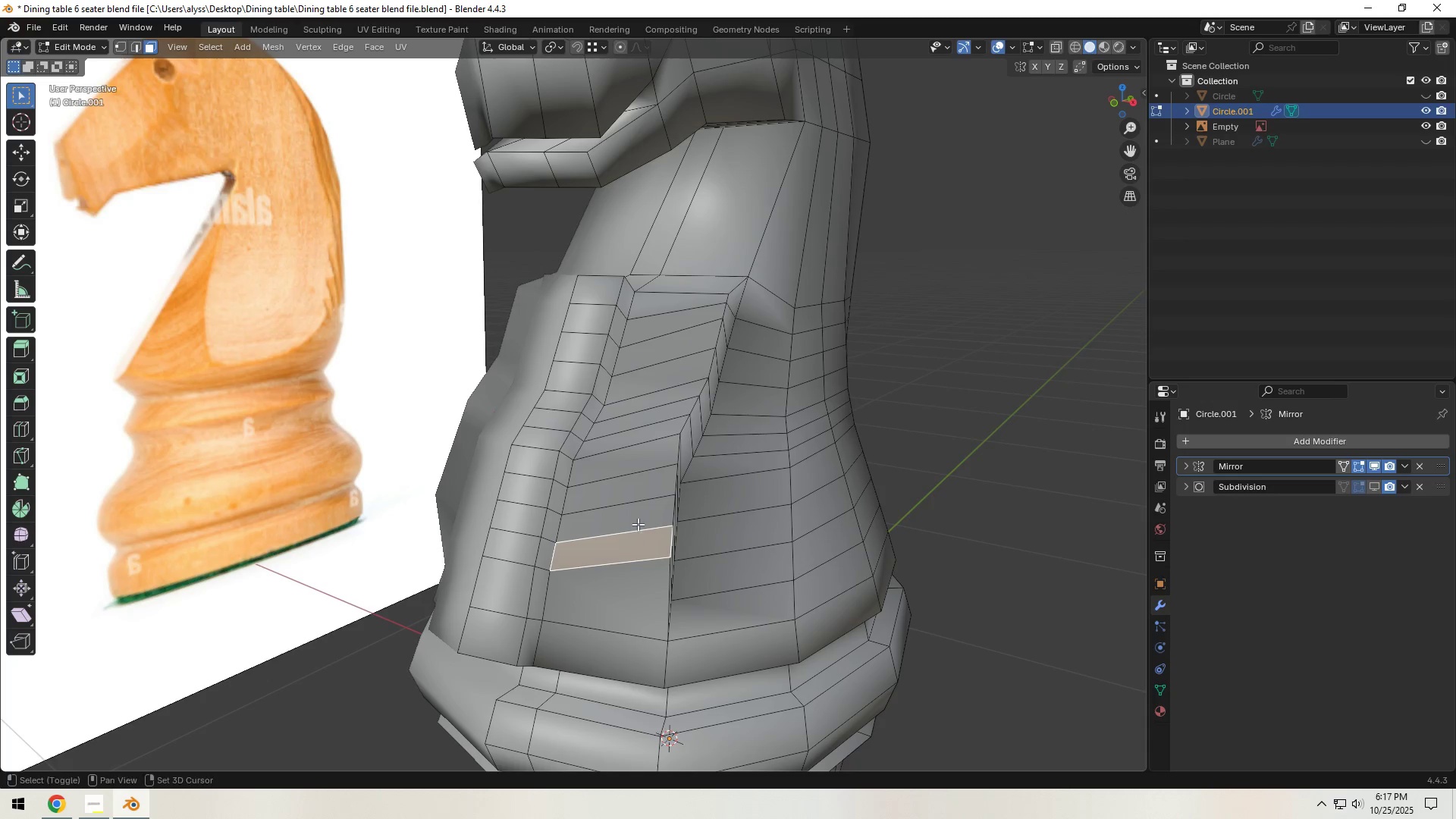 
hold_key(key=ShiftLeft, duration=1.5)
double_click([638, 522])
 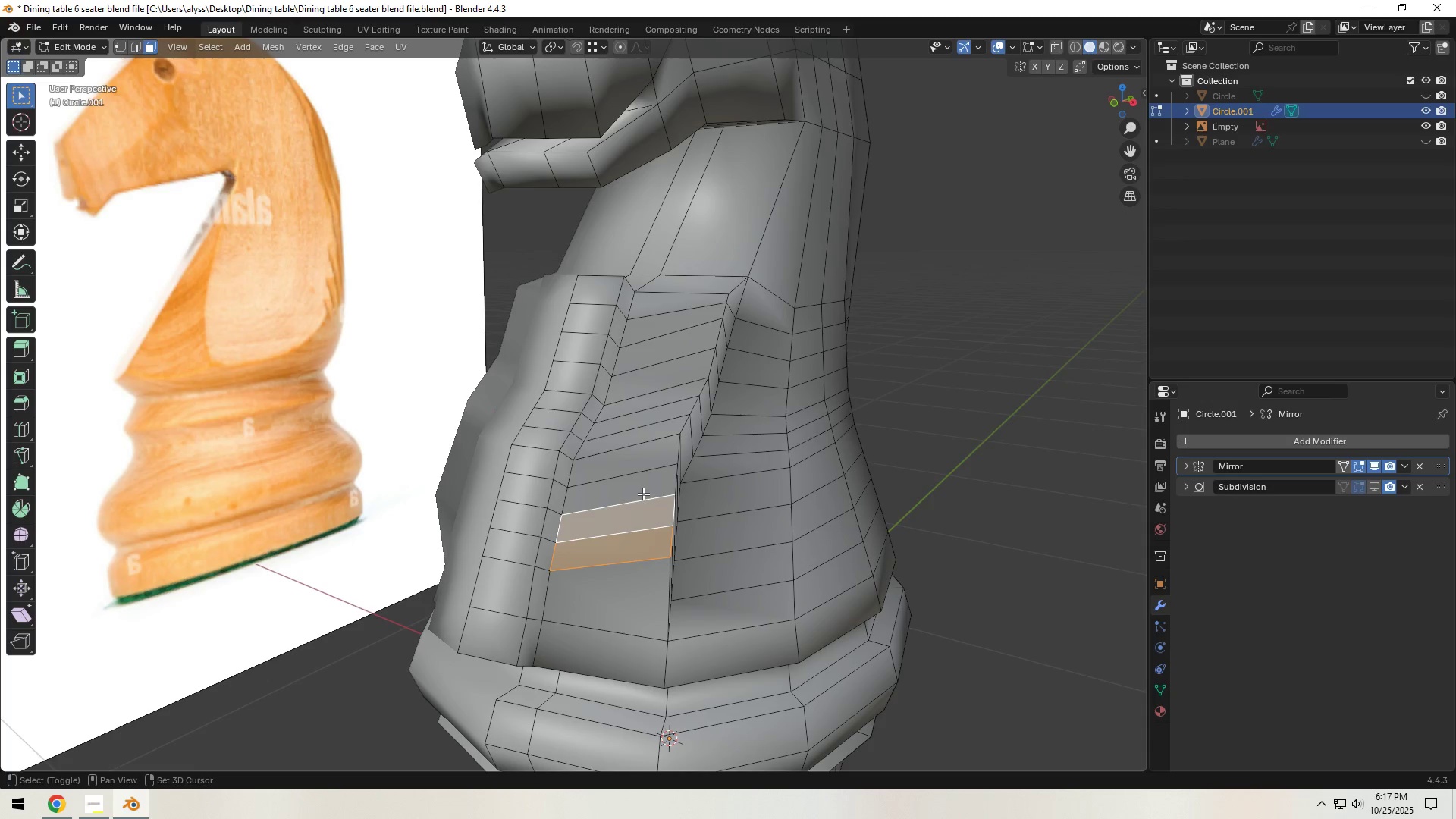 
triple_click([643, 494])
 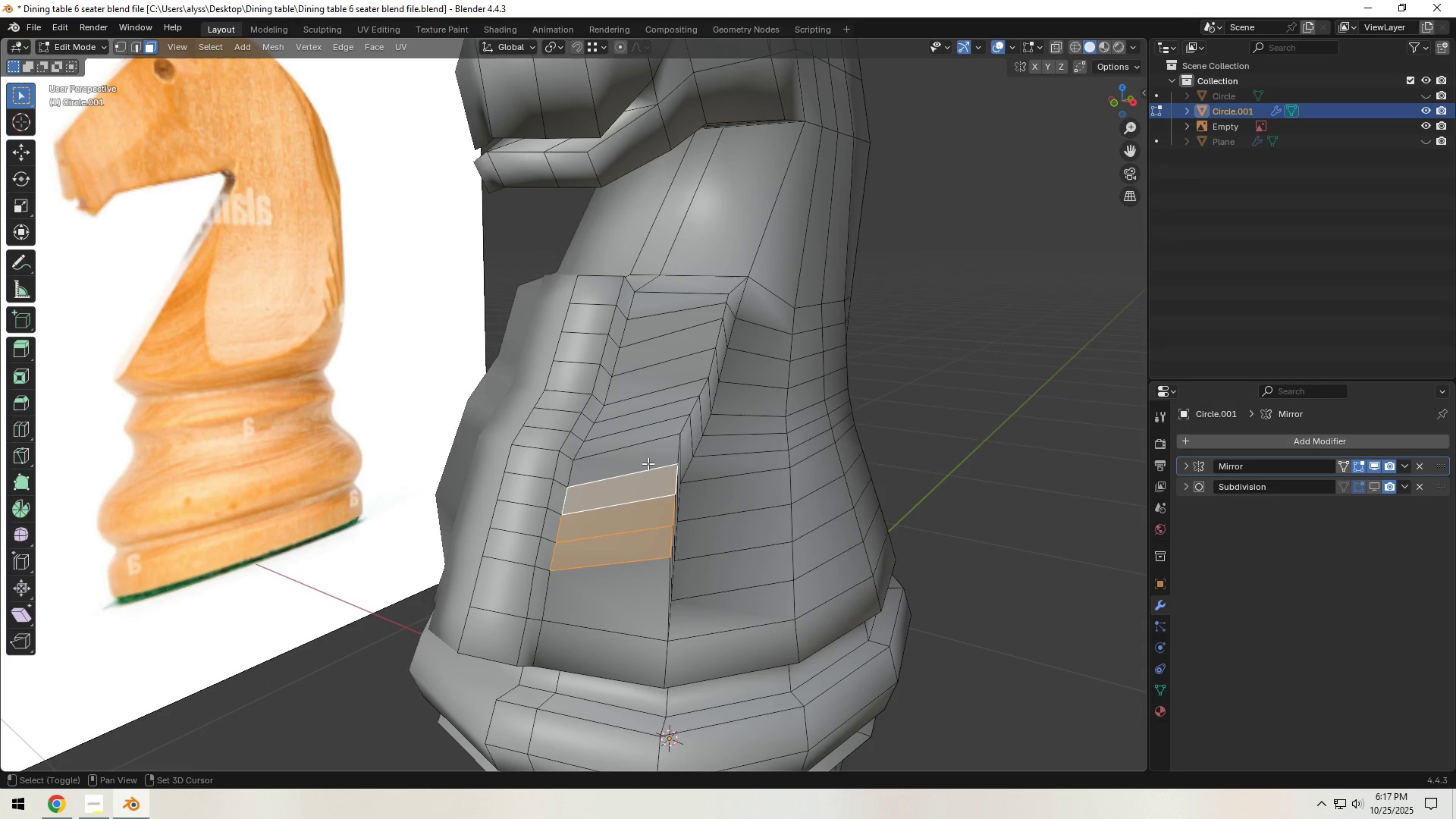 
triple_click([648, 463])
 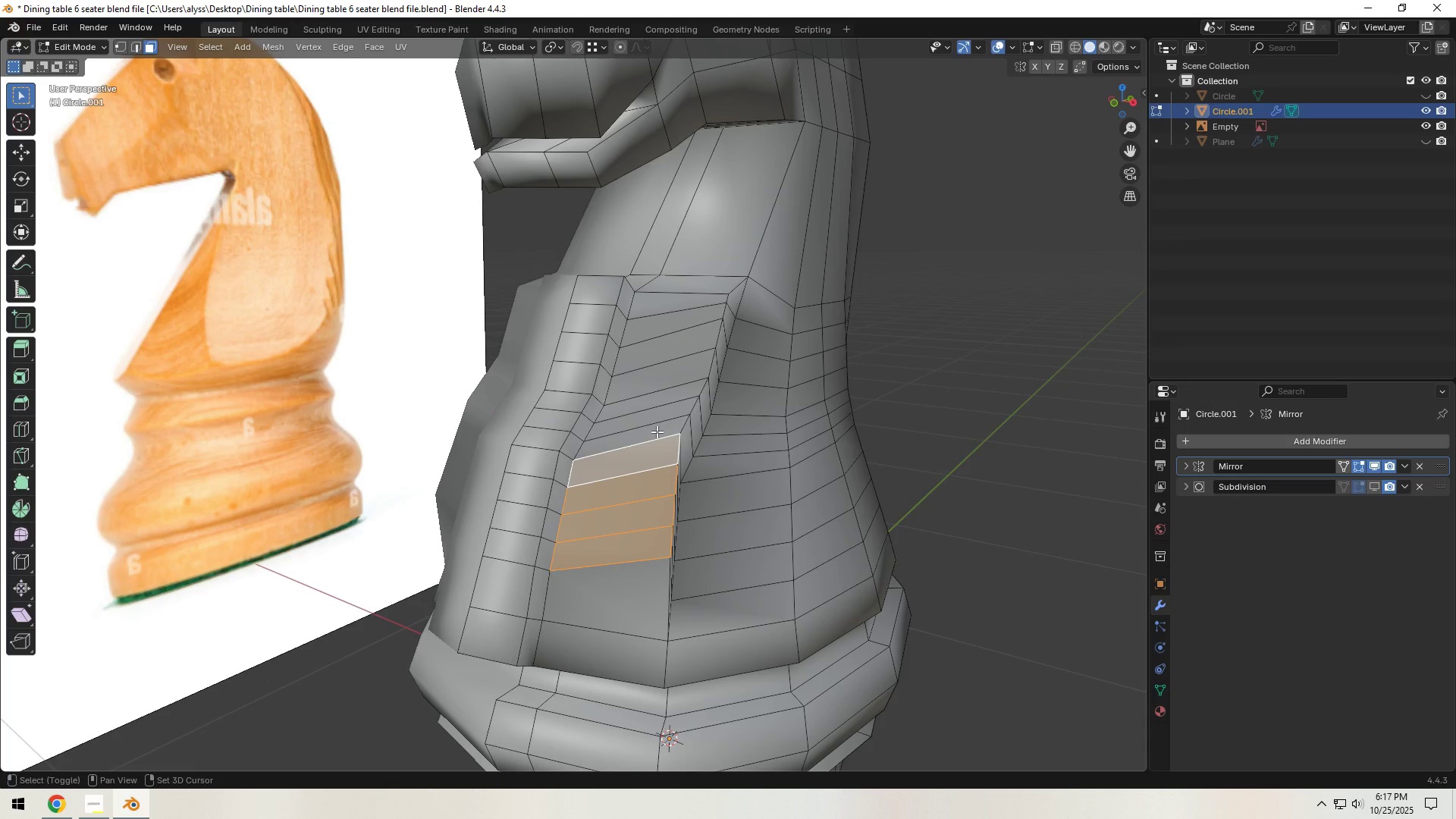 
triple_click([657, 431])
 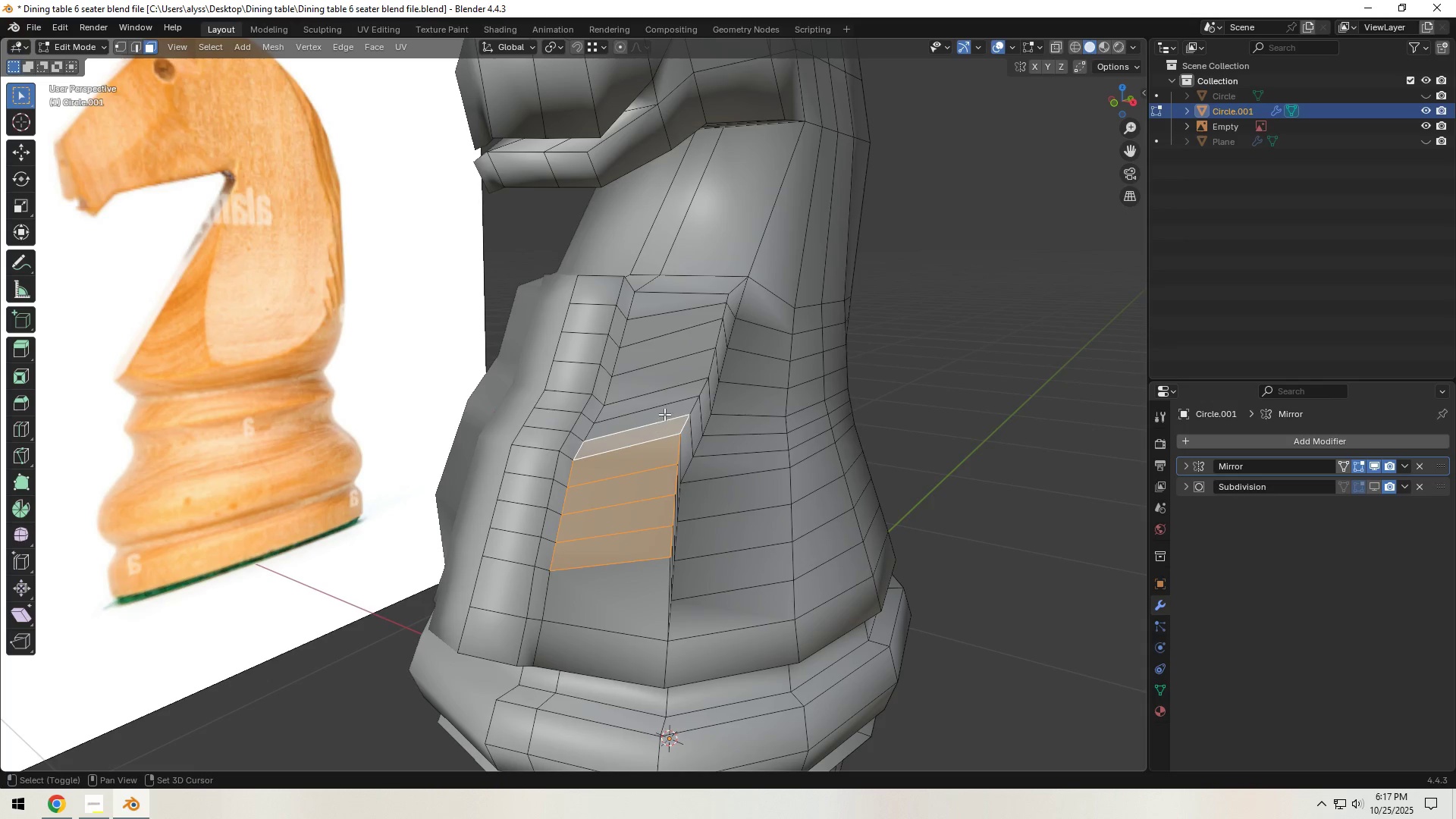 
hold_key(key=ShiftLeft, duration=1.52)
triple_click([668, 410])
 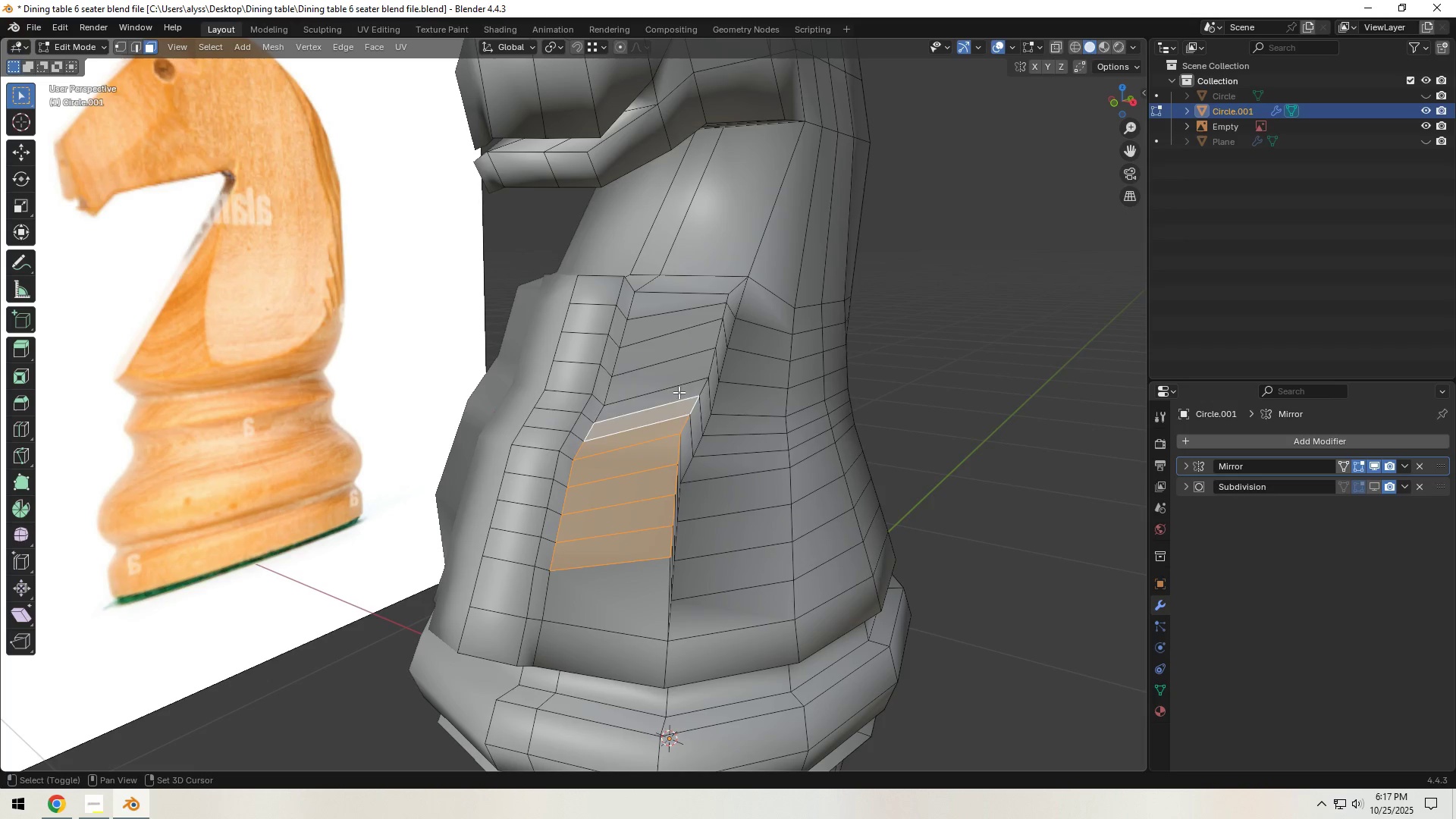 
triple_click([679, 392])
 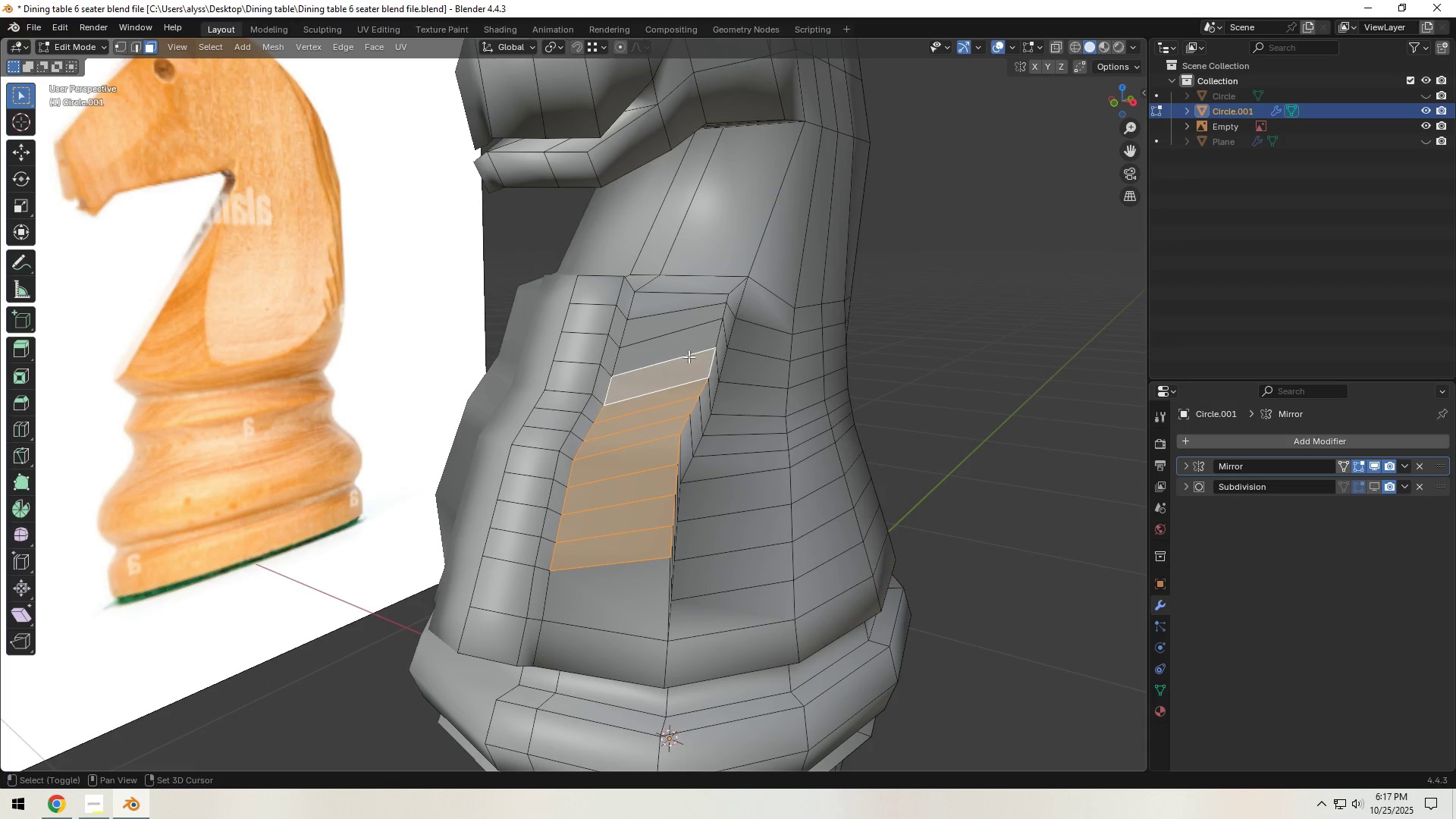 
key(Shift+ShiftLeft)
 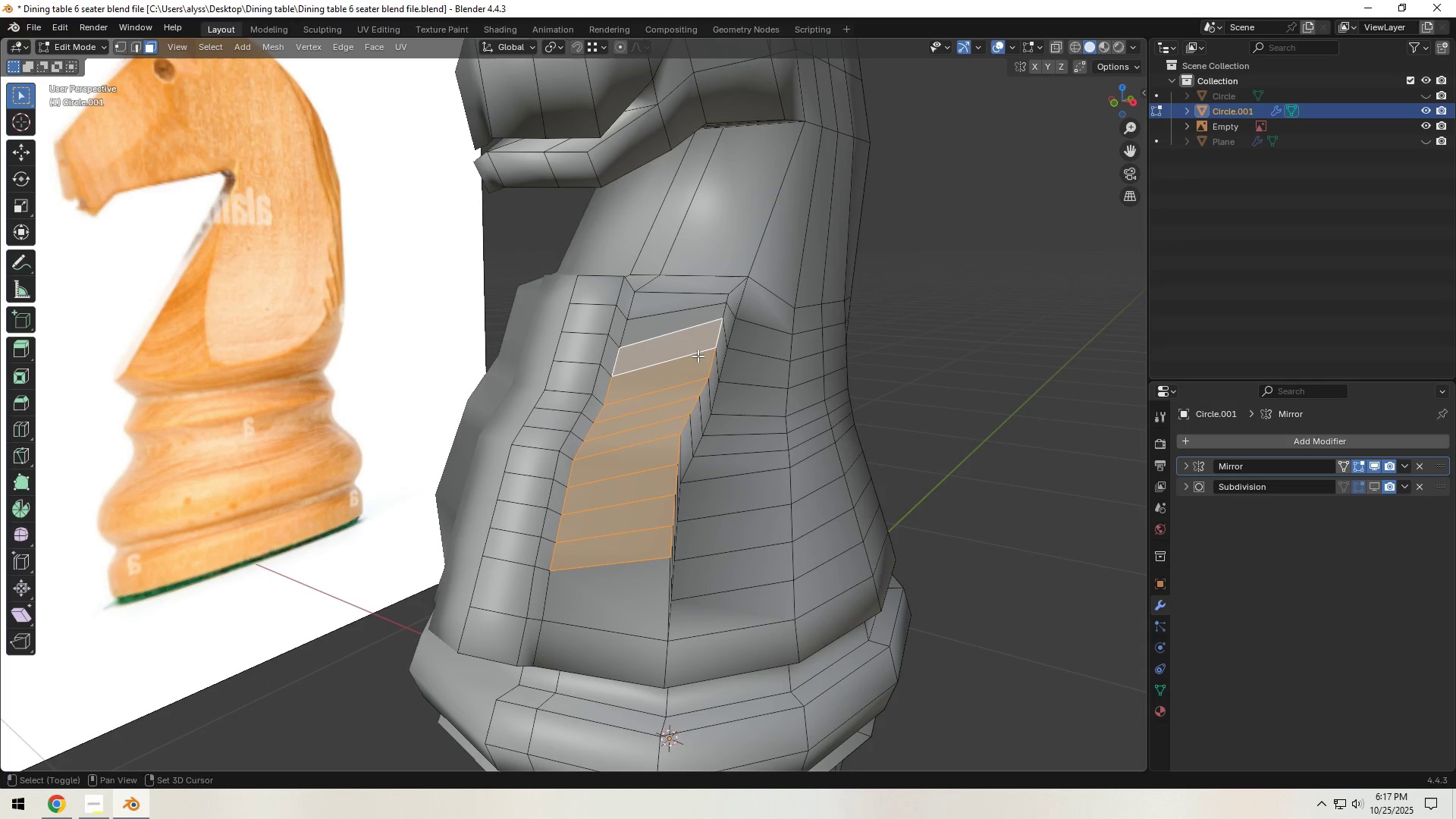 
double_click([692, 344])
 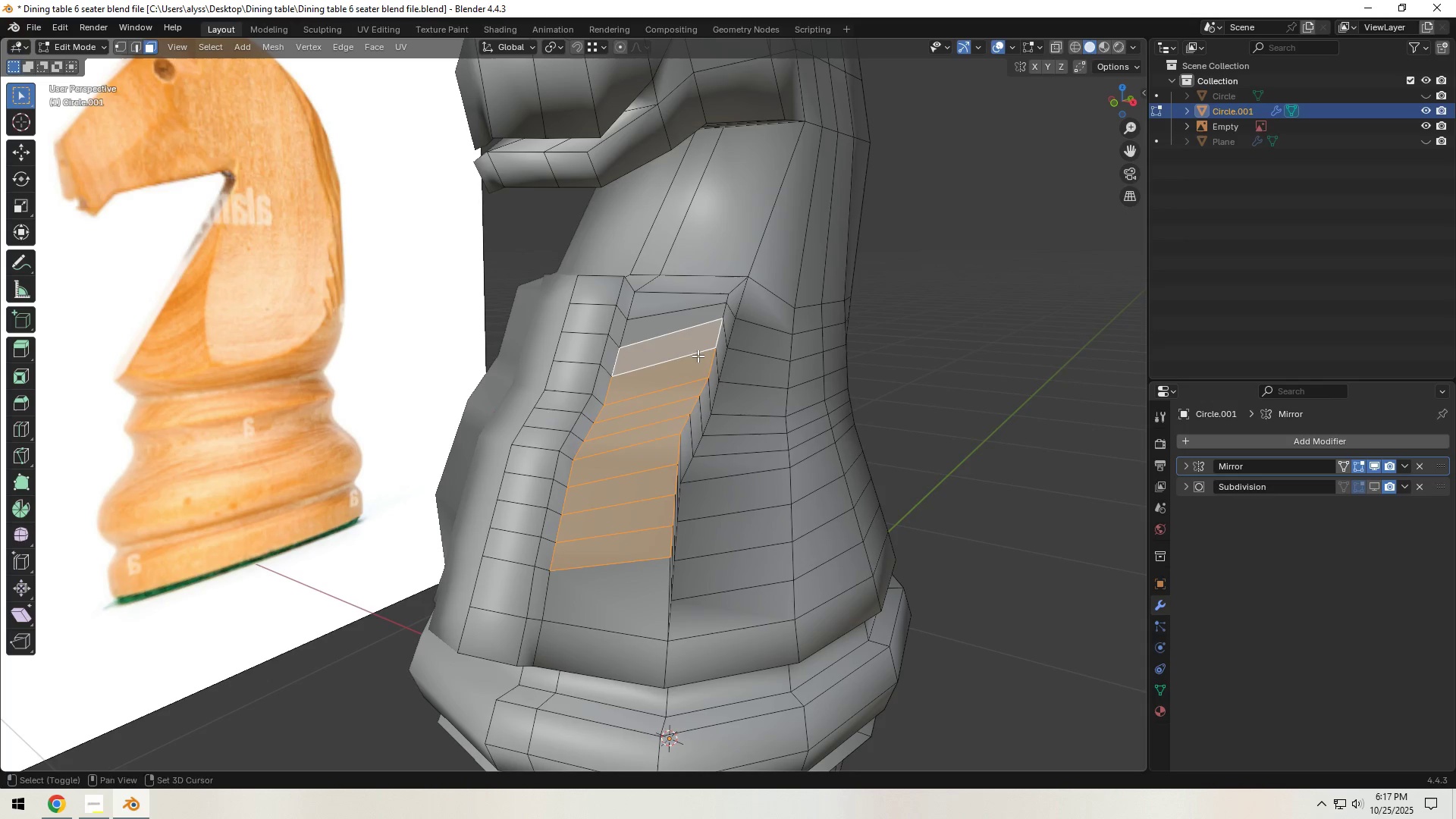 
key(Shift+ShiftLeft)
 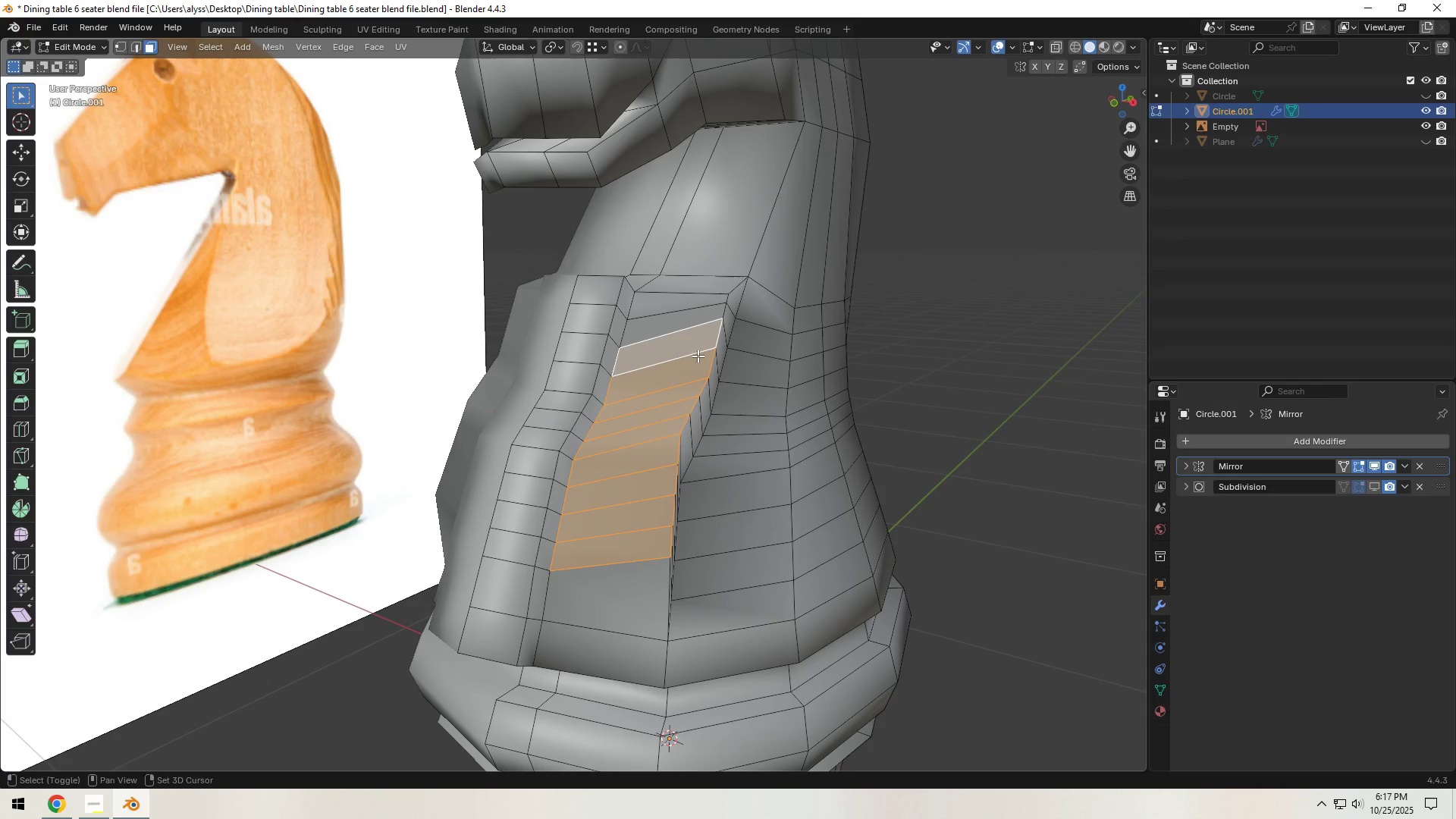 
key(Shift+ShiftLeft)
 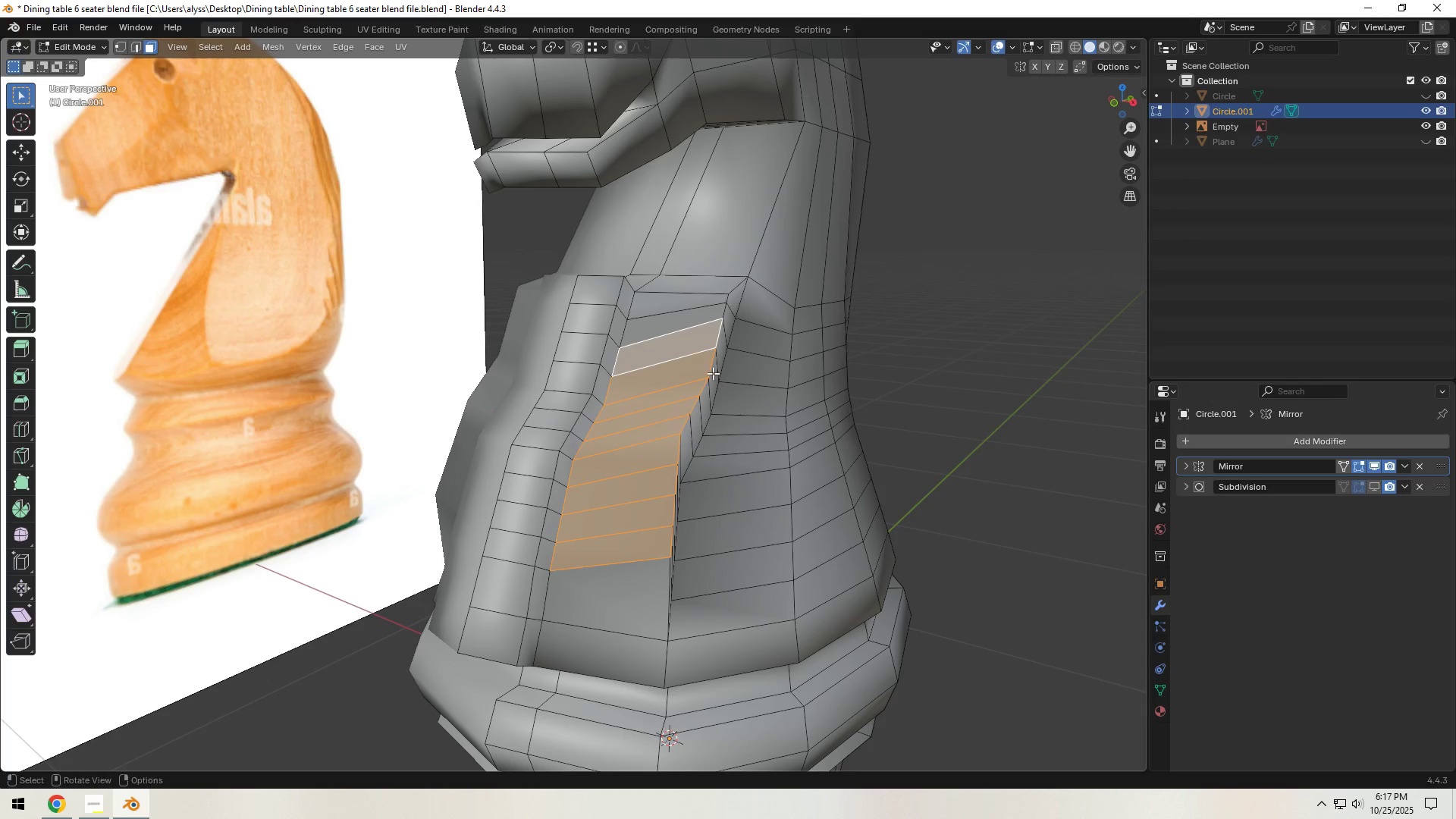 
key(Shift+ShiftLeft)
 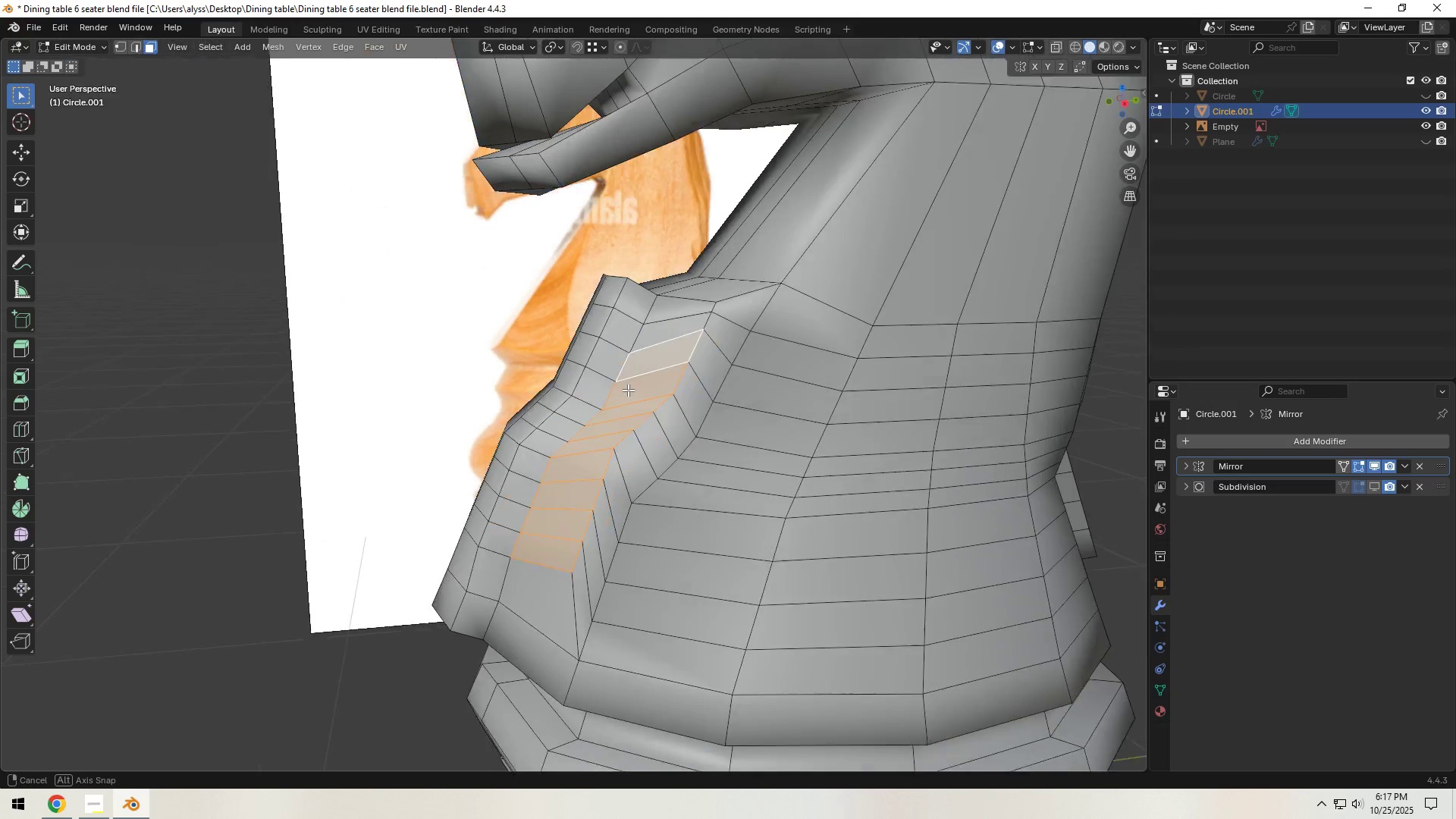 
scroll: coordinate [661, 406], scroll_direction: up, amount: 2.0
 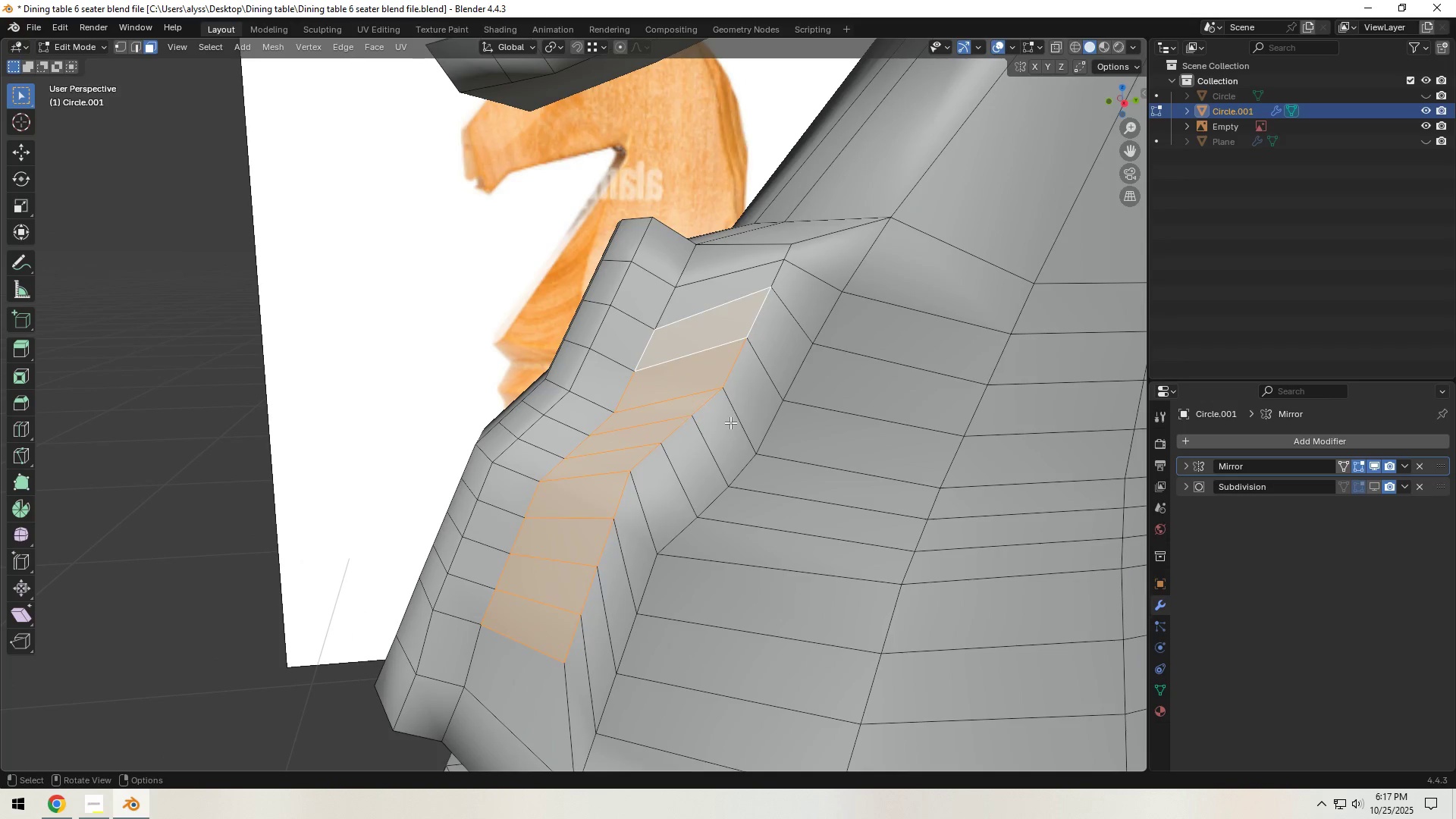 
key(E)
 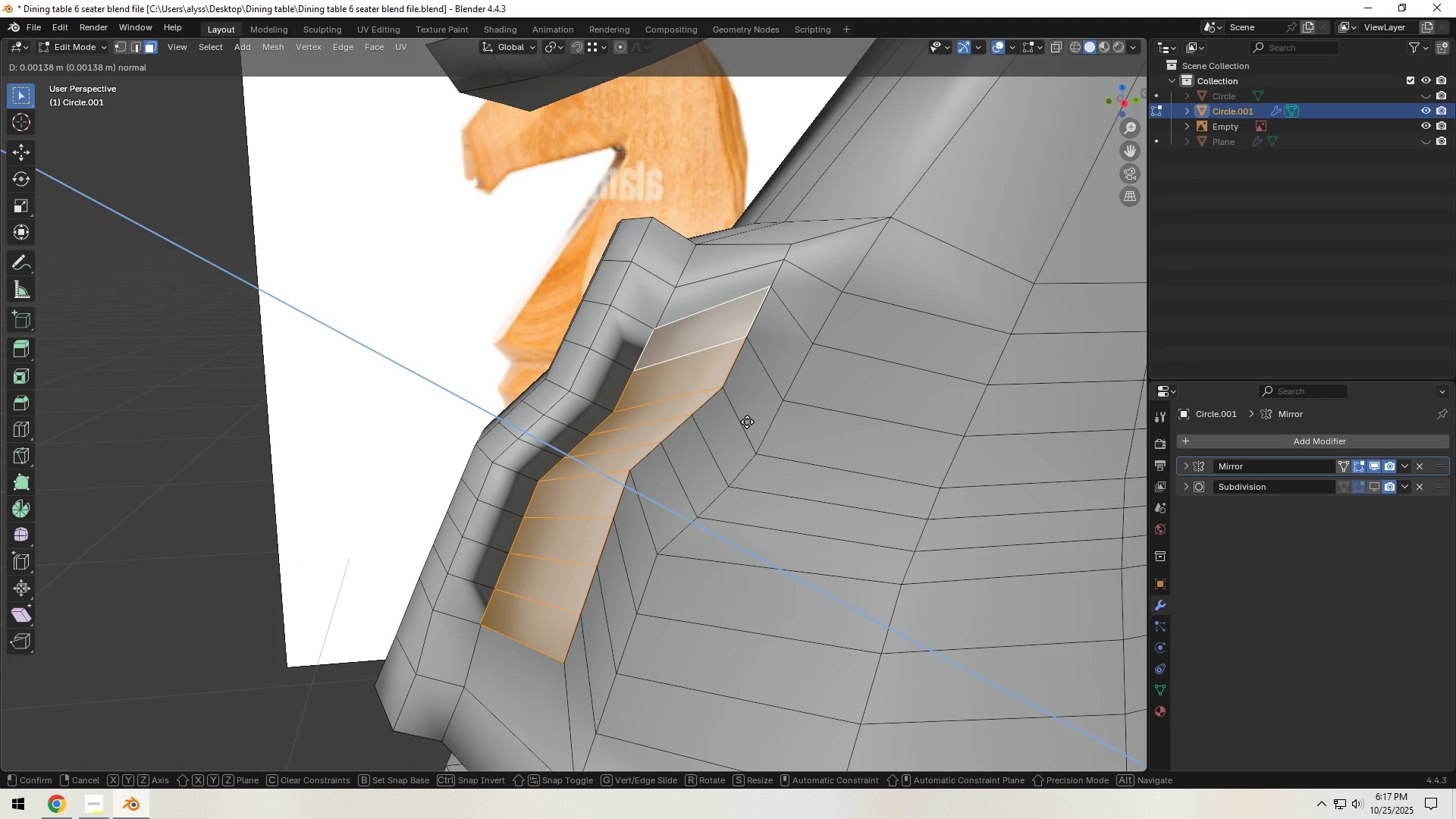 
right_click([747, 422])
 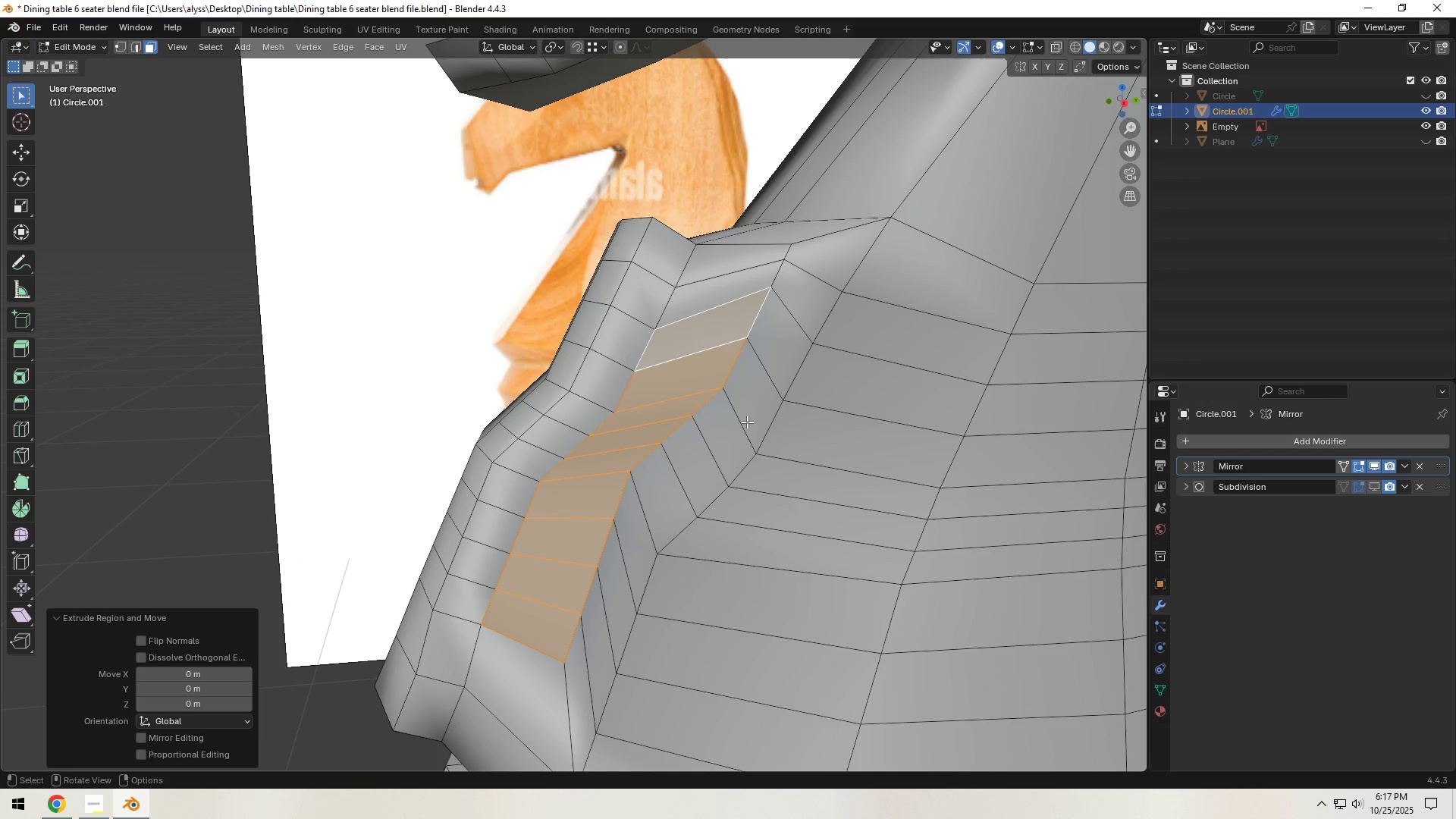 
key(Control+Z)
 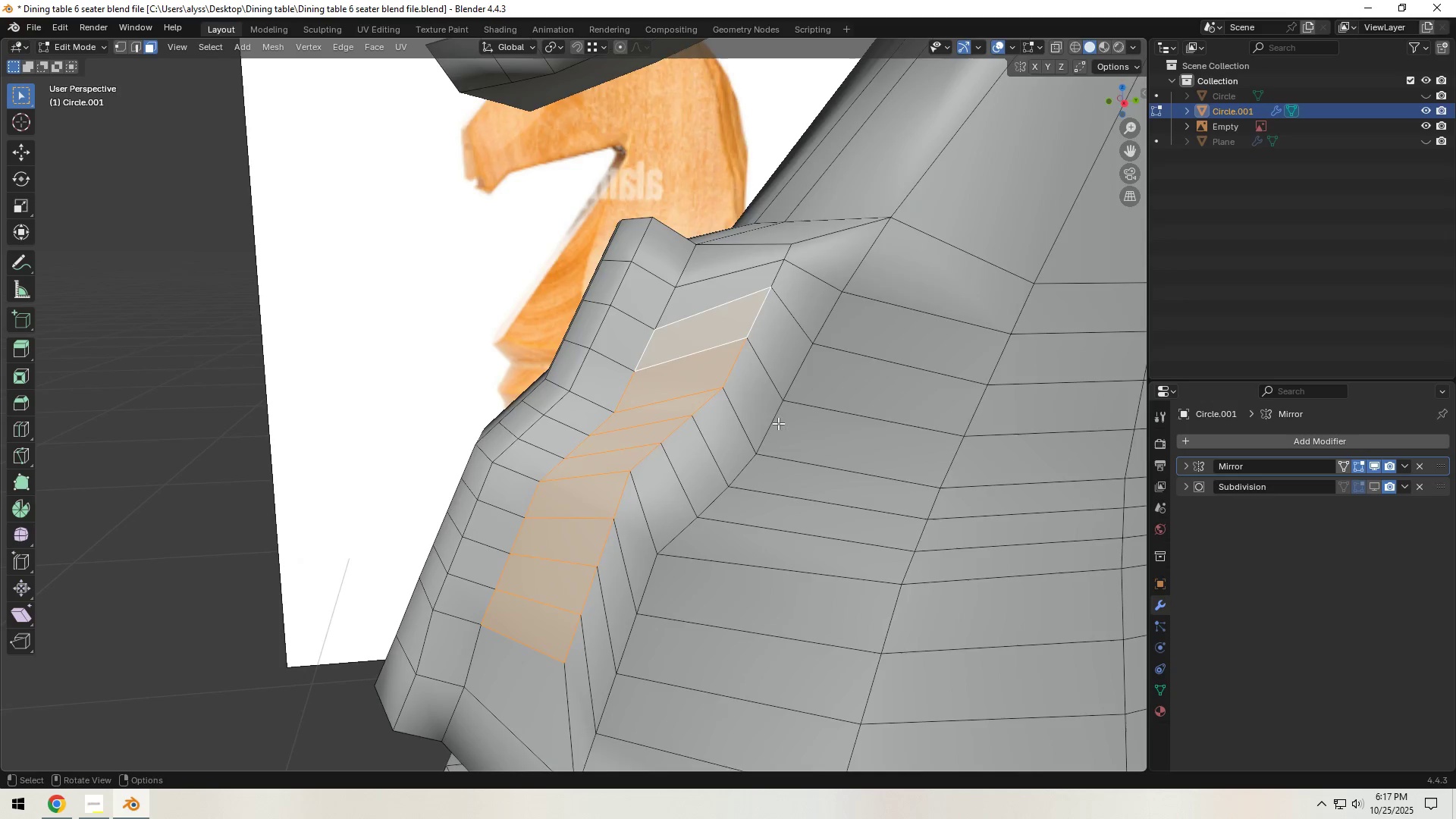 
type(ii)
 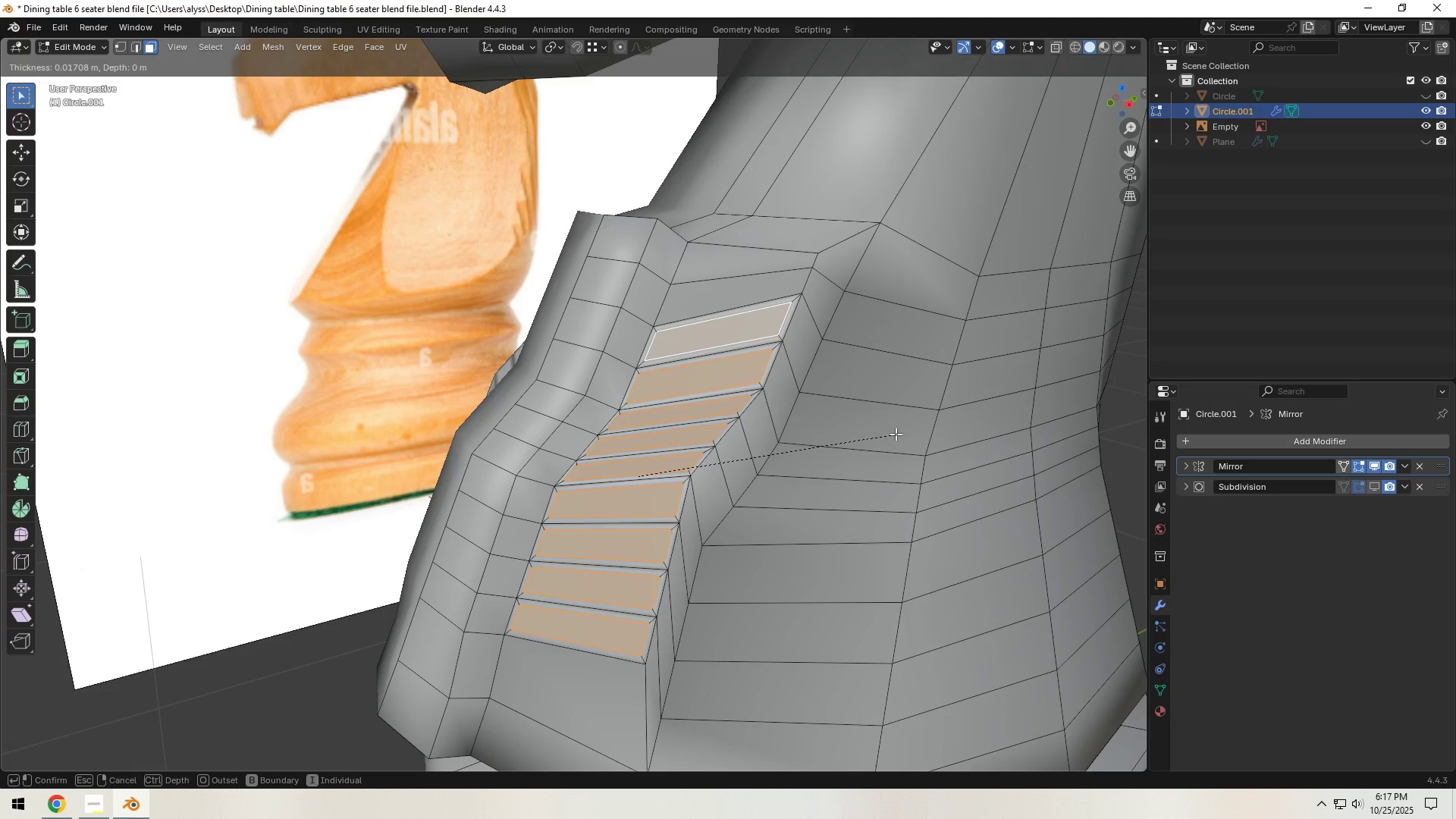 
left_click([896, 434])
 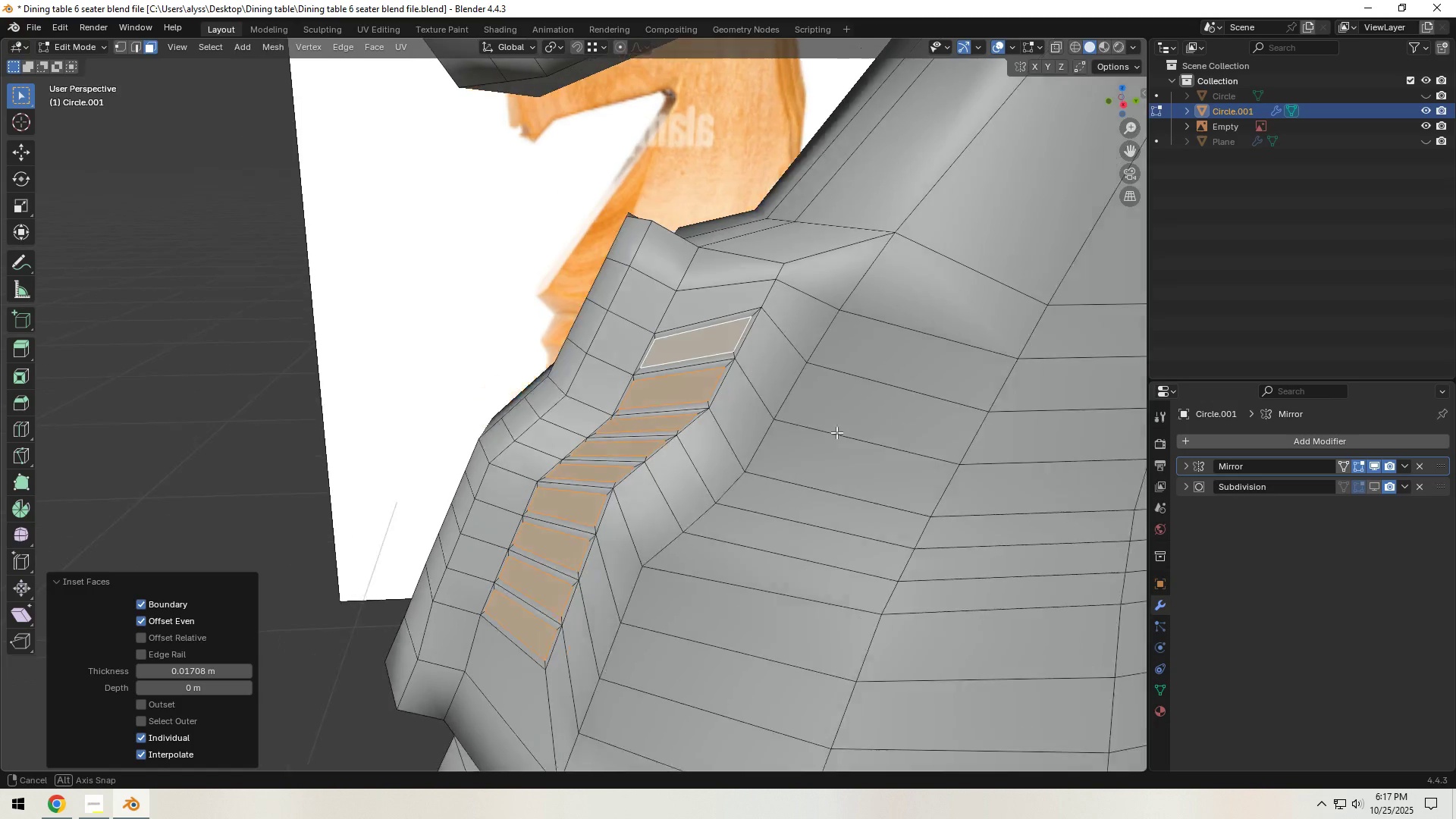 
key(E)
 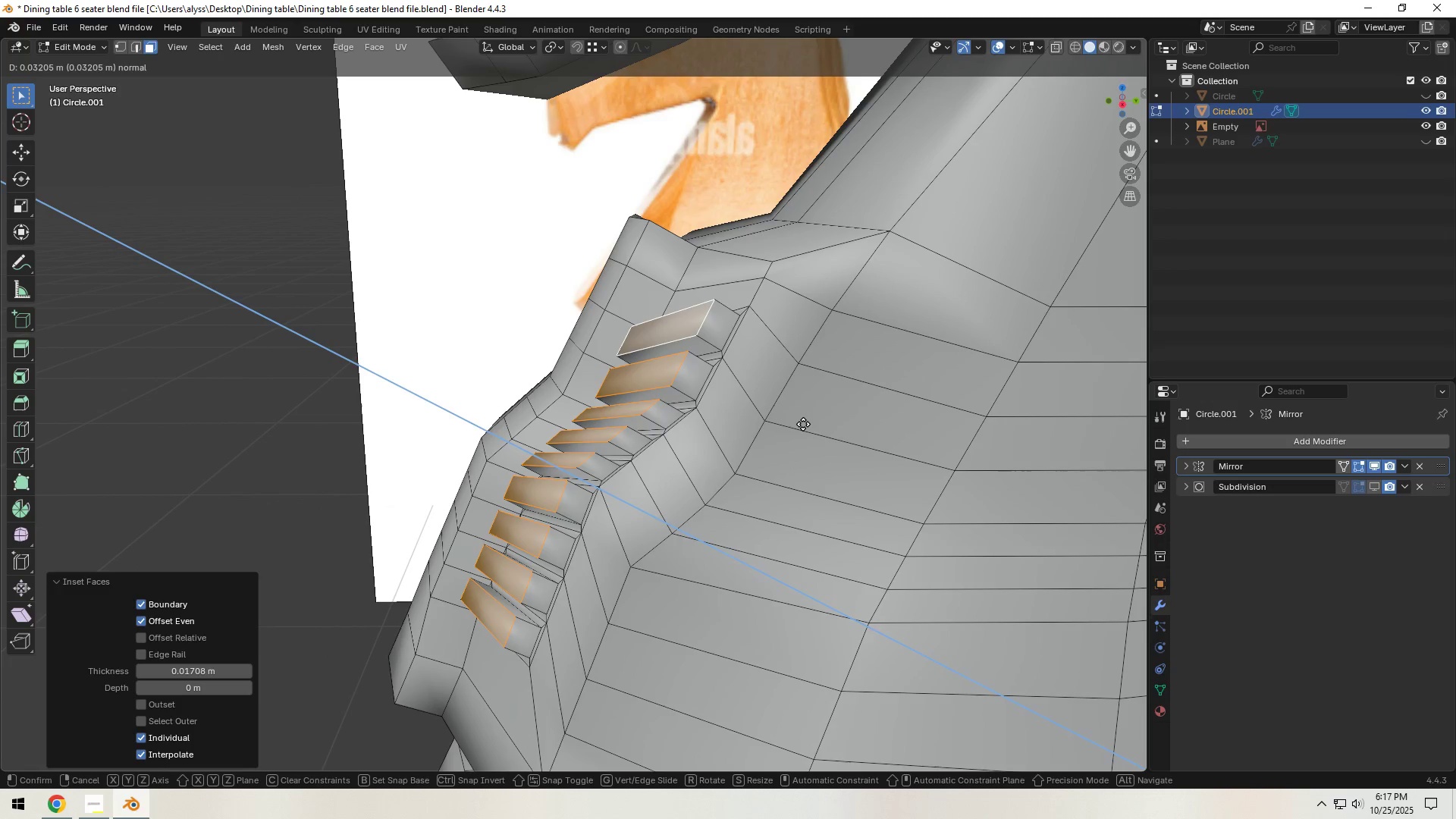 
left_click([803, 424])
 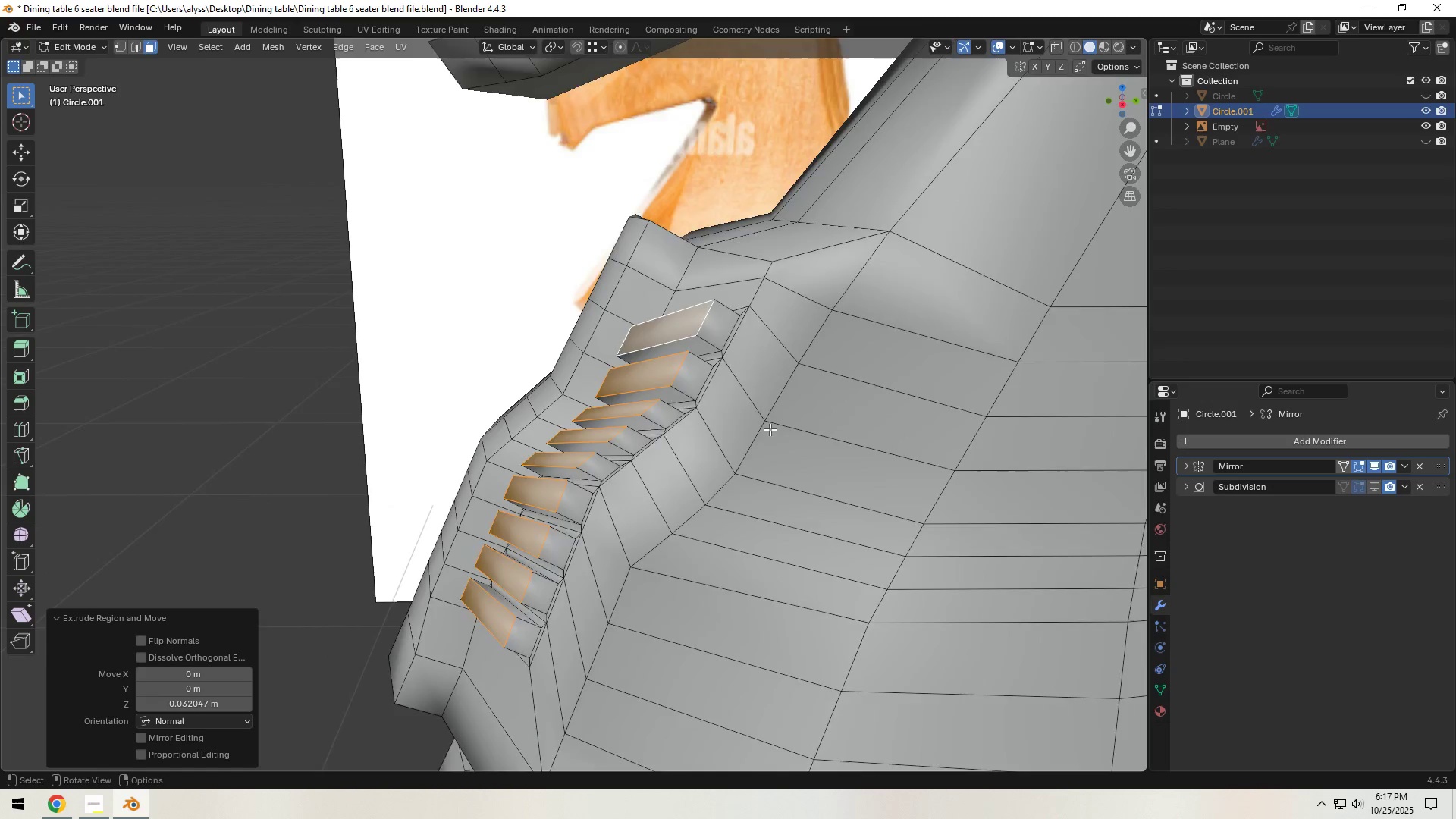 
scroll: coordinate [770, 429], scroll_direction: down, amount: 2.0
 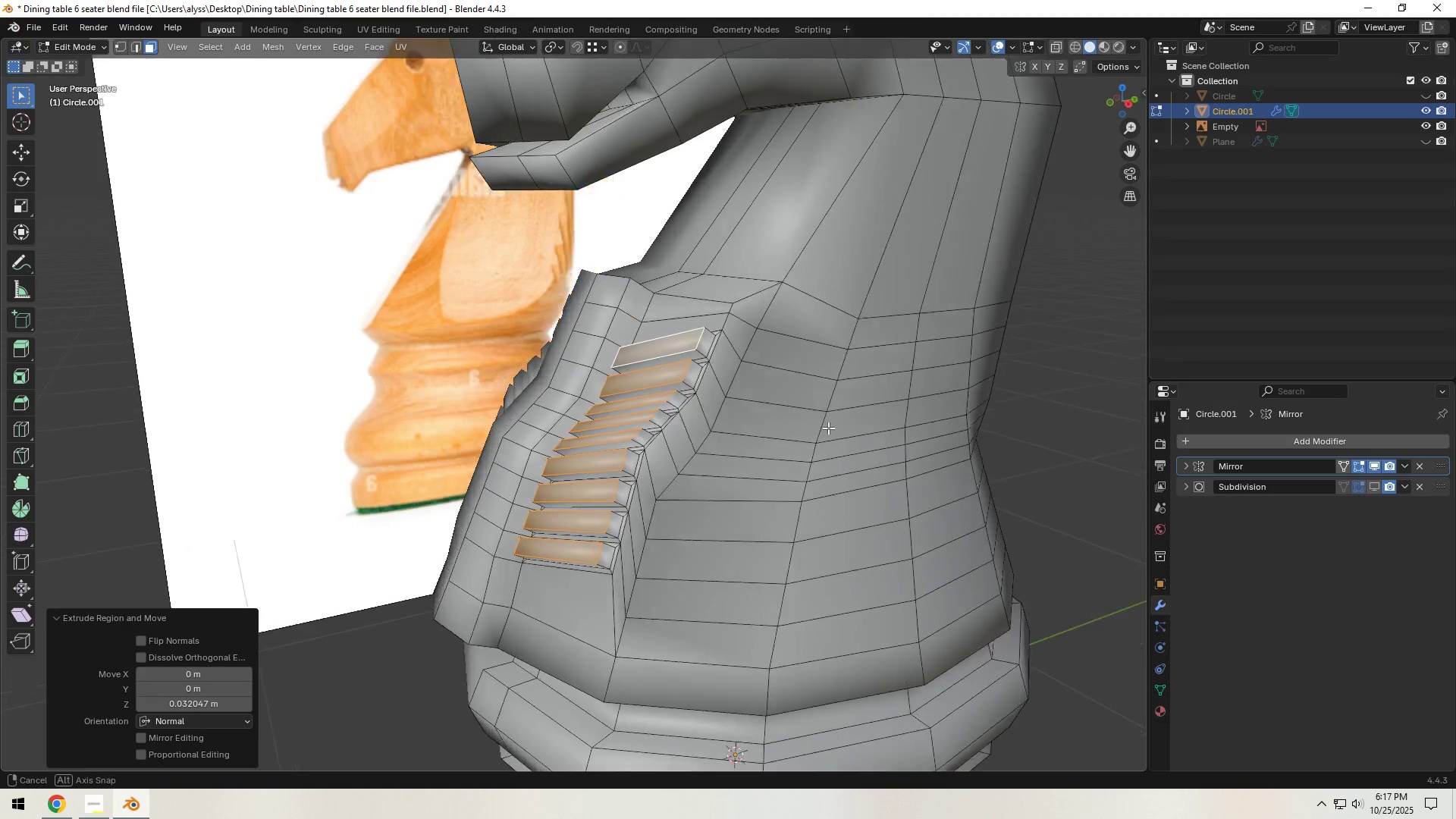 
key(Tab)
 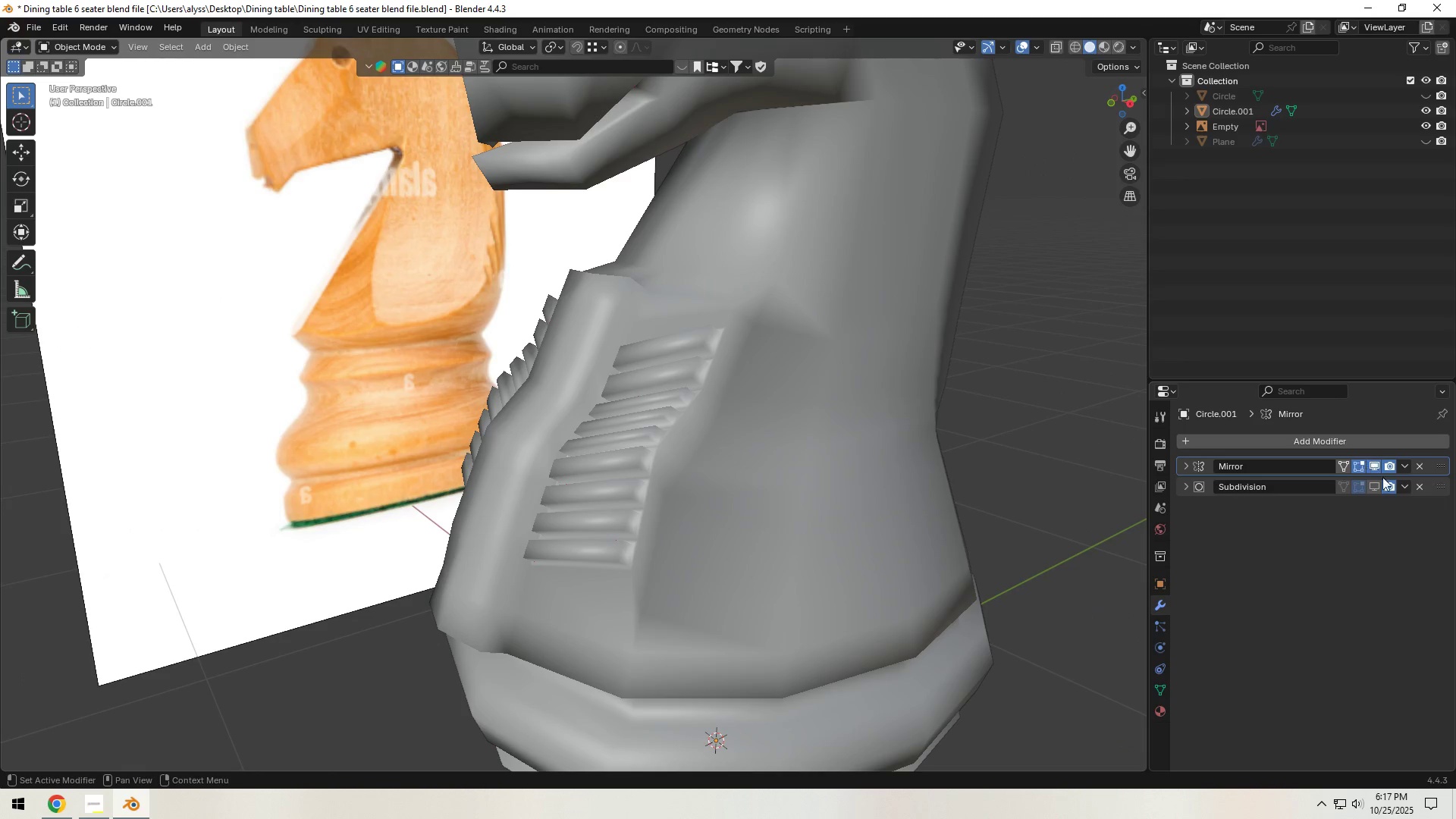 
left_click([1379, 485])
 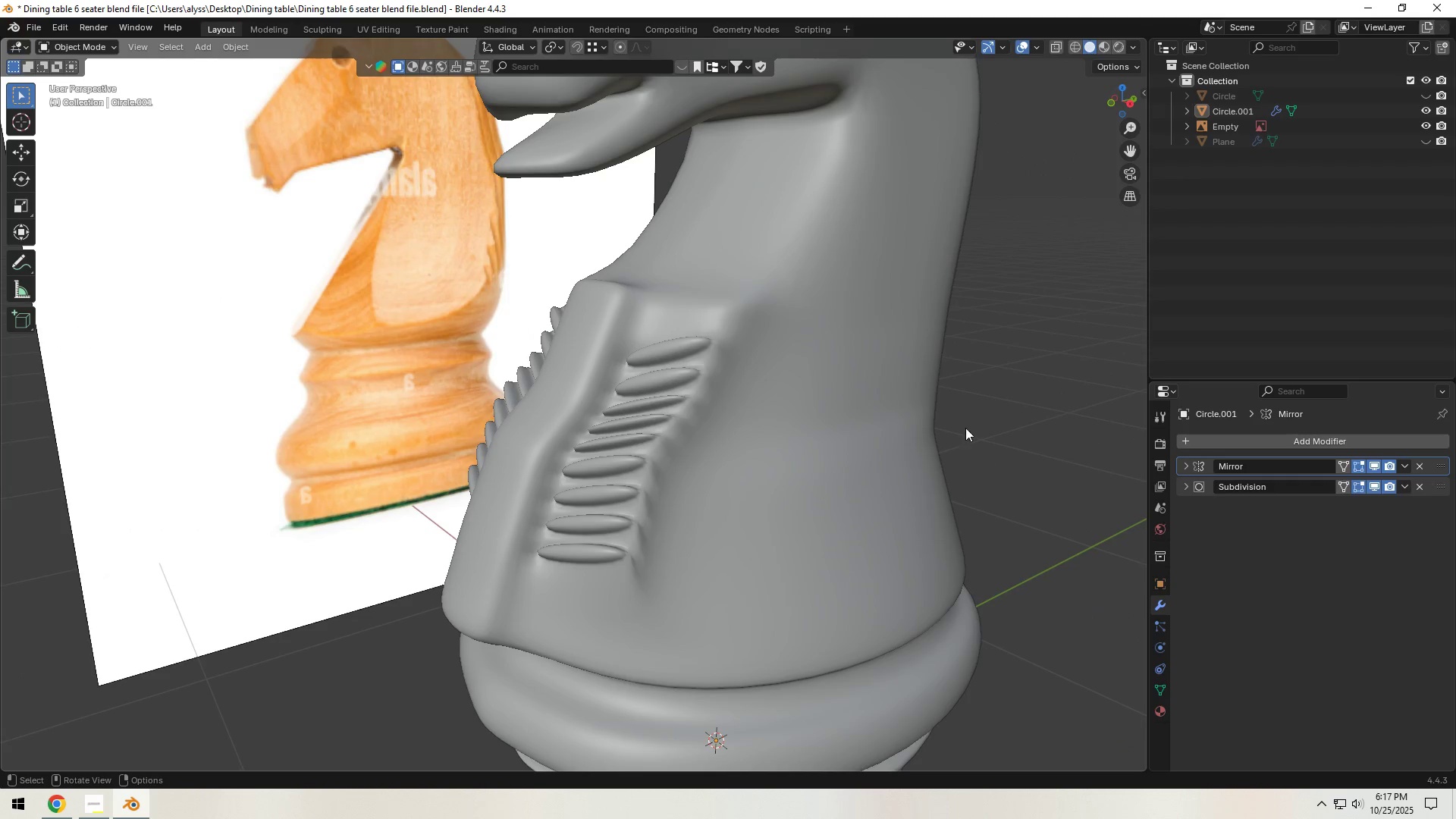 
left_click([981, 409])
 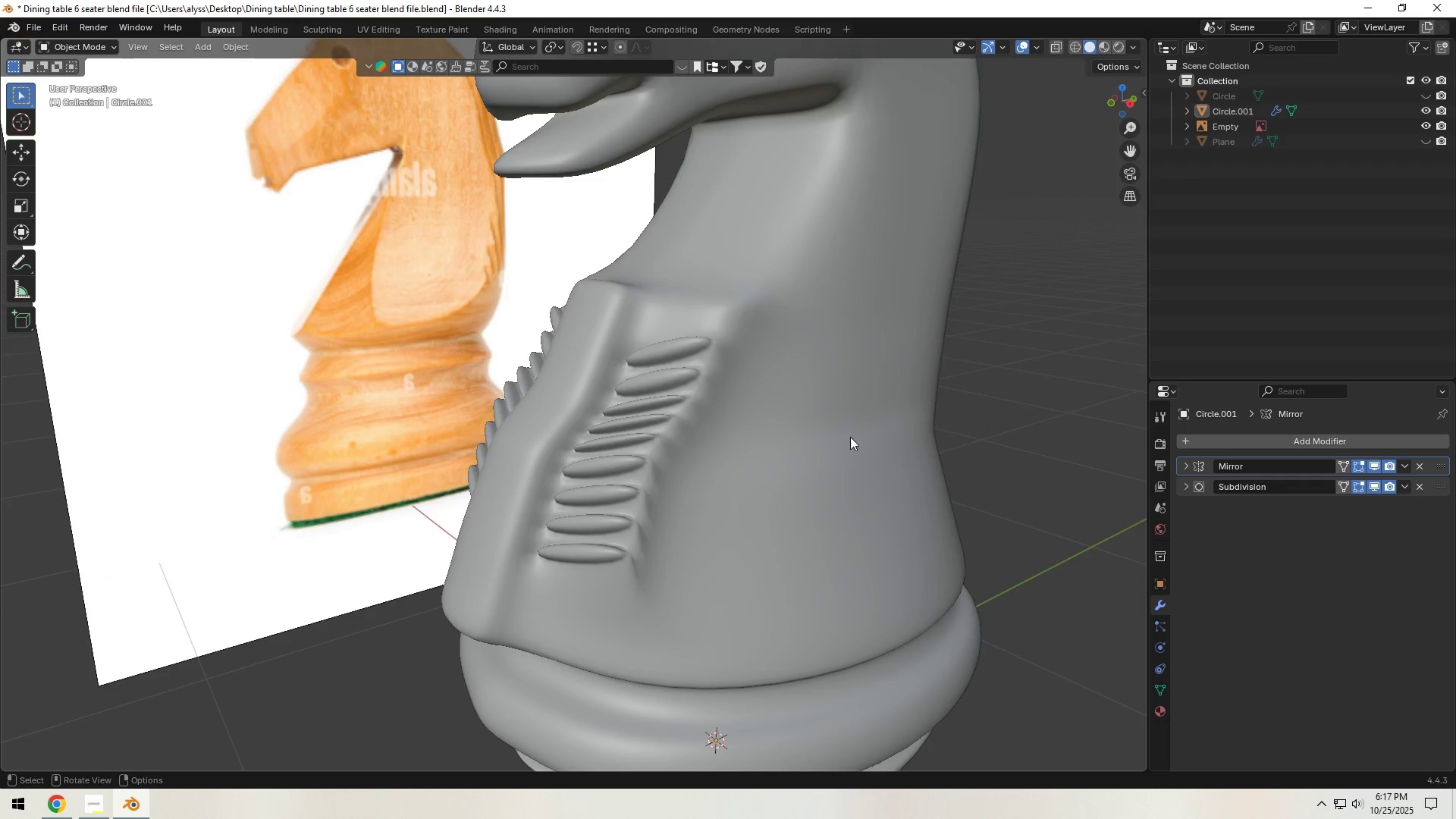 
scroll: coordinate [945, 440], scroll_direction: down, amount: 5.0
 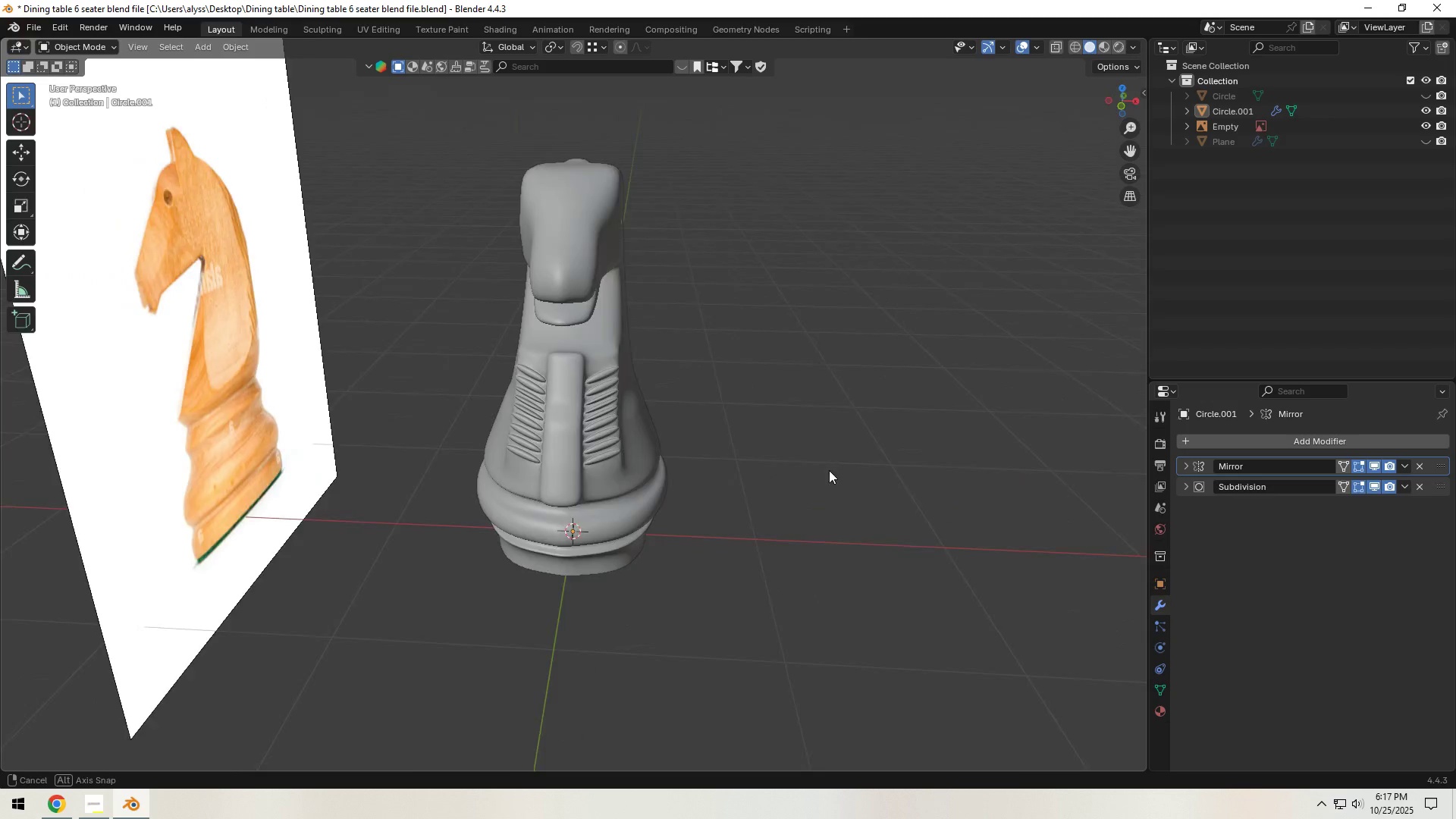 
scroll: coordinate [697, 478], scroll_direction: up, amount: 8.0
 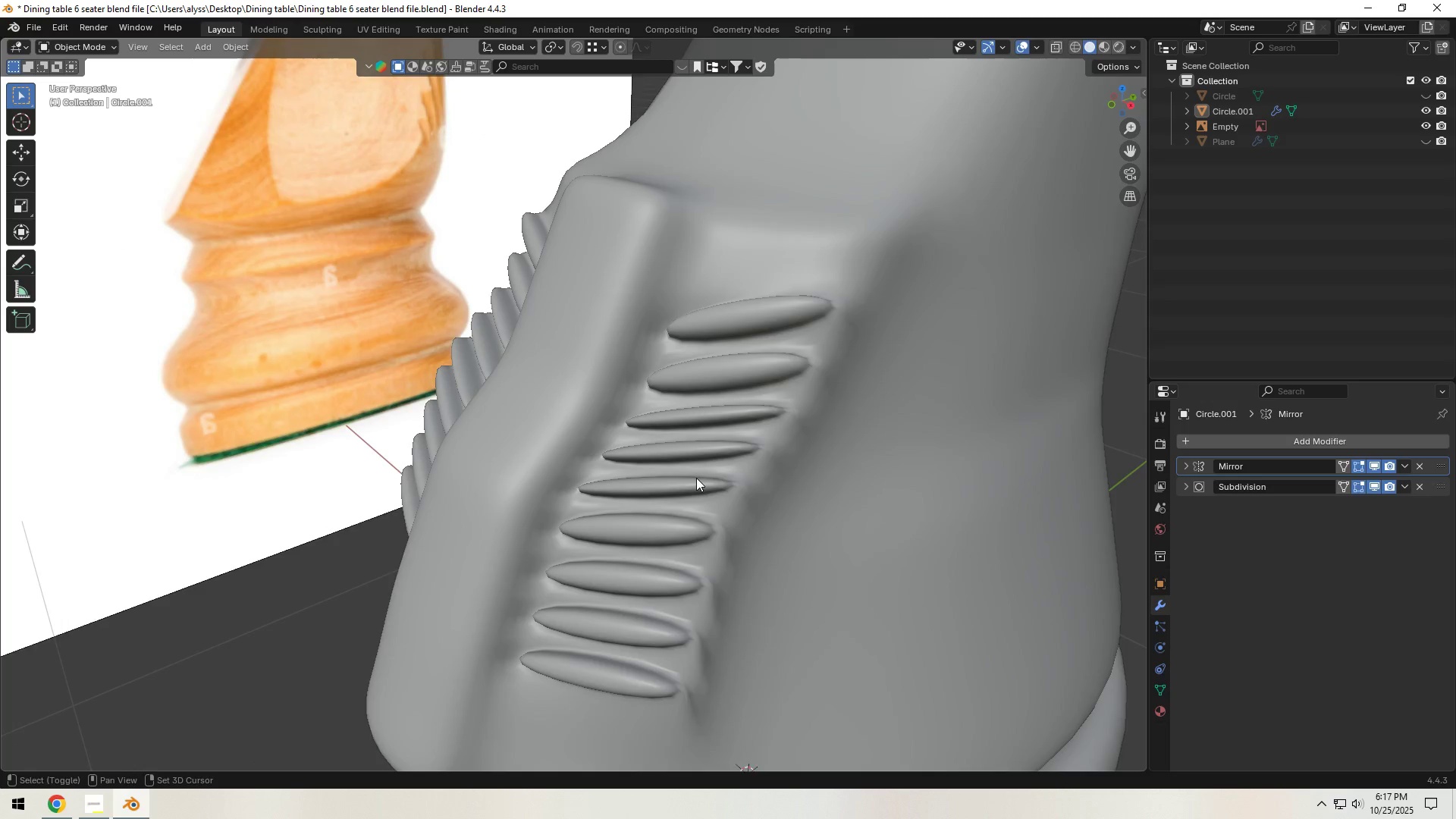 
key(Shift+ShiftLeft)
 